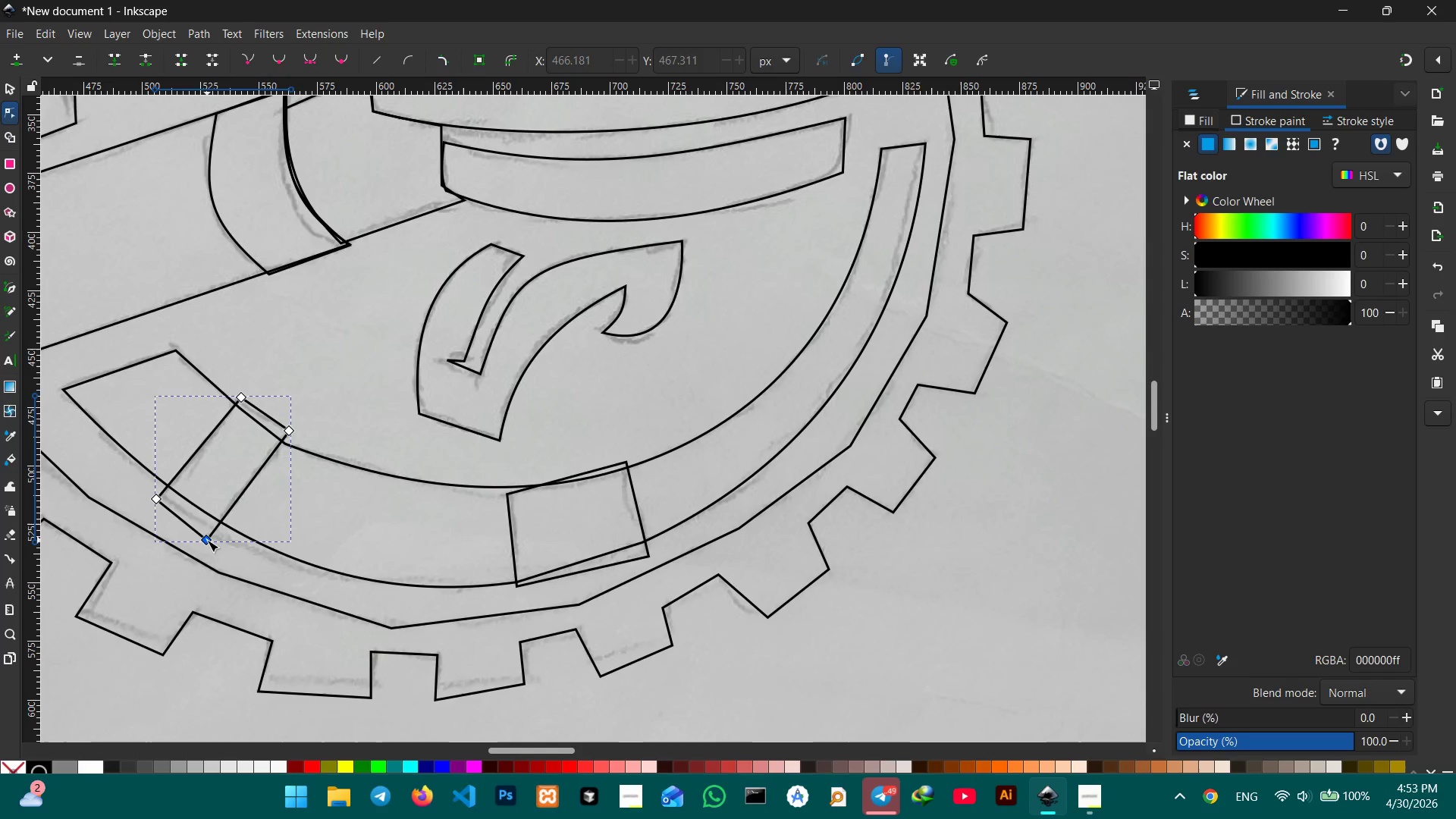 
left_click_drag(start_coordinate=[207, 540], to_coordinate=[210, 535])
 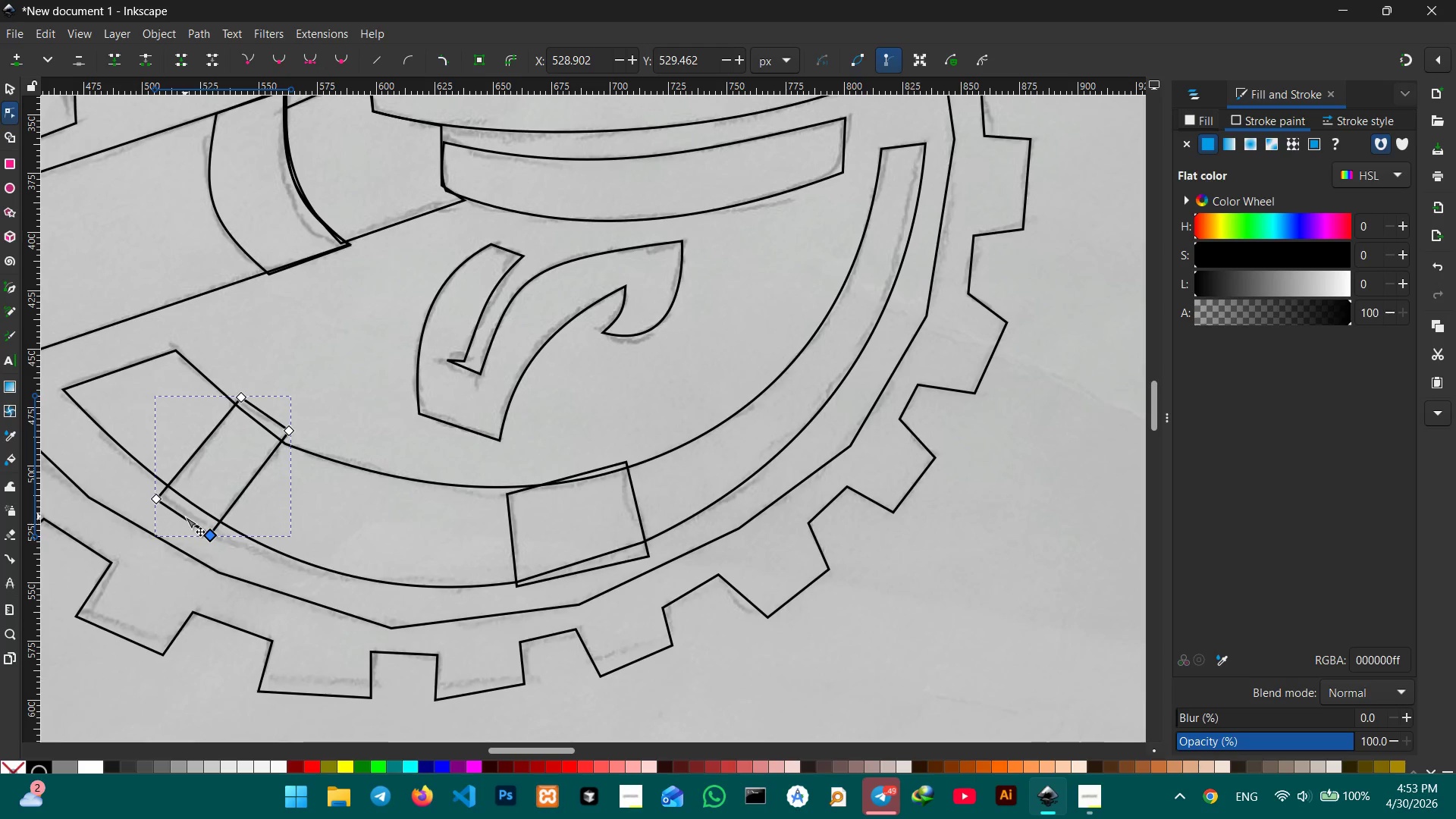 
left_click_drag(start_coordinate=[185, 517], to_coordinate=[180, 518])
 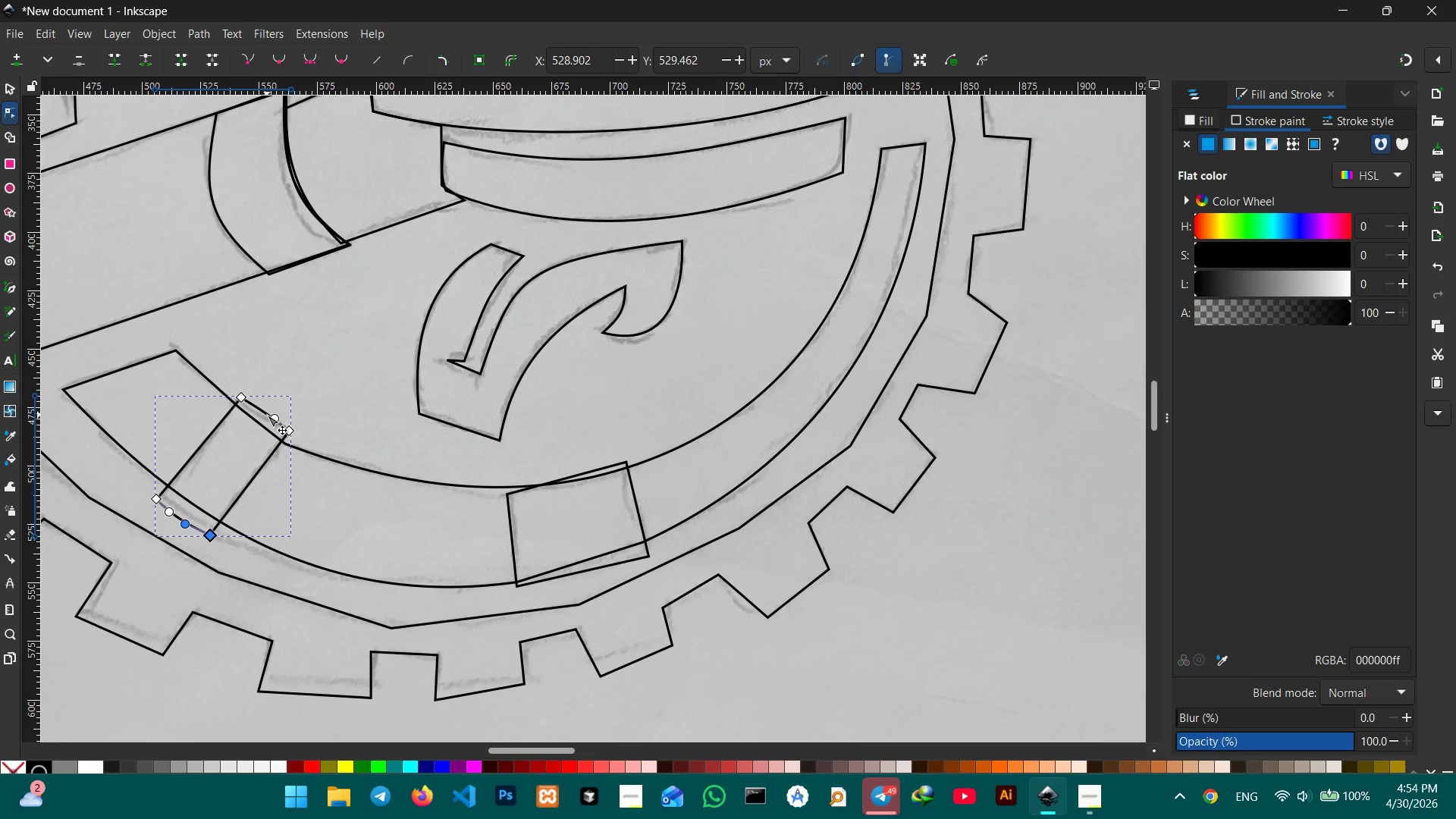 
left_click_drag(start_coordinate=[240, 397], to_coordinate=[237, 404])
 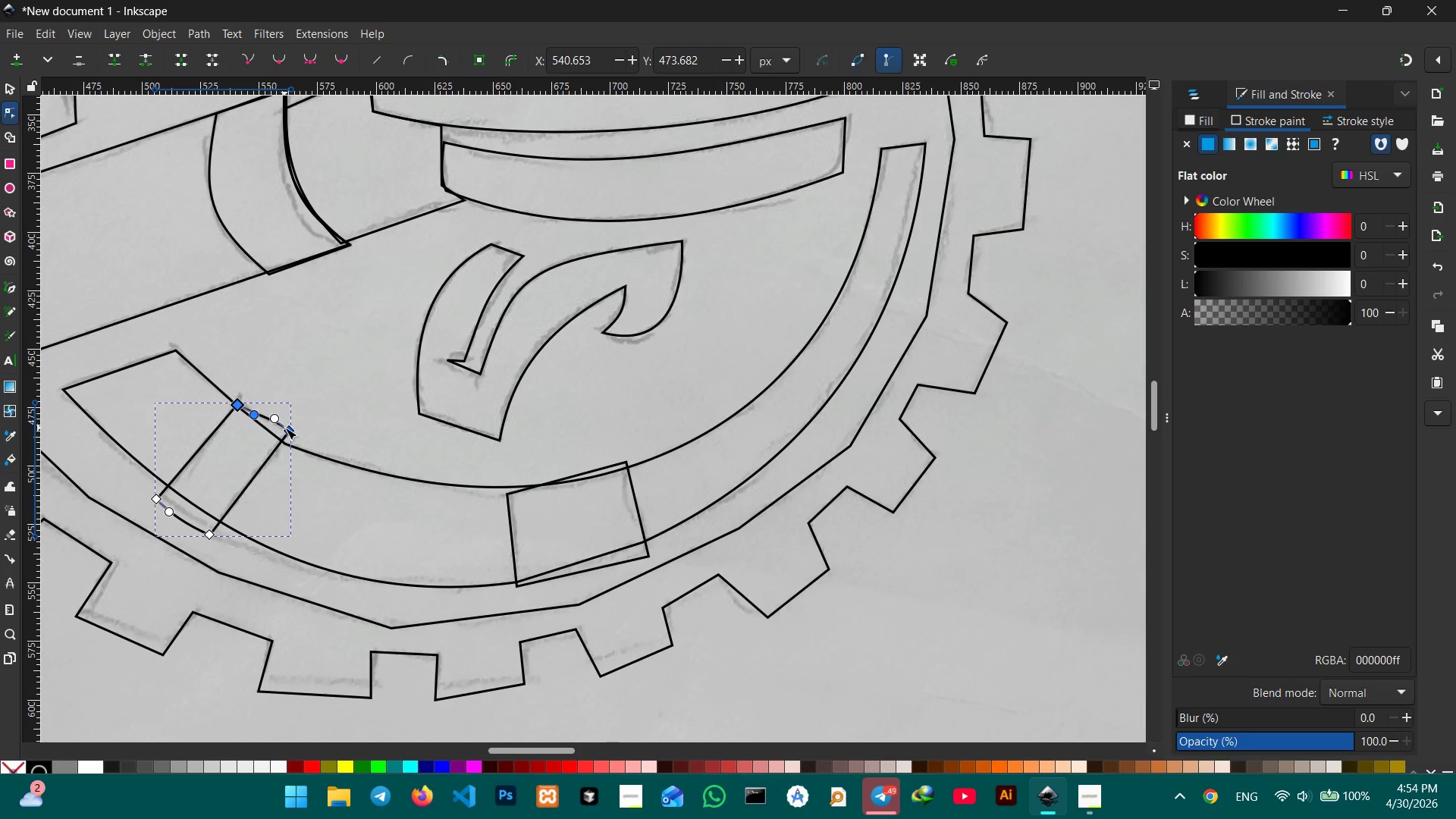 
left_click_drag(start_coordinate=[285, 428], to_coordinate=[278, 435])
 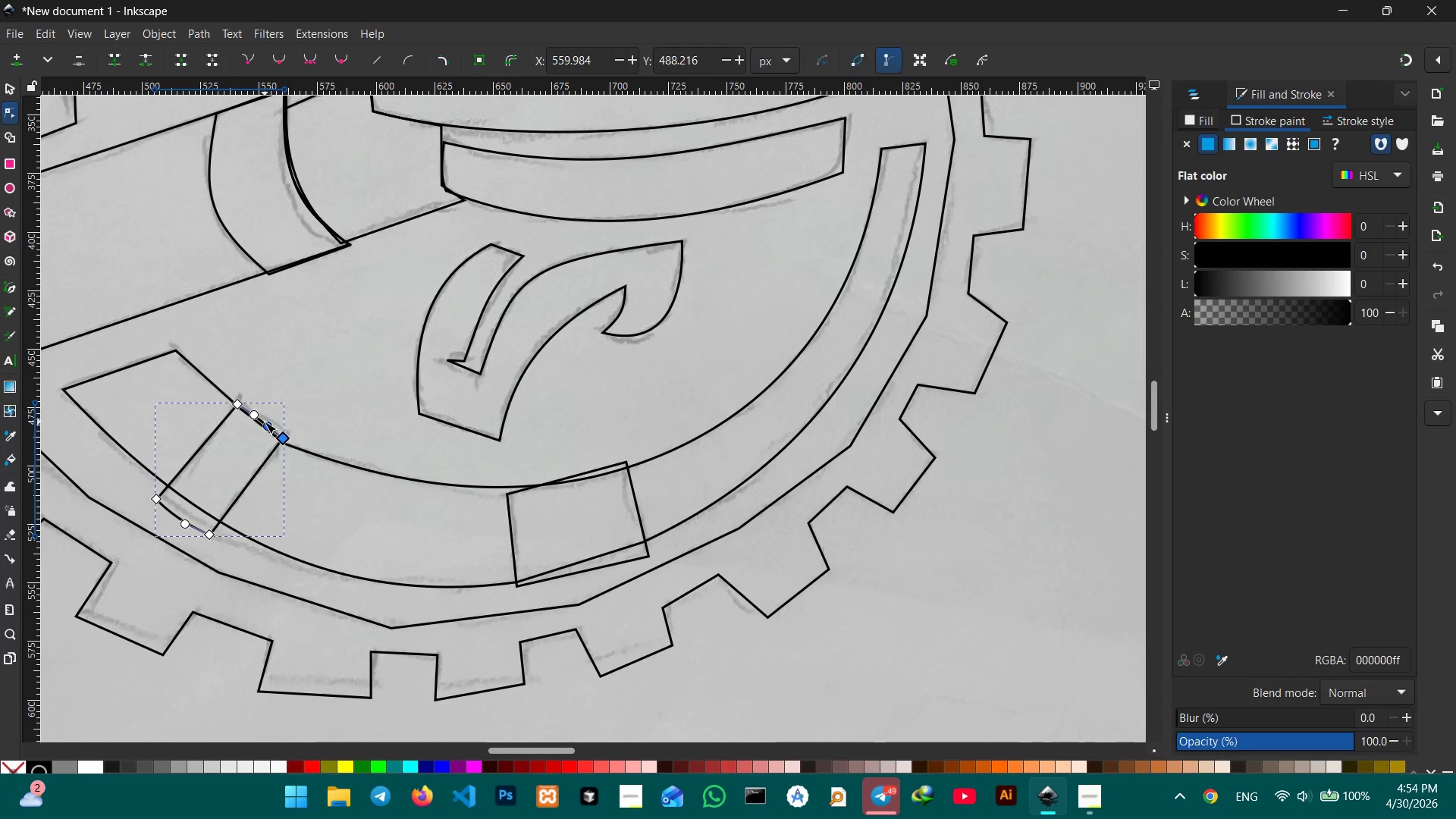 
left_click_drag(start_coordinate=[265, 421], to_coordinate=[267, 416])
 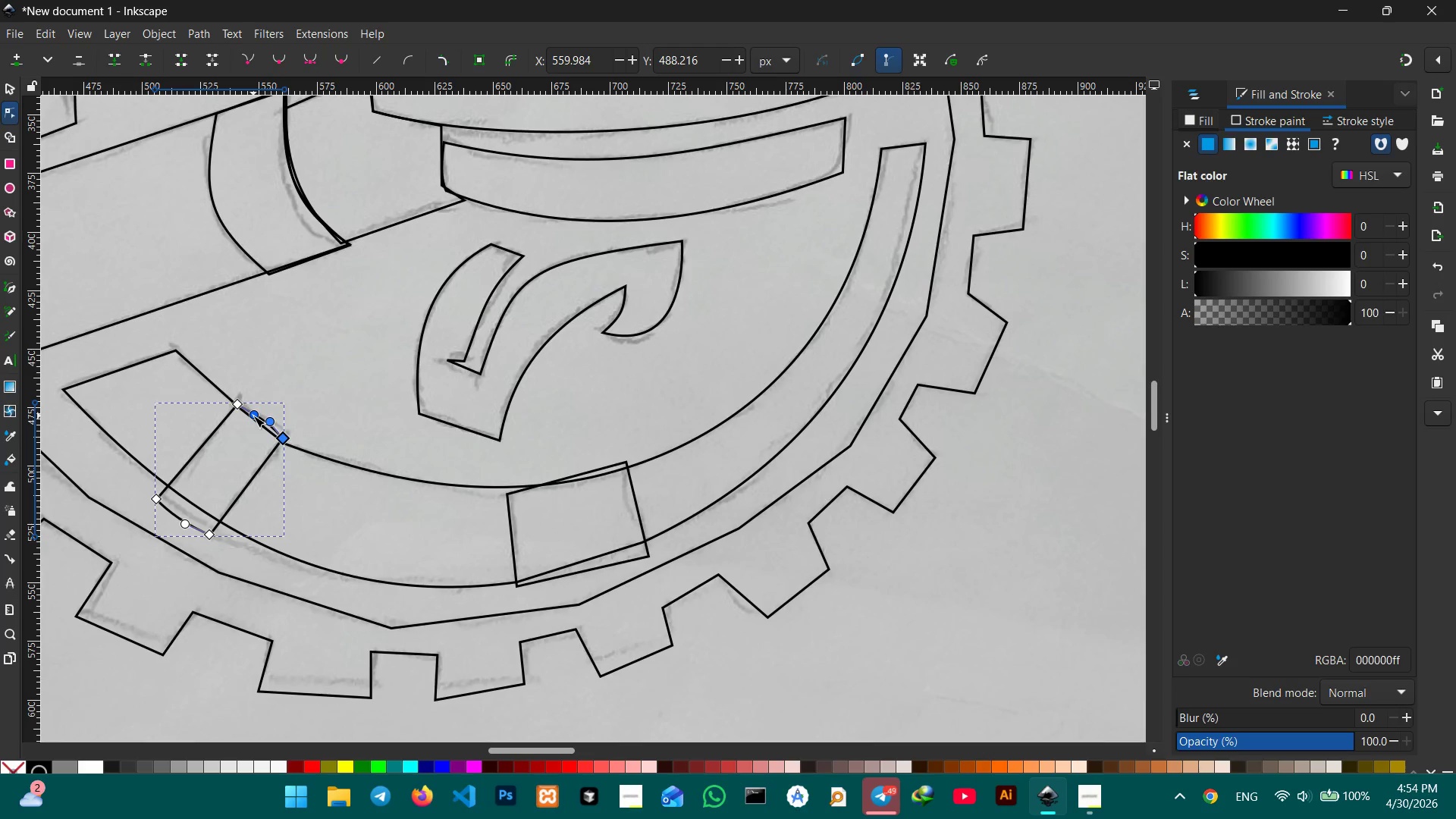 
left_click_drag(start_coordinate=[253, 416], to_coordinate=[259, 413])
 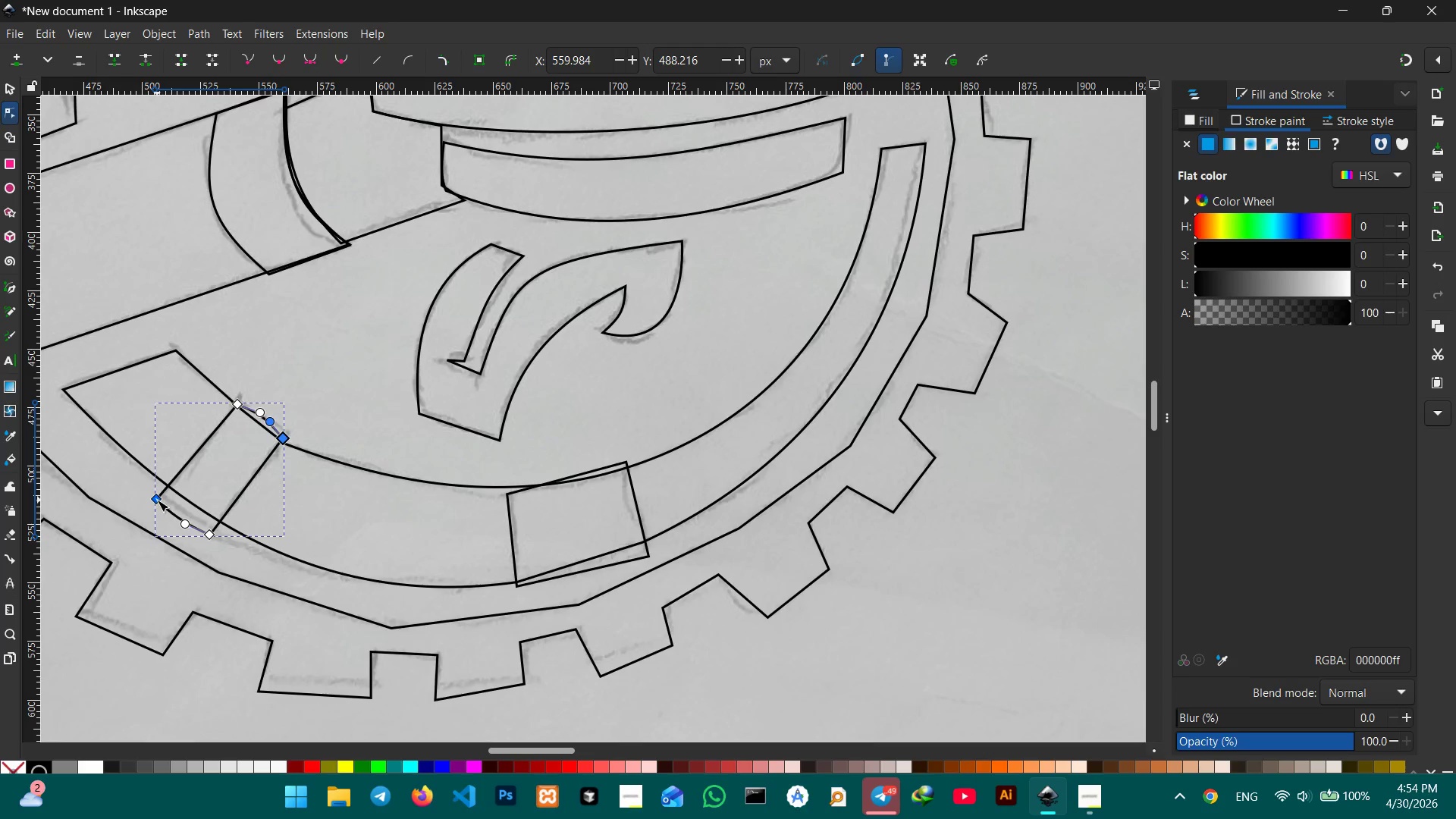 
left_click_drag(start_coordinate=[157, 500], to_coordinate=[169, 491])
 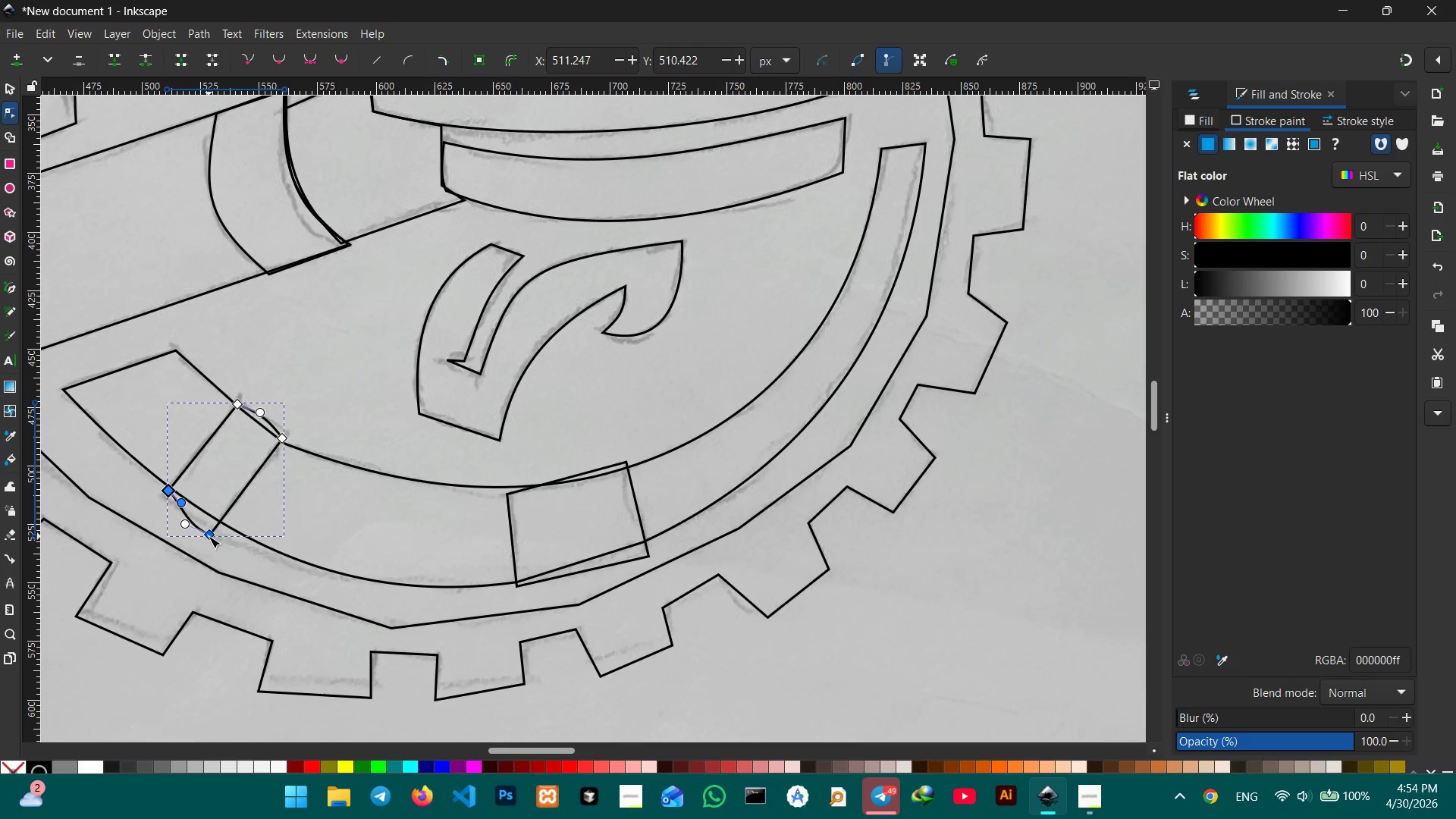 
left_click_drag(start_coordinate=[209, 533], to_coordinate=[217, 522])
 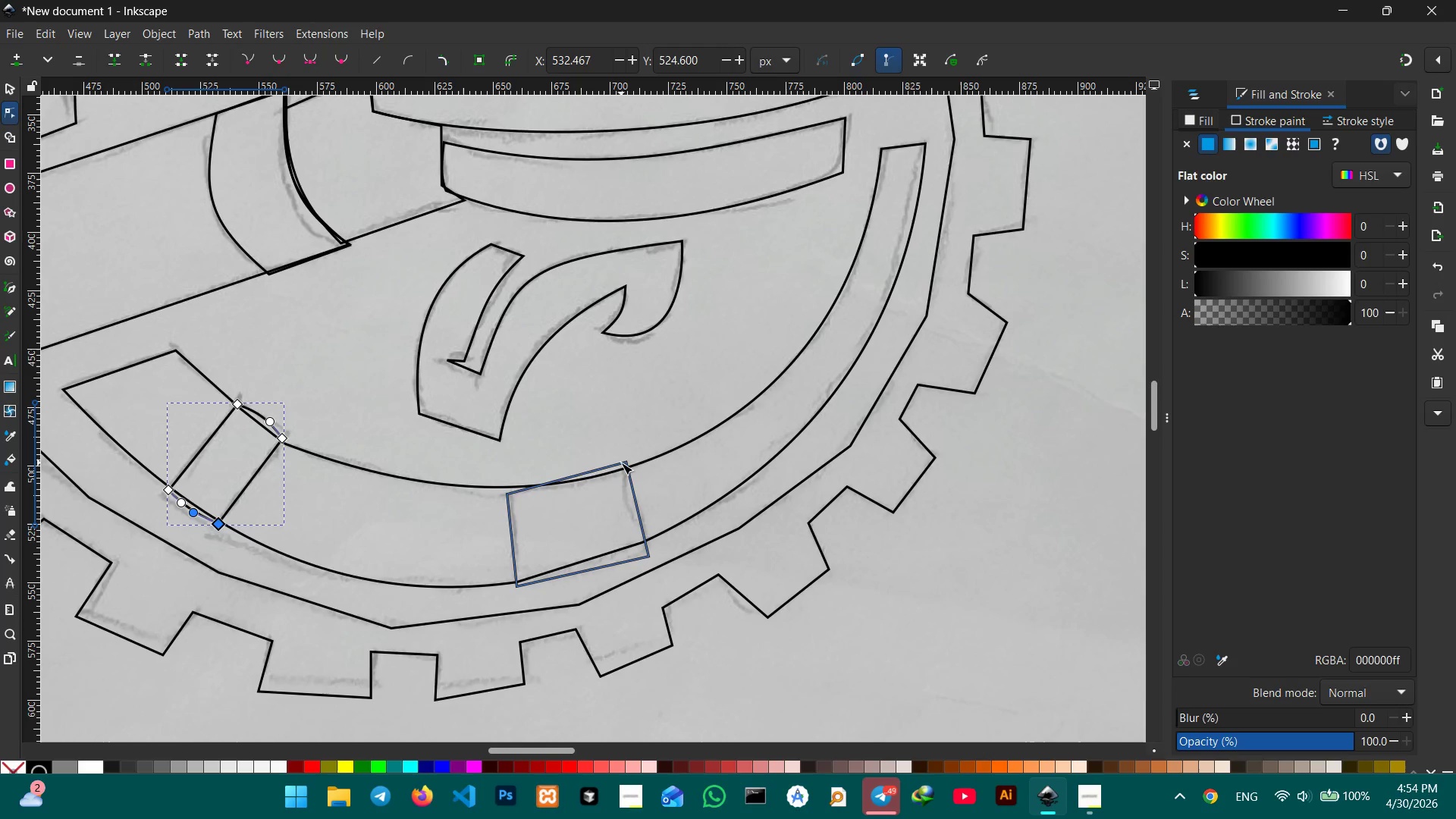 
left_click([621, 463])
 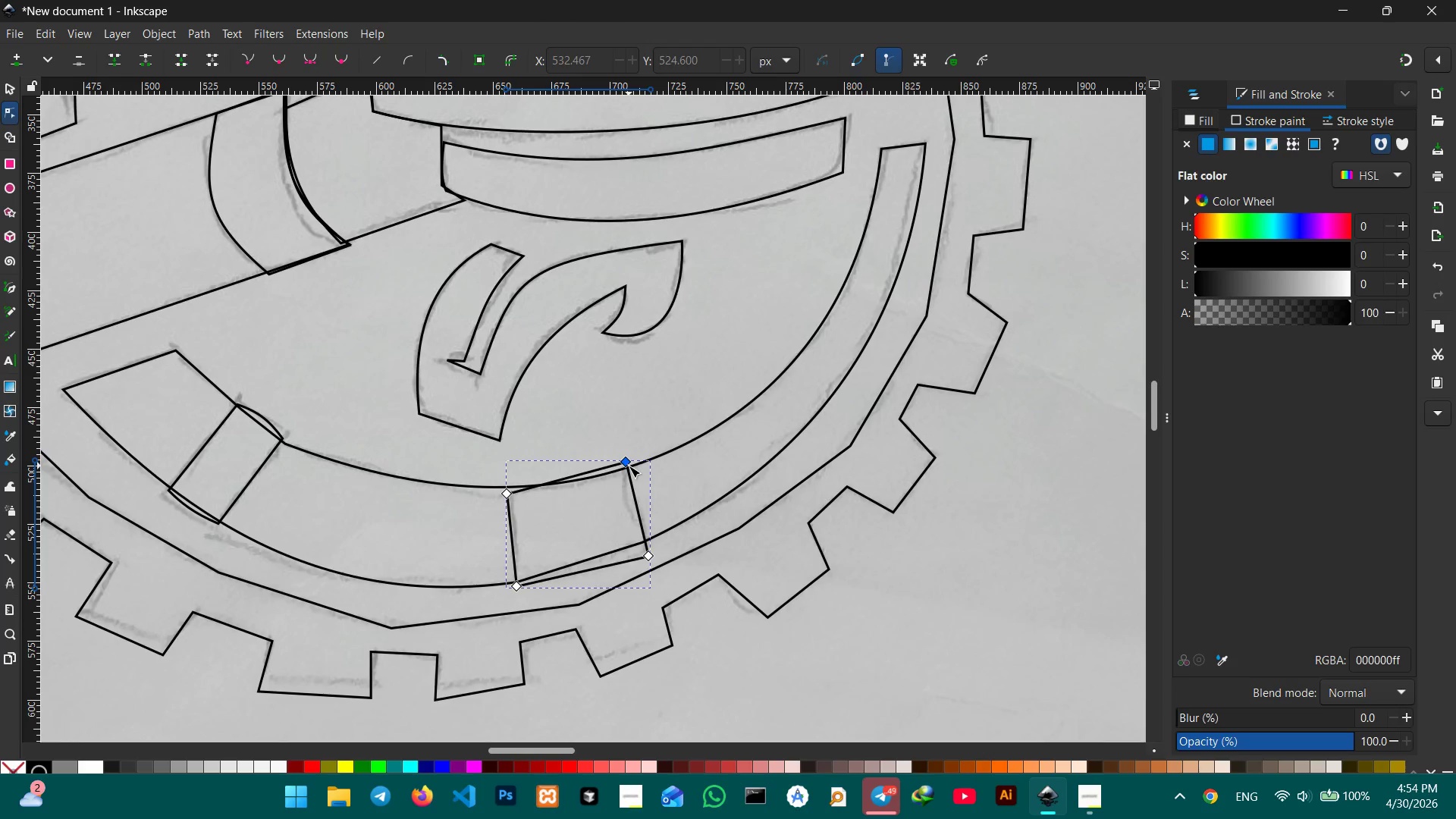 
left_click_drag(start_coordinate=[628, 466], to_coordinate=[629, 470])
 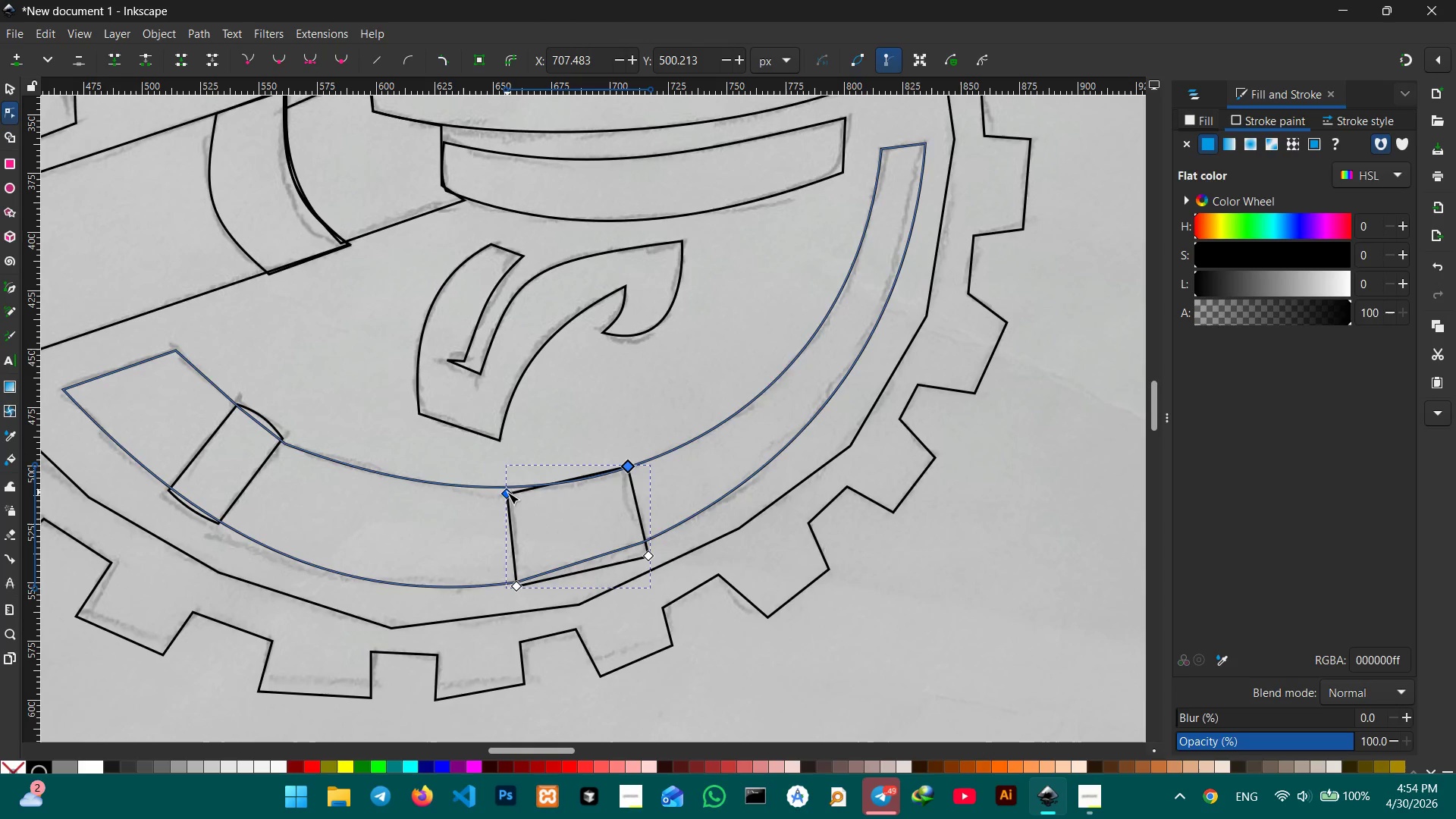 
left_click_drag(start_coordinate=[507, 492], to_coordinate=[509, 484])
 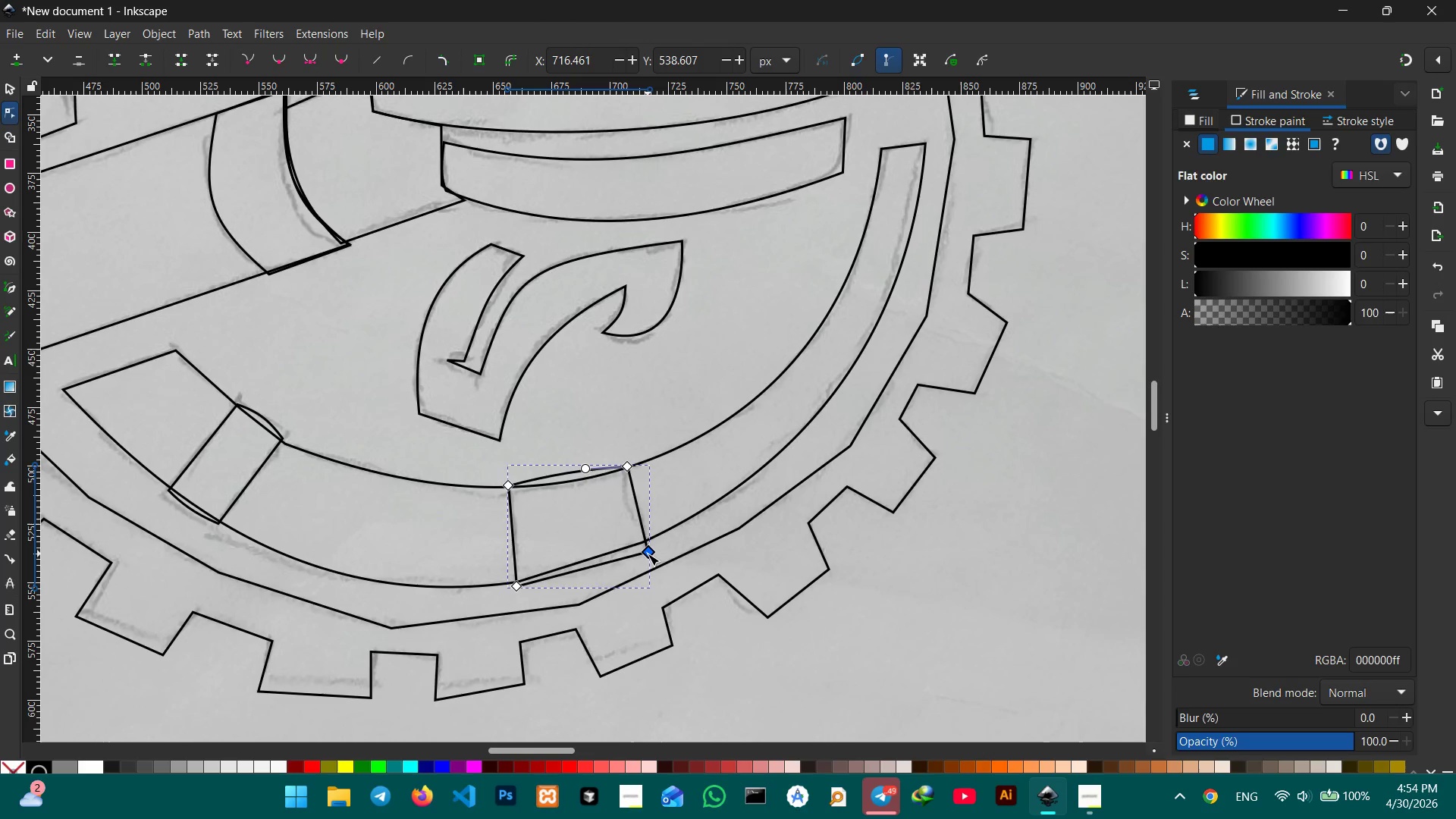 
wait(5.2)
 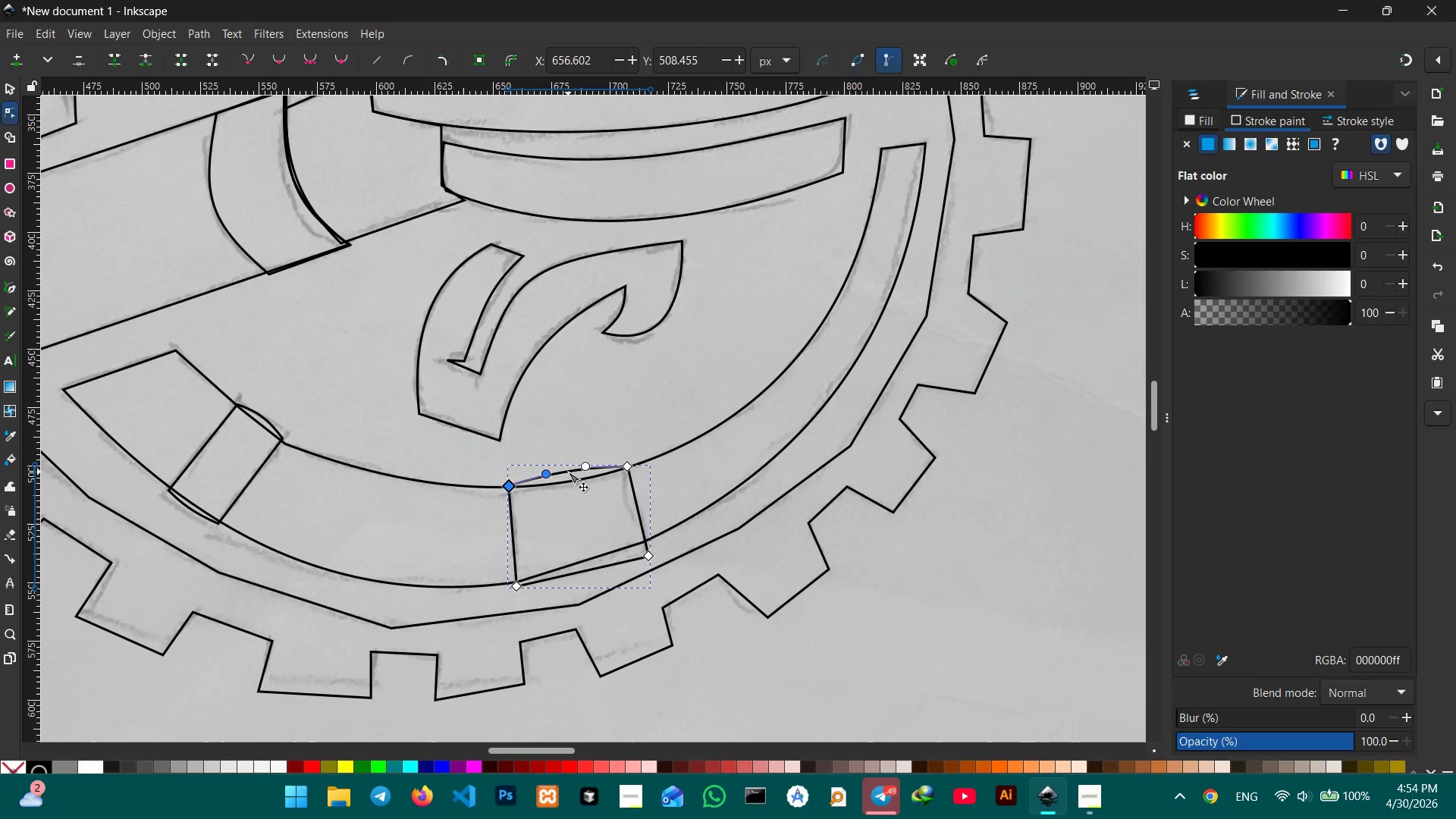 
left_click([582, 560])
 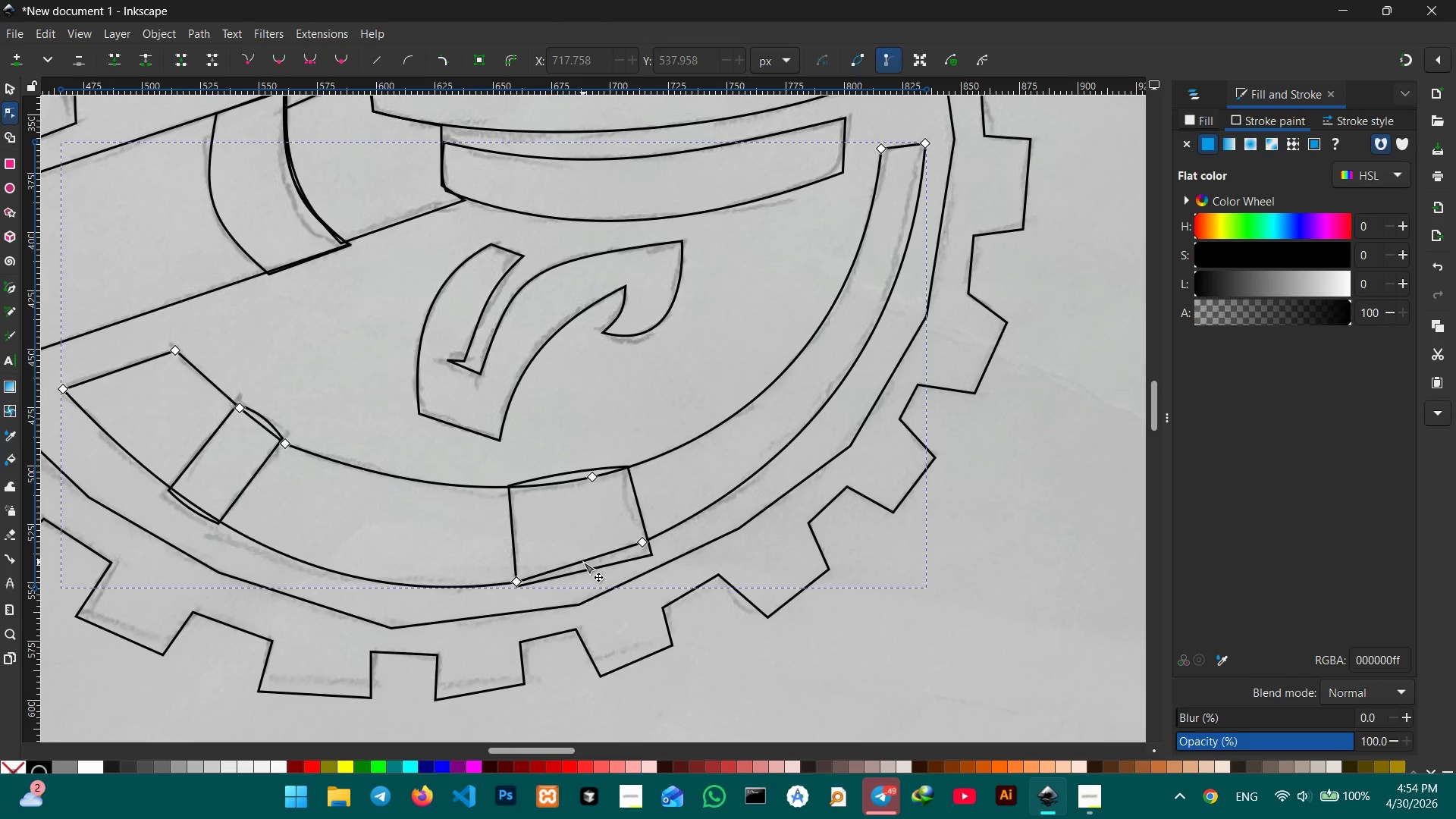 
left_click_drag(start_coordinate=[583, 562], to_coordinate=[588, 567])
 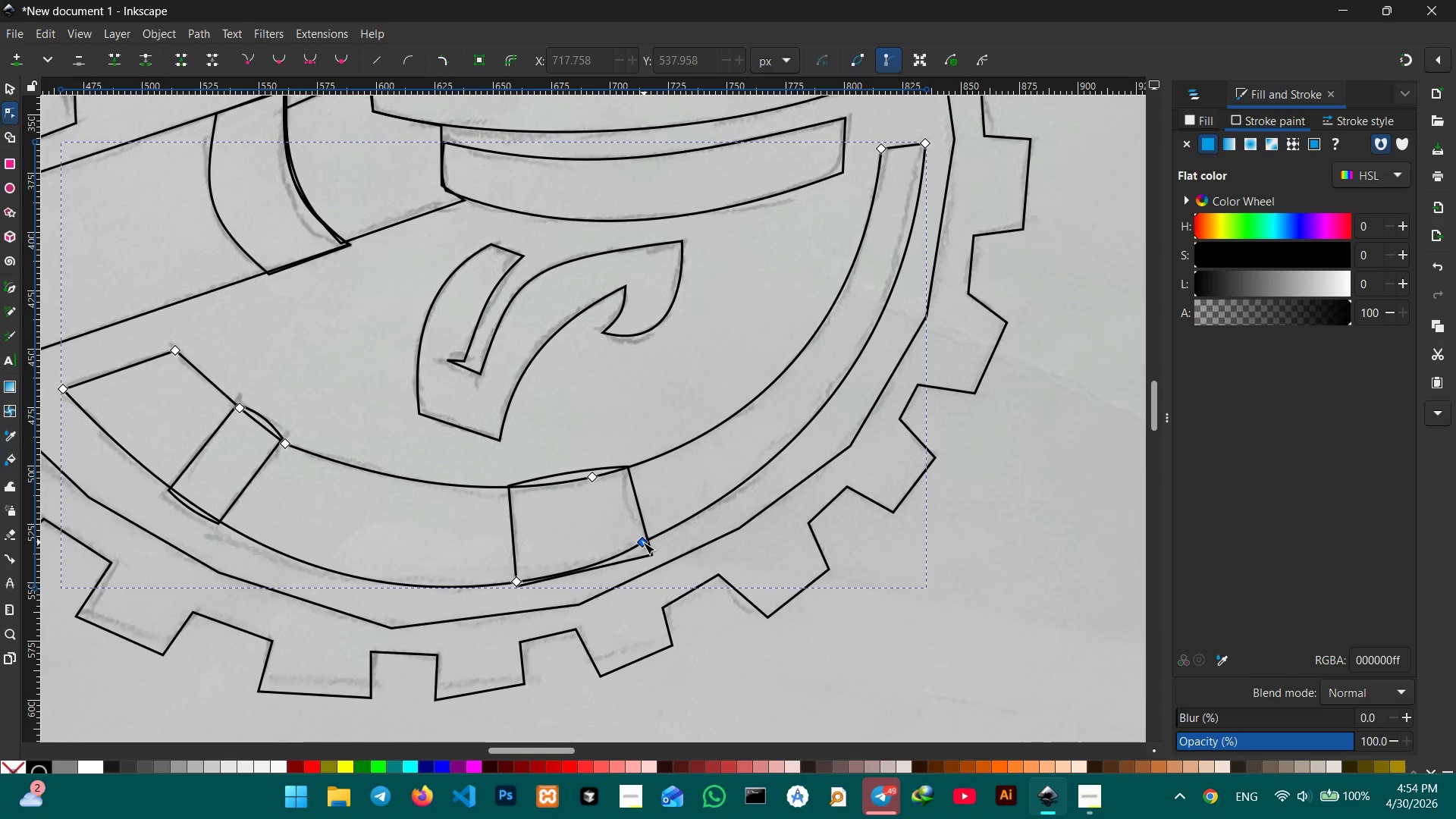 
left_click_drag(start_coordinate=[642, 542], to_coordinate=[648, 542])
 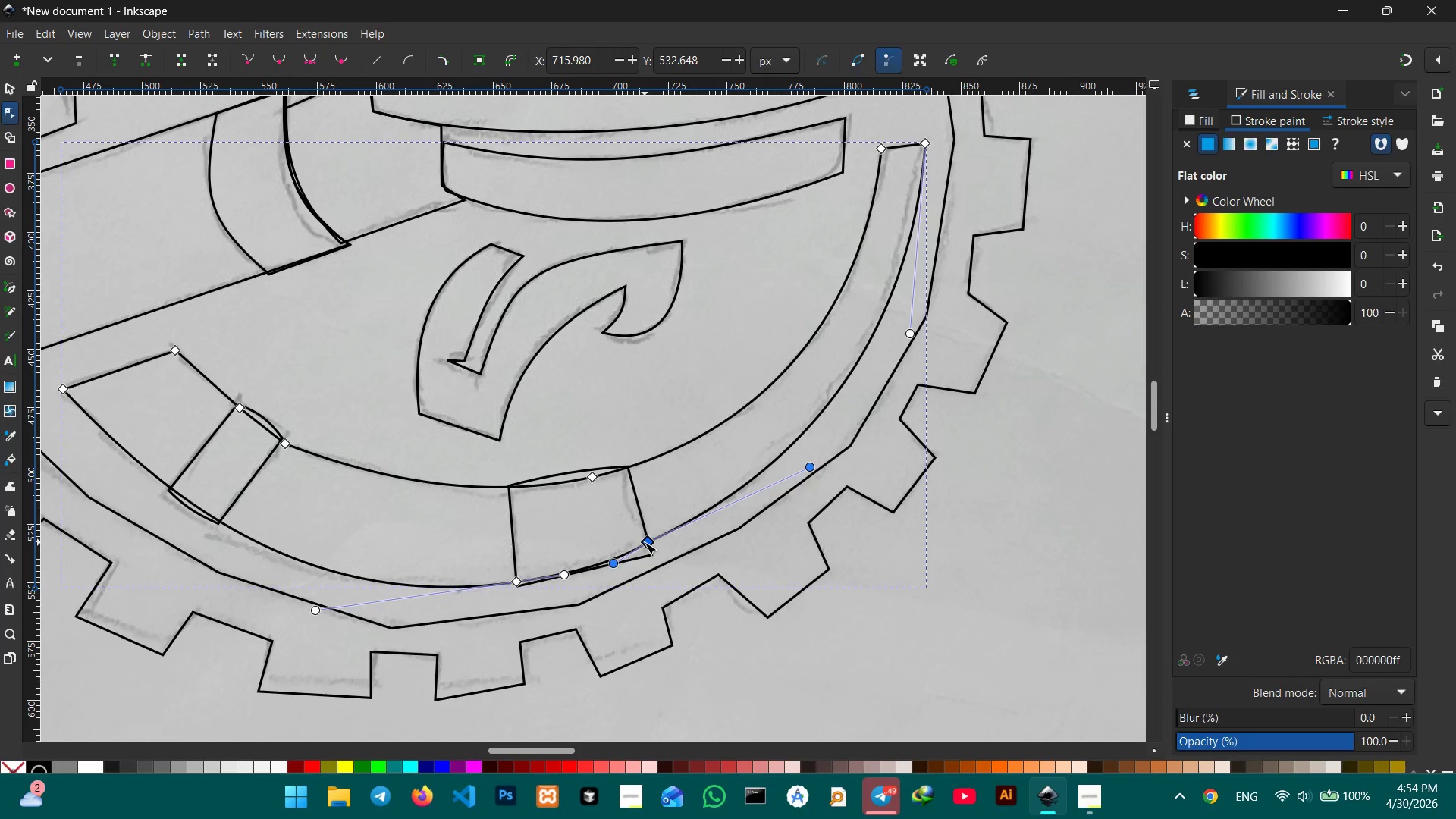 
key(Backspace)
 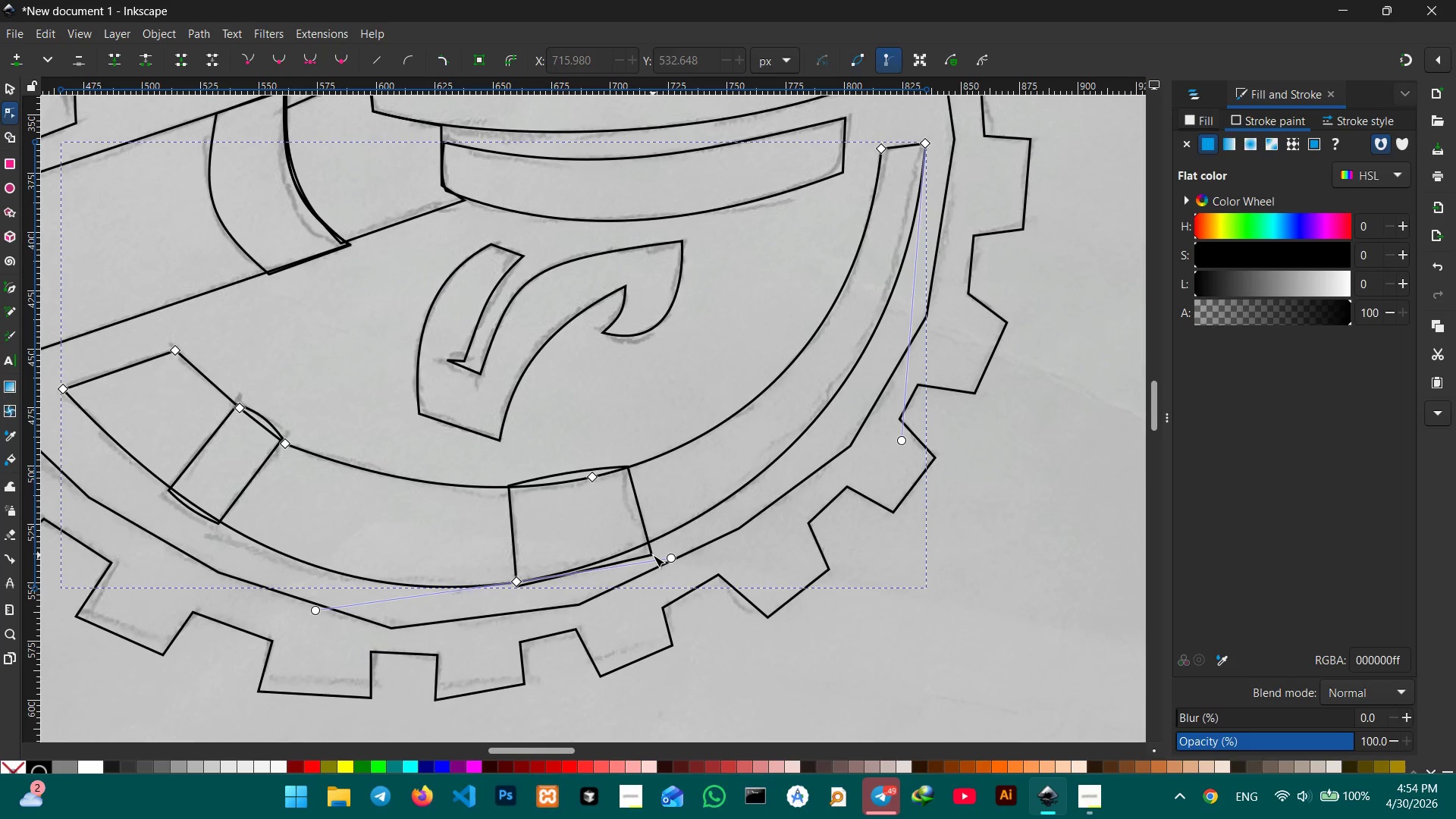 
left_click([650, 551])
 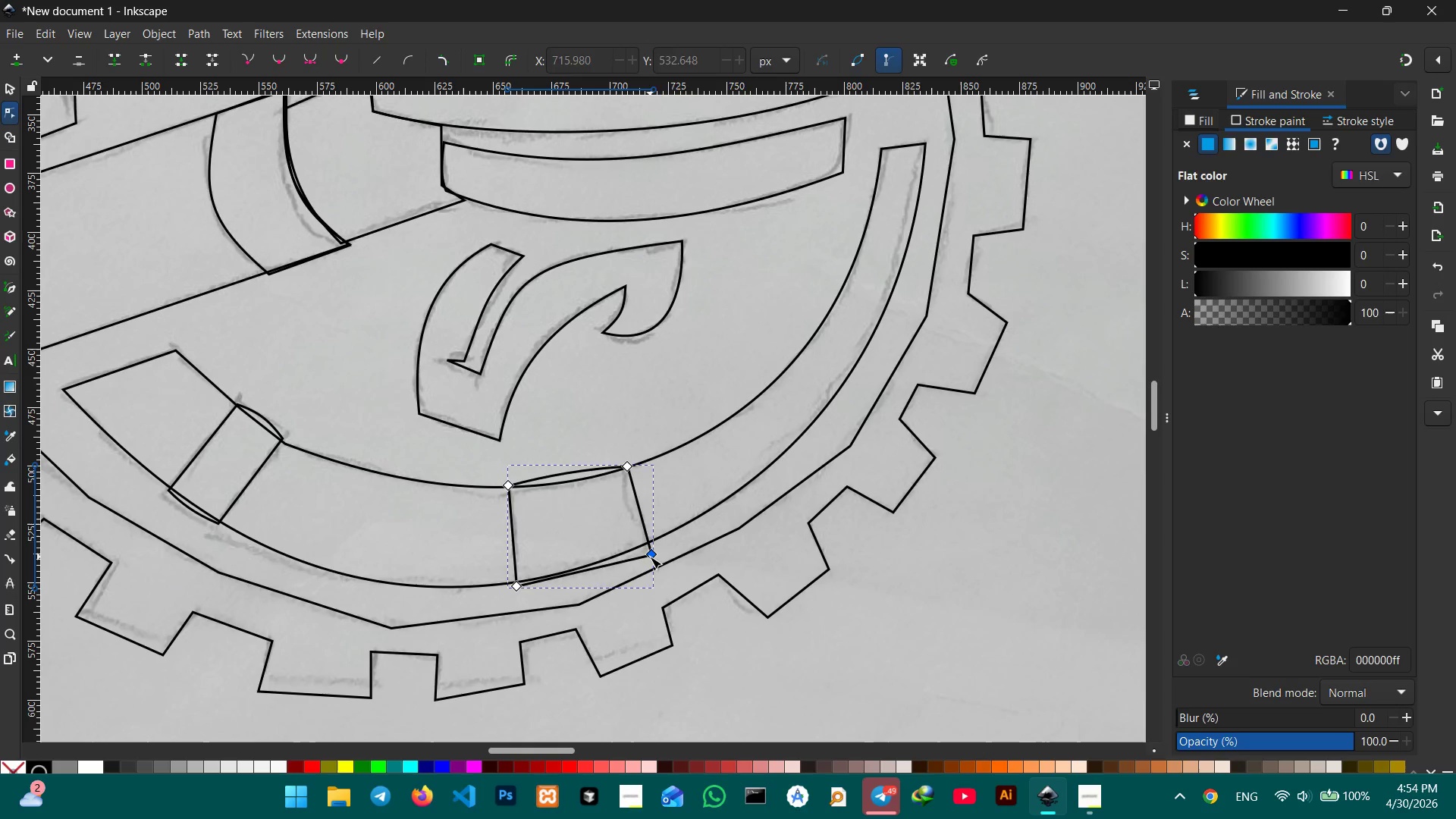 
left_click_drag(start_coordinate=[649, 556], to_coordinate=[648, 544])
 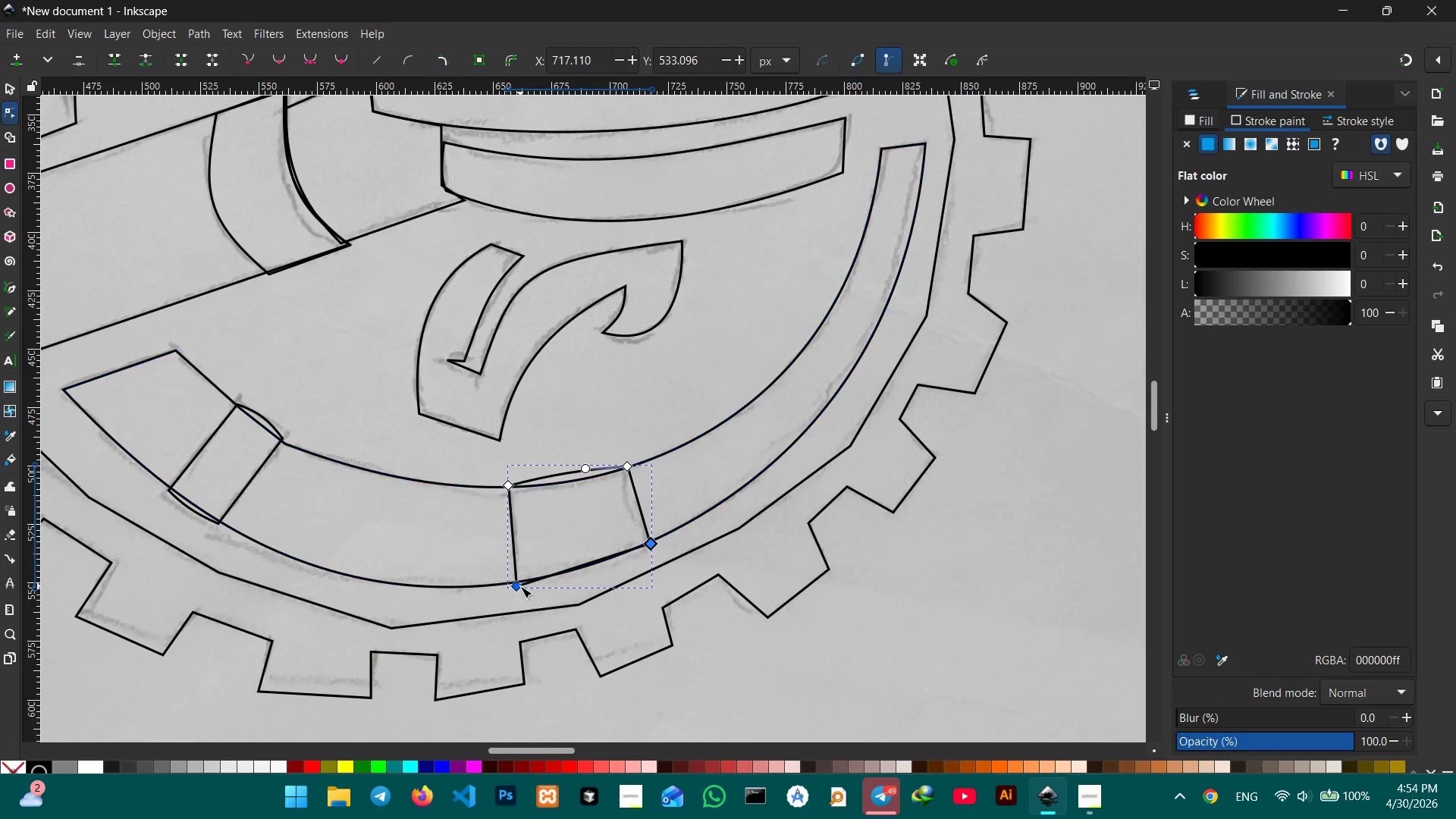 
left_click_drag(start_coordinate=[520, 586], to_coordinate=[520, 582])
 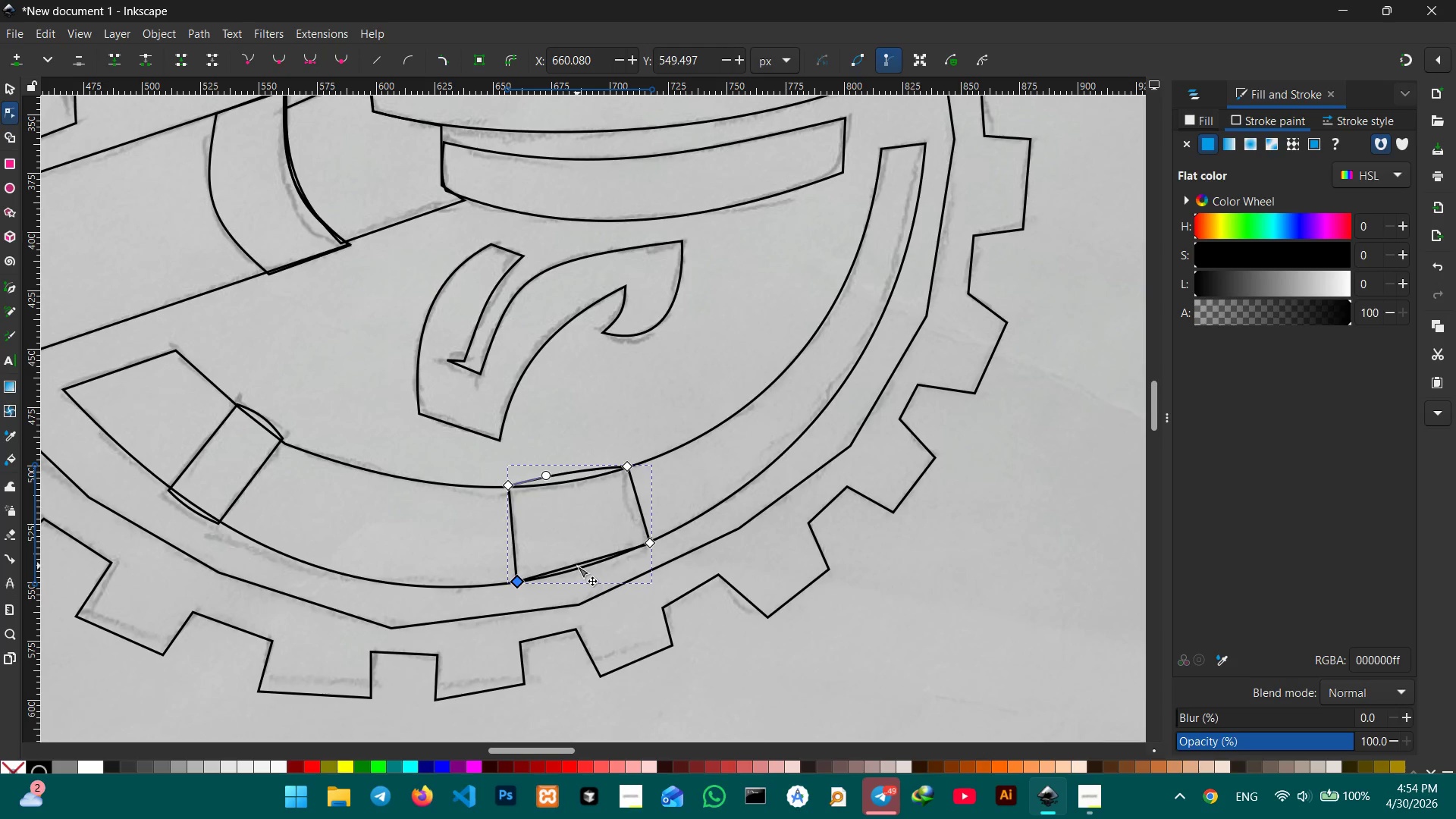 
left_click_drag(start_coordinate=[577, 566], to_coordinate=[587, 572])
 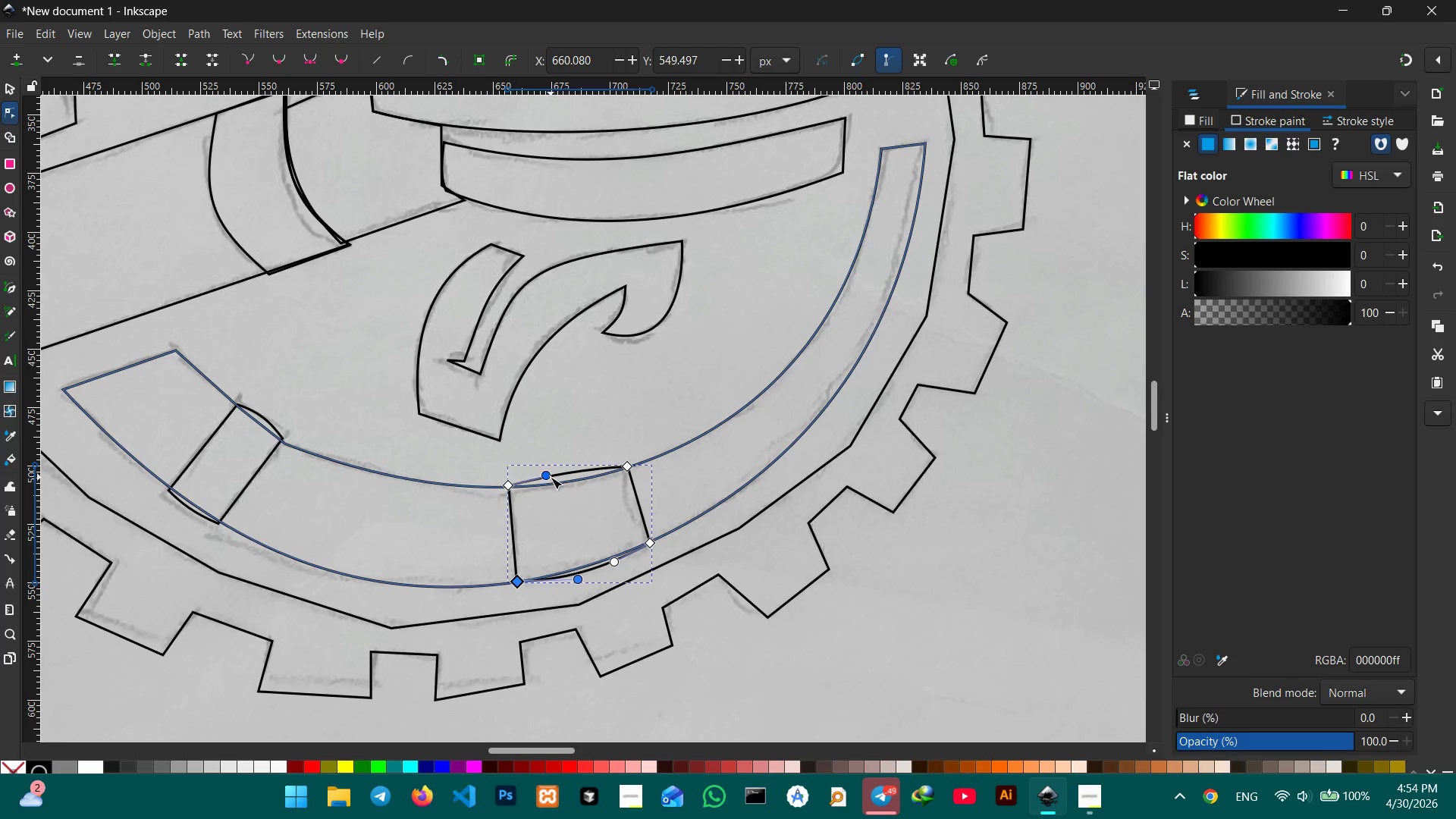 
left_click_drag(start_coordinate=[550, 477], to_coordinate=[566, 479])
 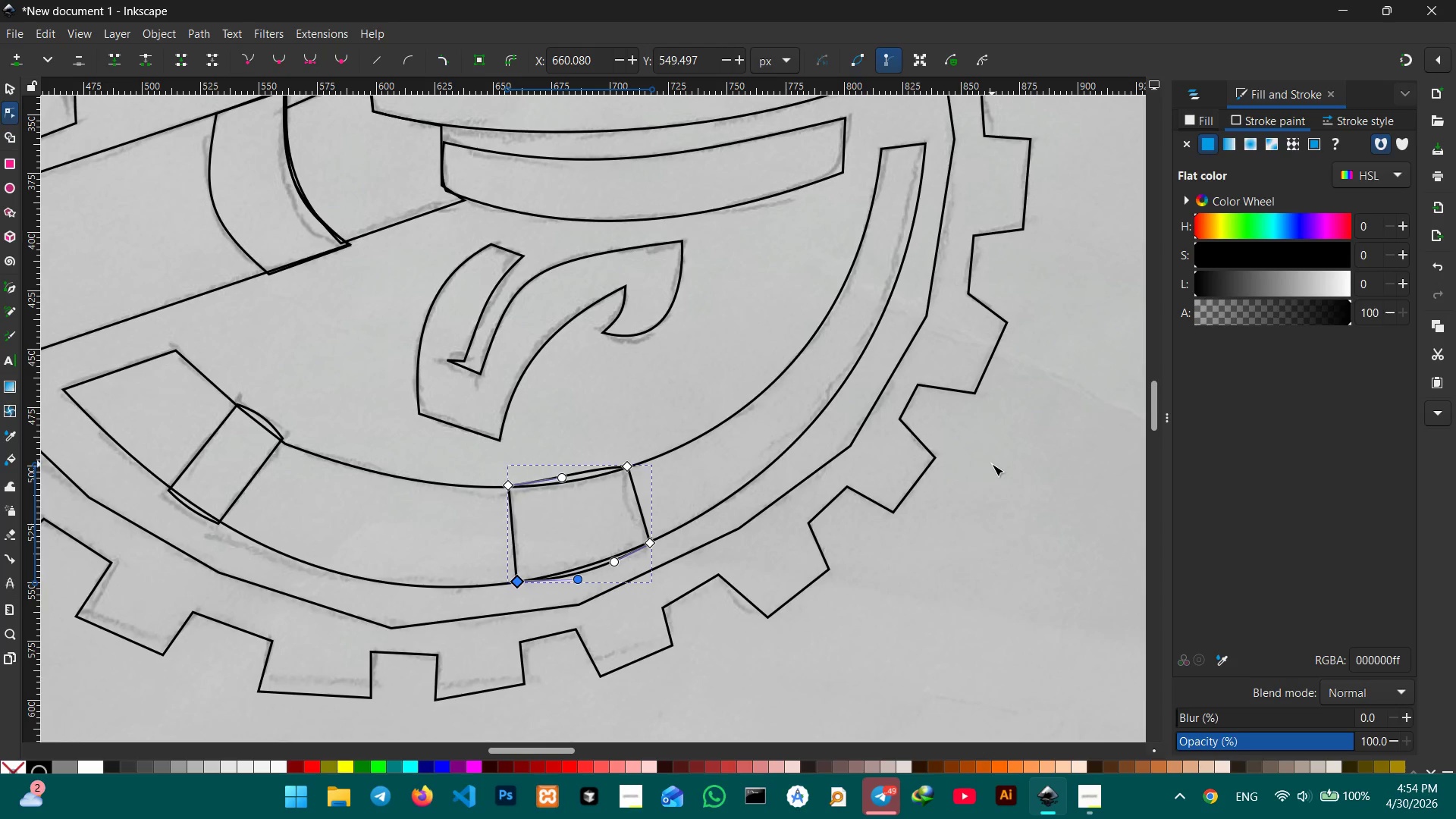 
scroll: coordinate [984, 460], scroll_direction: up, amount: 4.0
 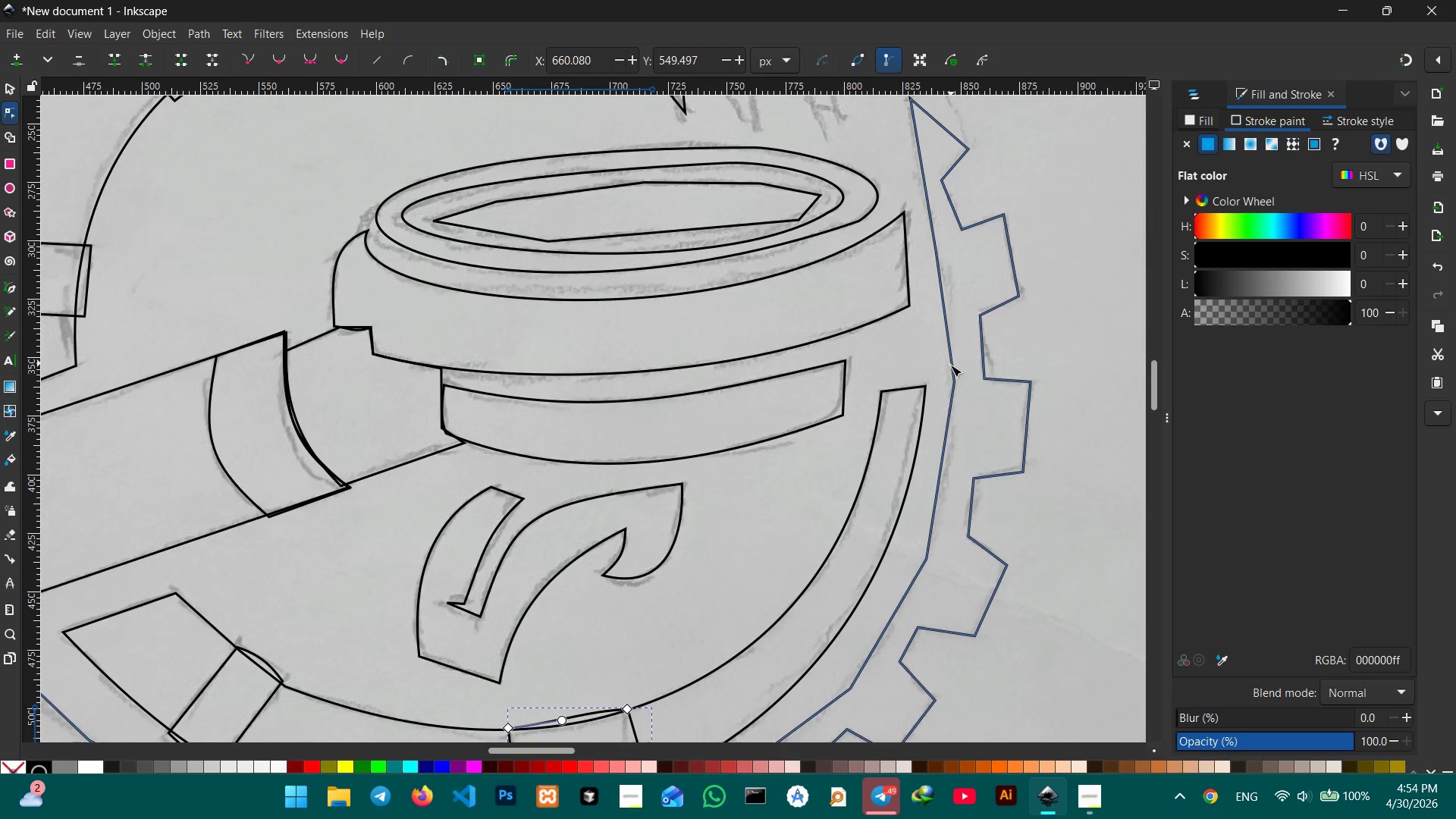 
left_click([949, 369])
 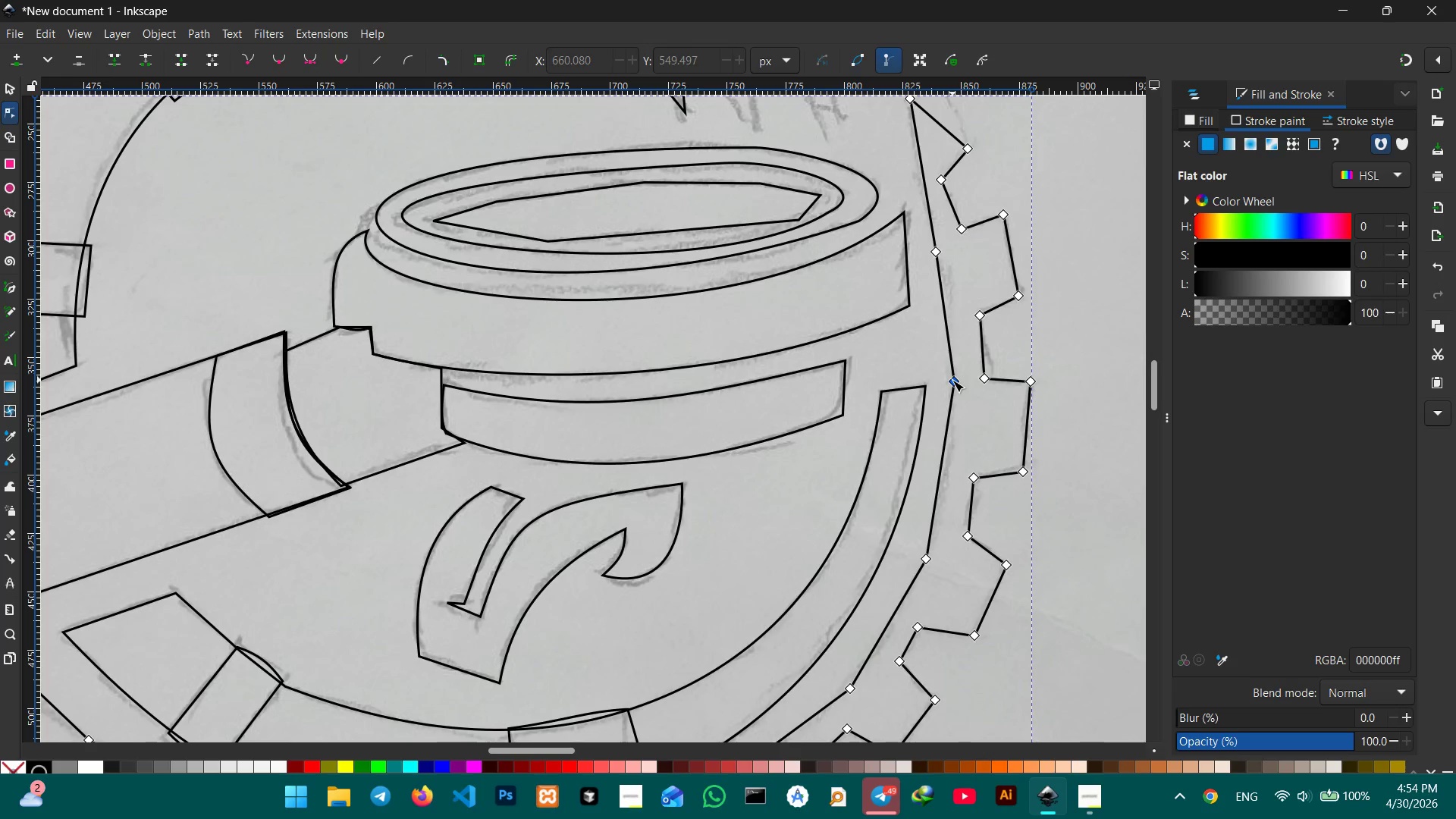 
left_click([952, 381])
 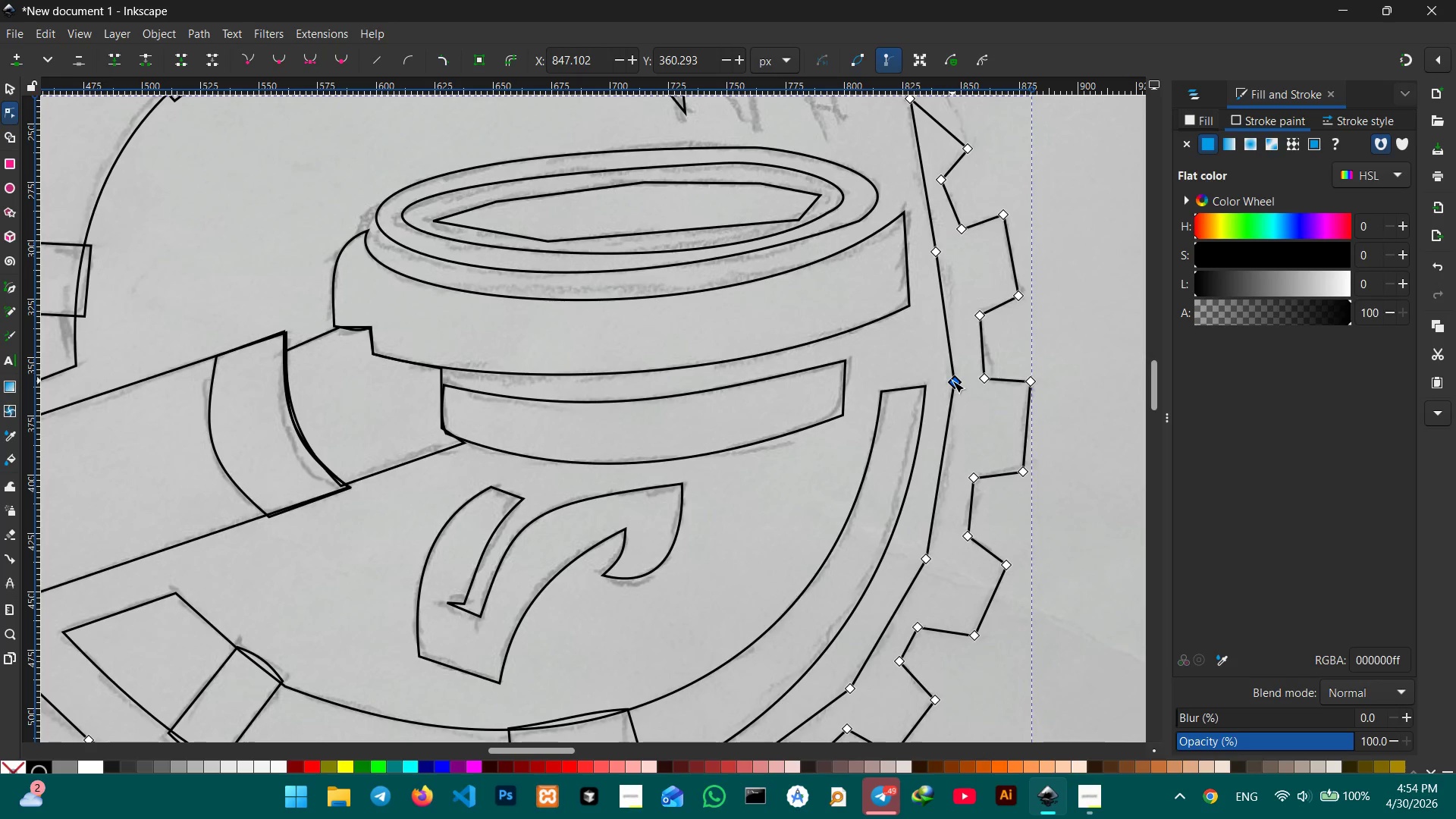 
key(Backspace)
 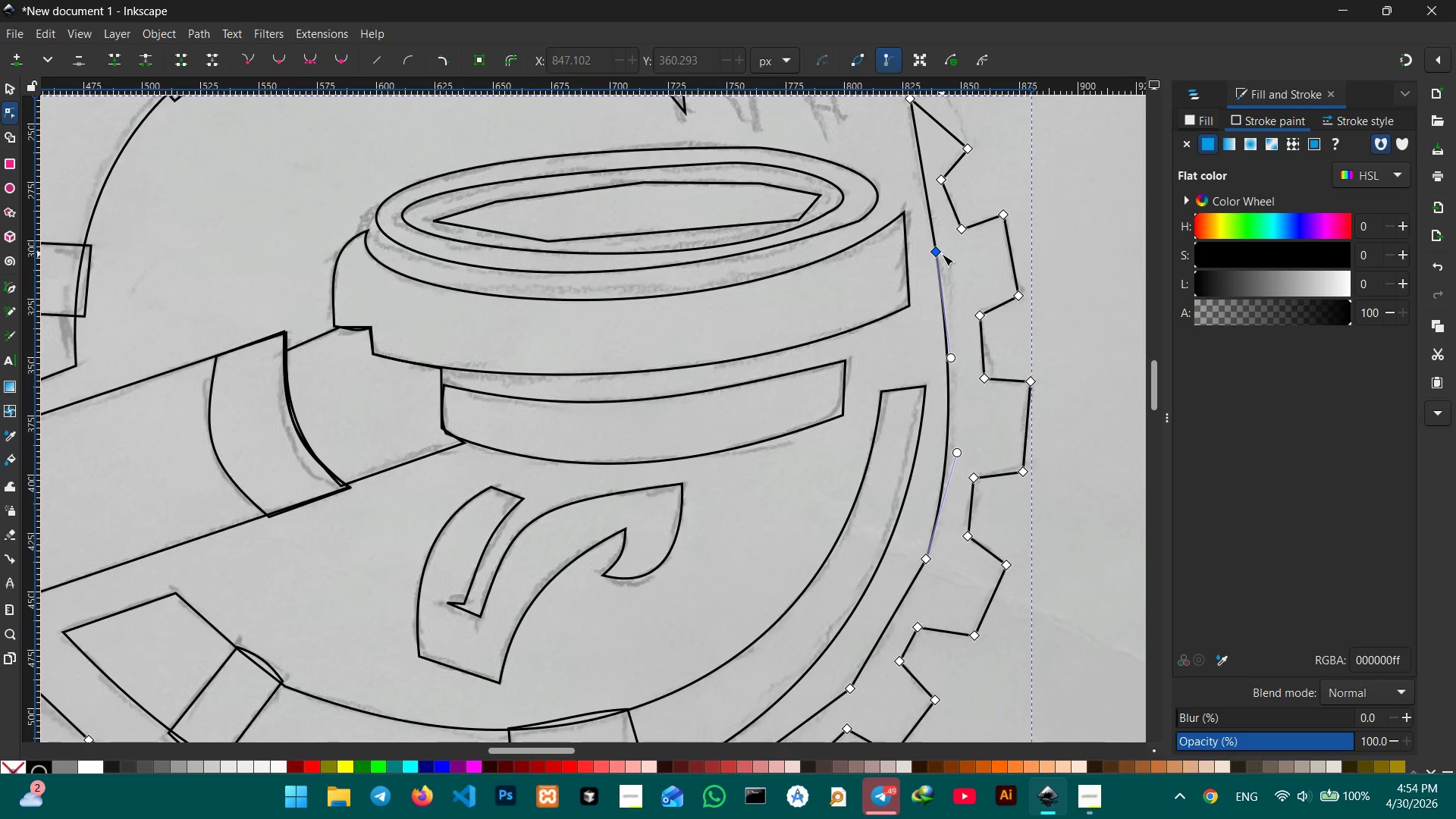 
left_click([939, 253])
 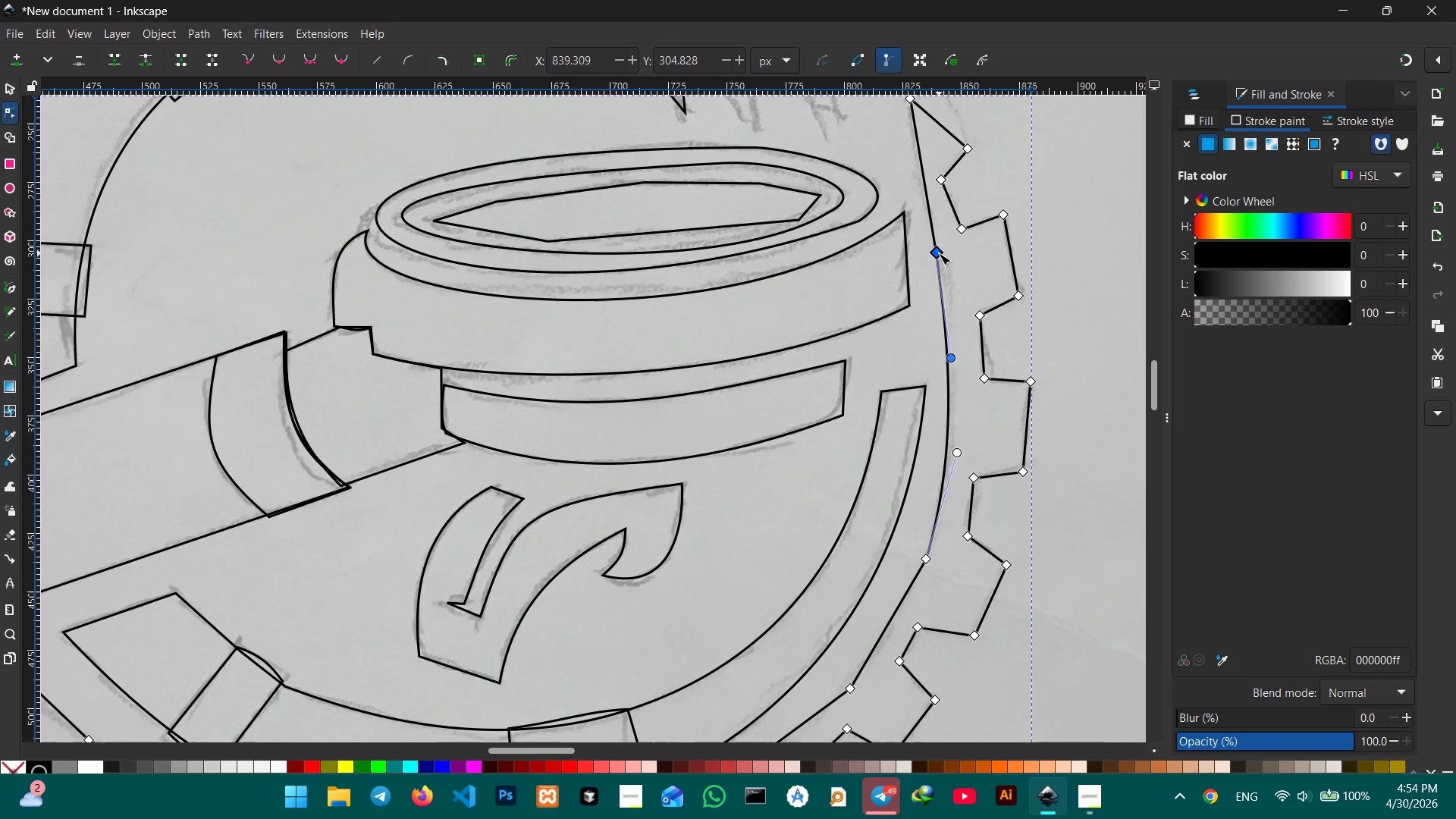 
key(Backspace)
 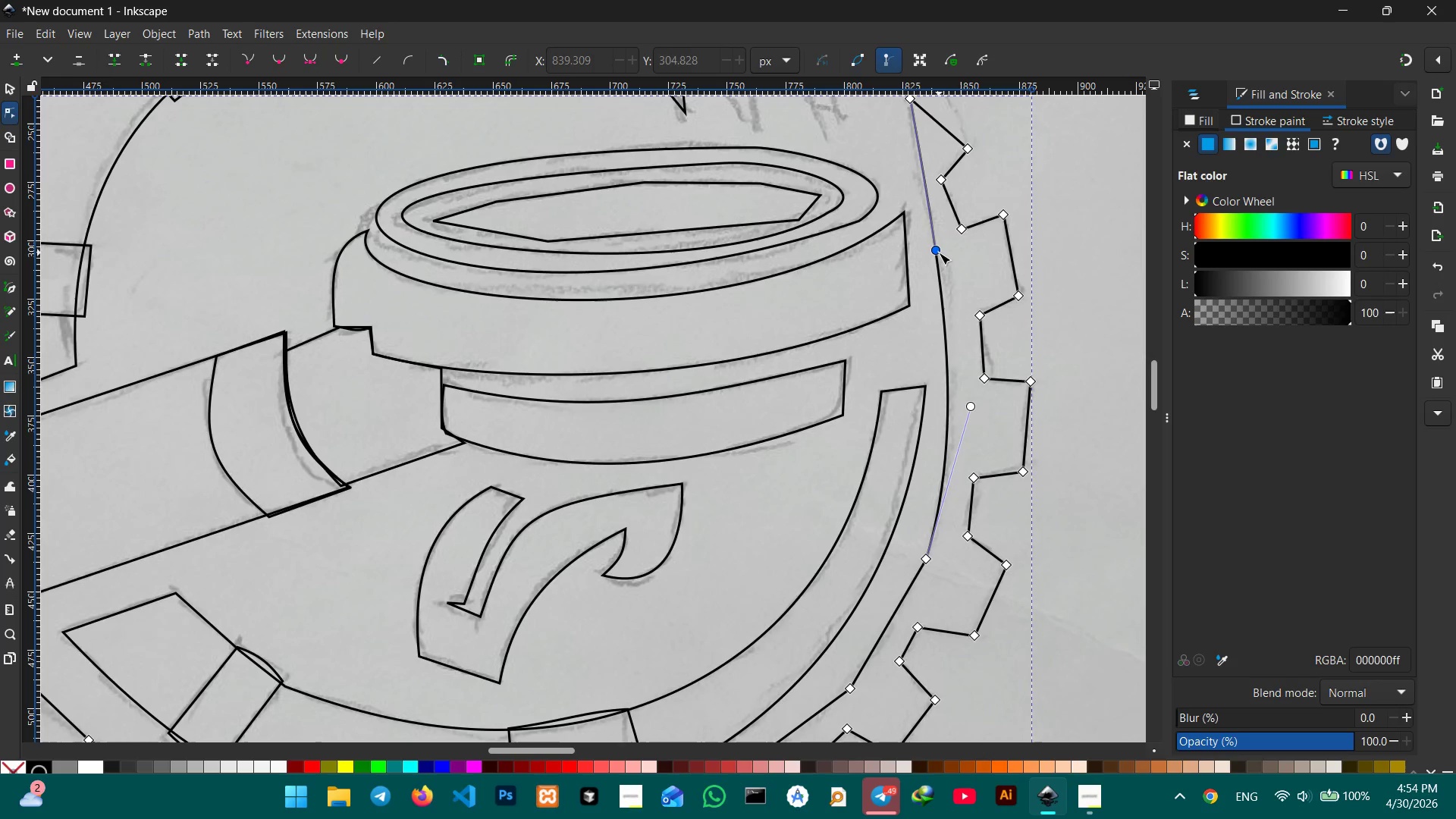 
left_click_drag(start_coordinate=[939, 253], to_coordinate=[948, 252])
 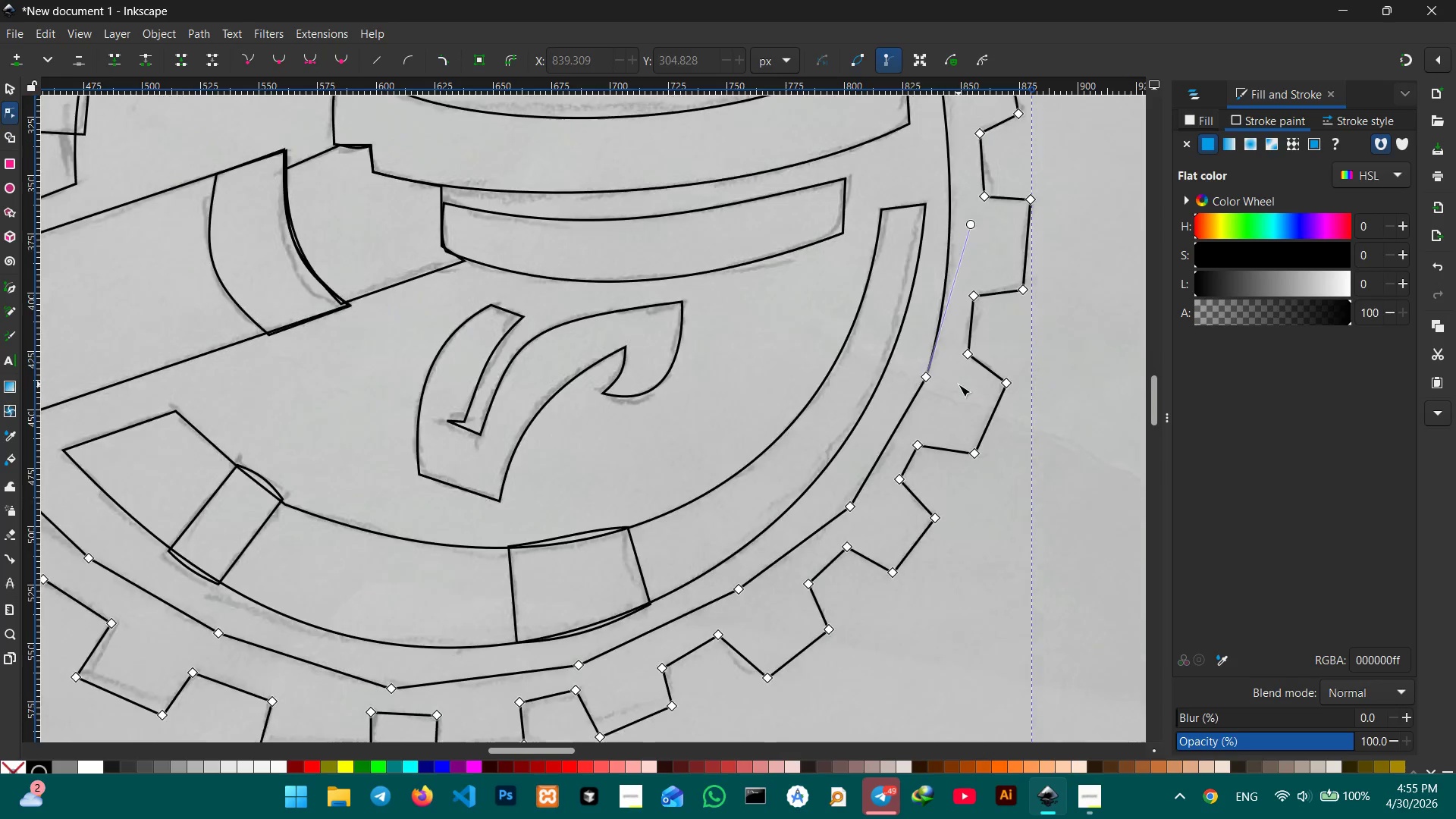 
scroll: coordinate [959, 384], scroll_direction: down, amount: 4.0
 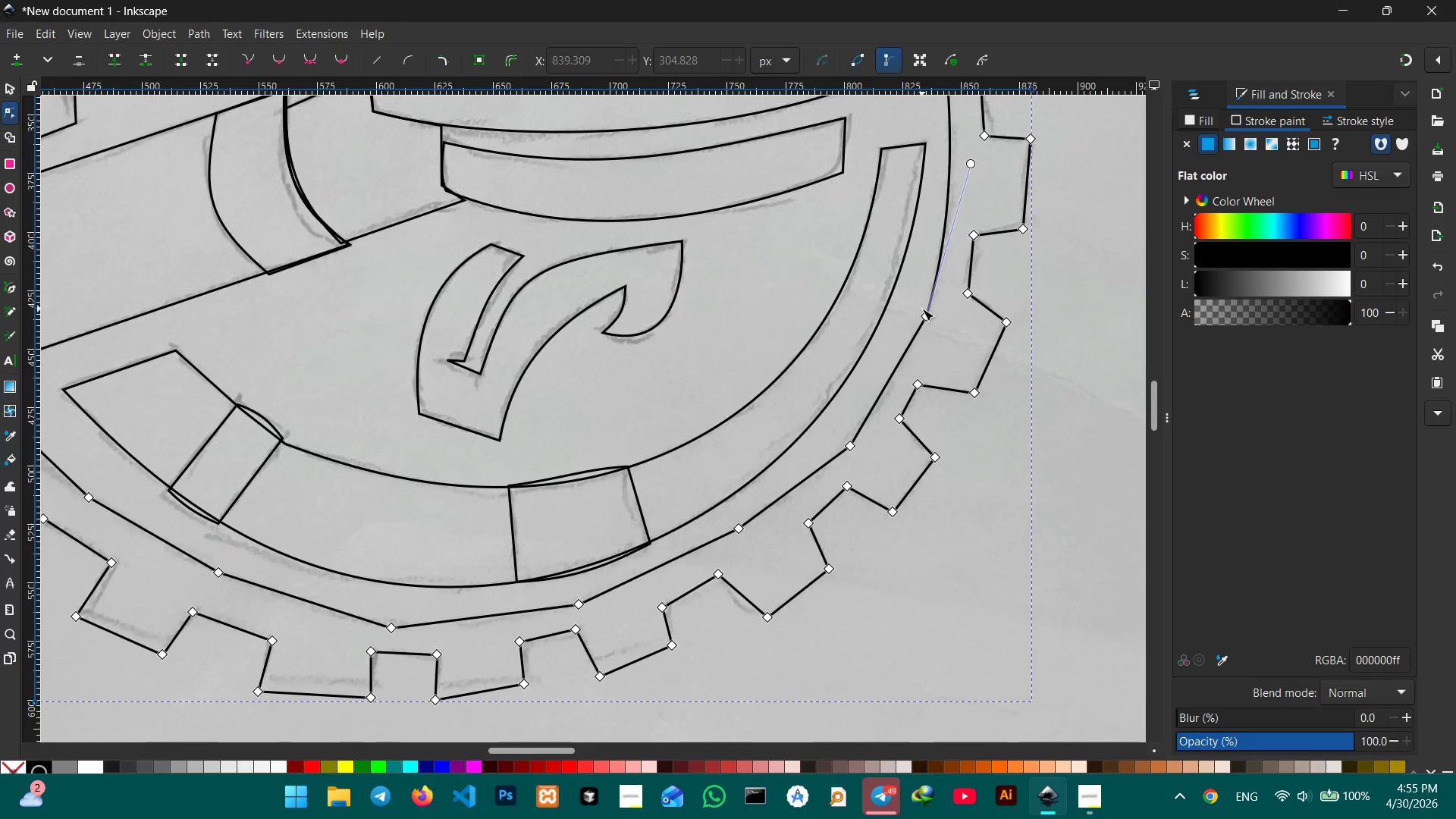 
double_click([923, 313])
 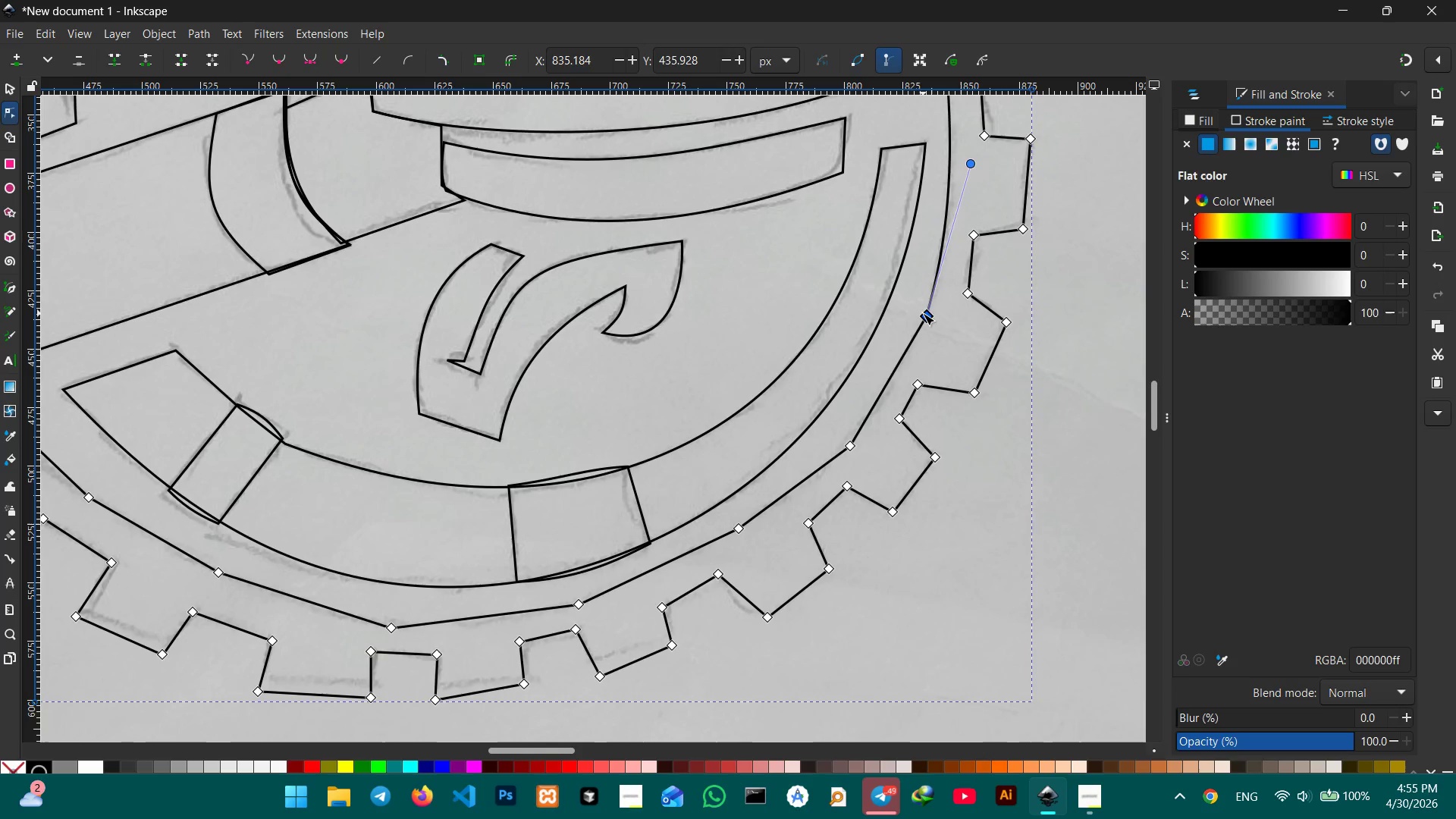 
key(Backspace)
 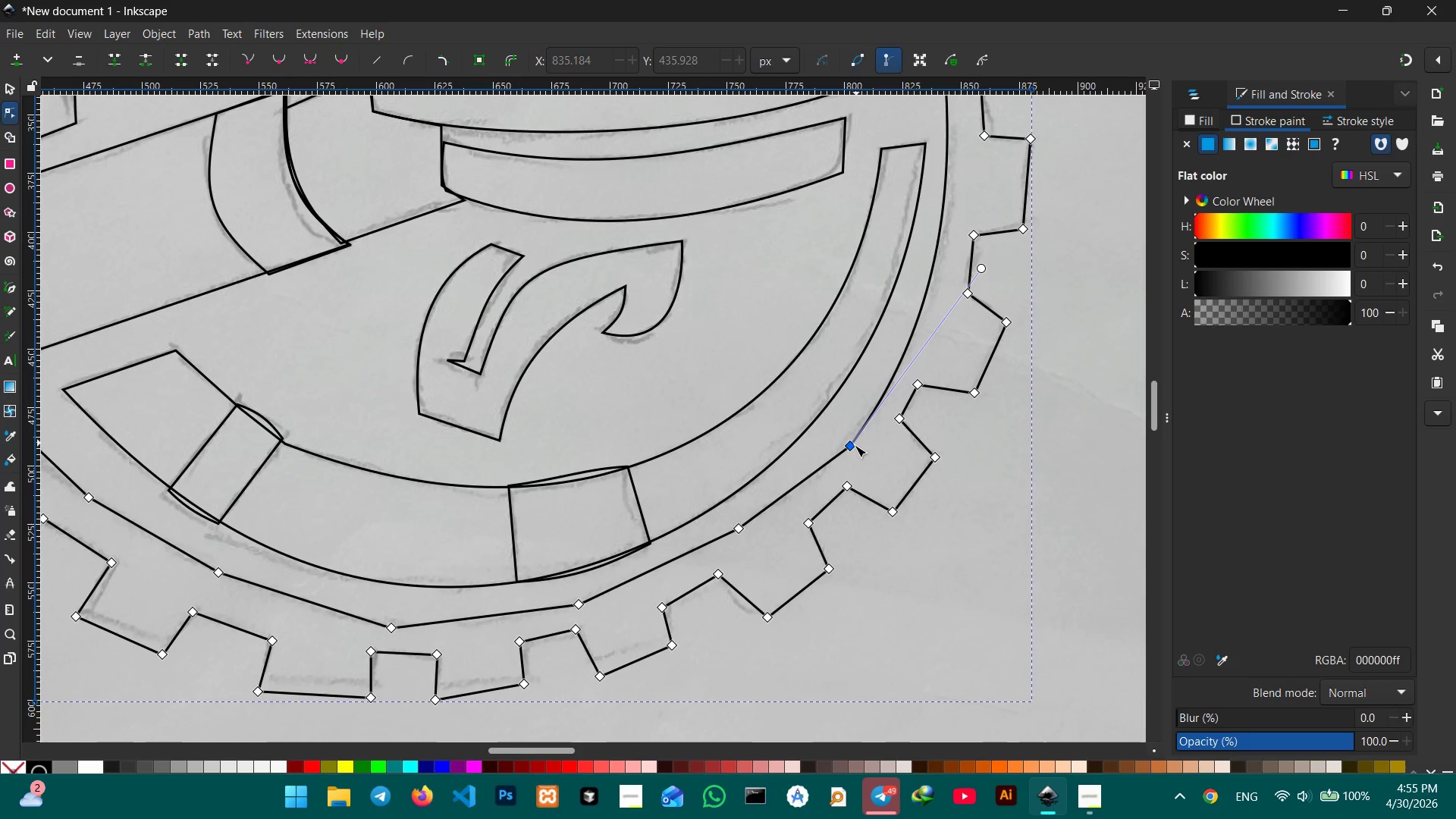 
left_click([852, 447])
 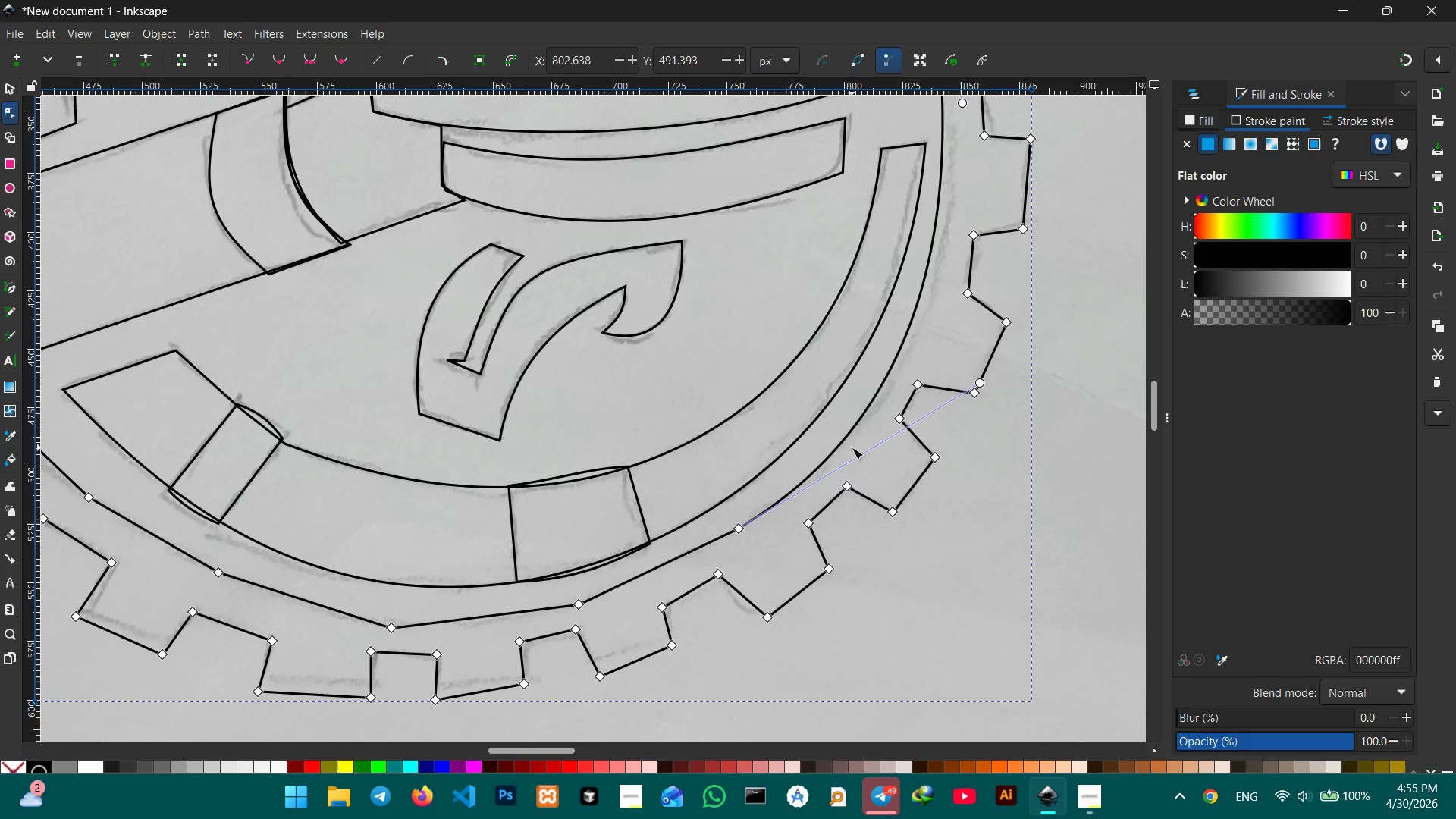 
key(Backspace)
 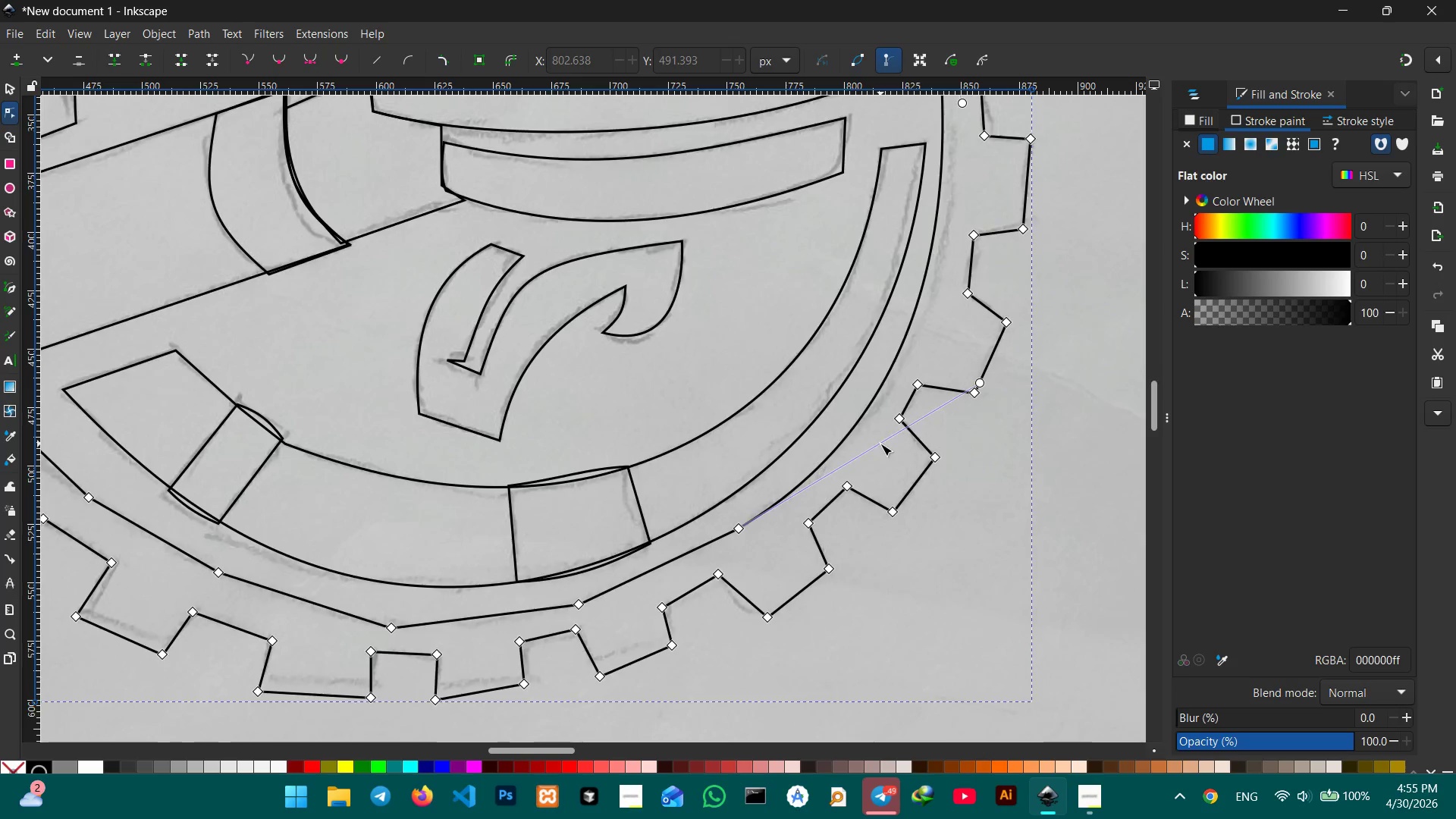 
scroll: coordinate [880, 444], scroll_direction: up, amount: 4.0
 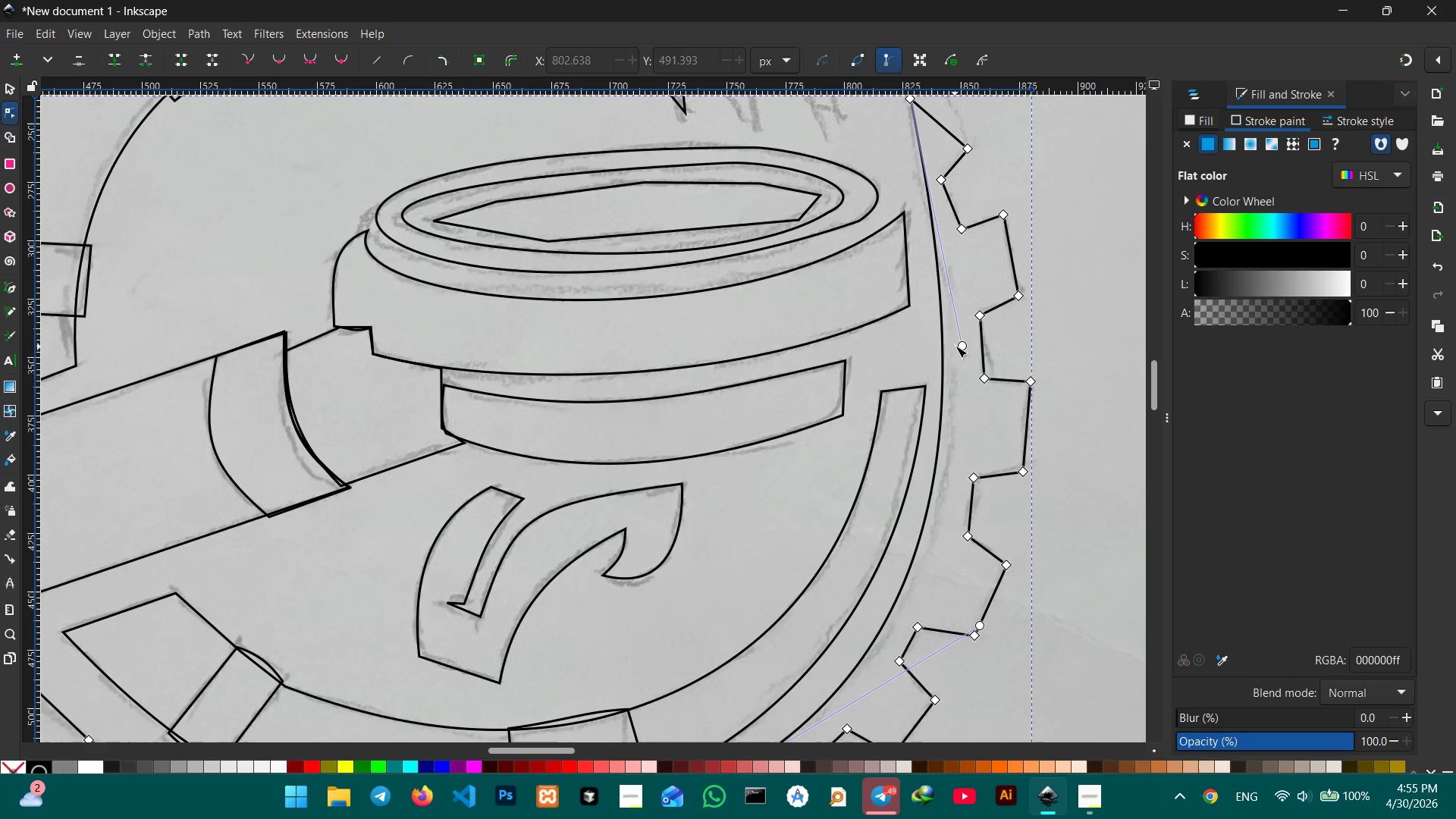 
left_click_drag(start_coordinate=[960, 344], to_coordinate=[977, 342])
 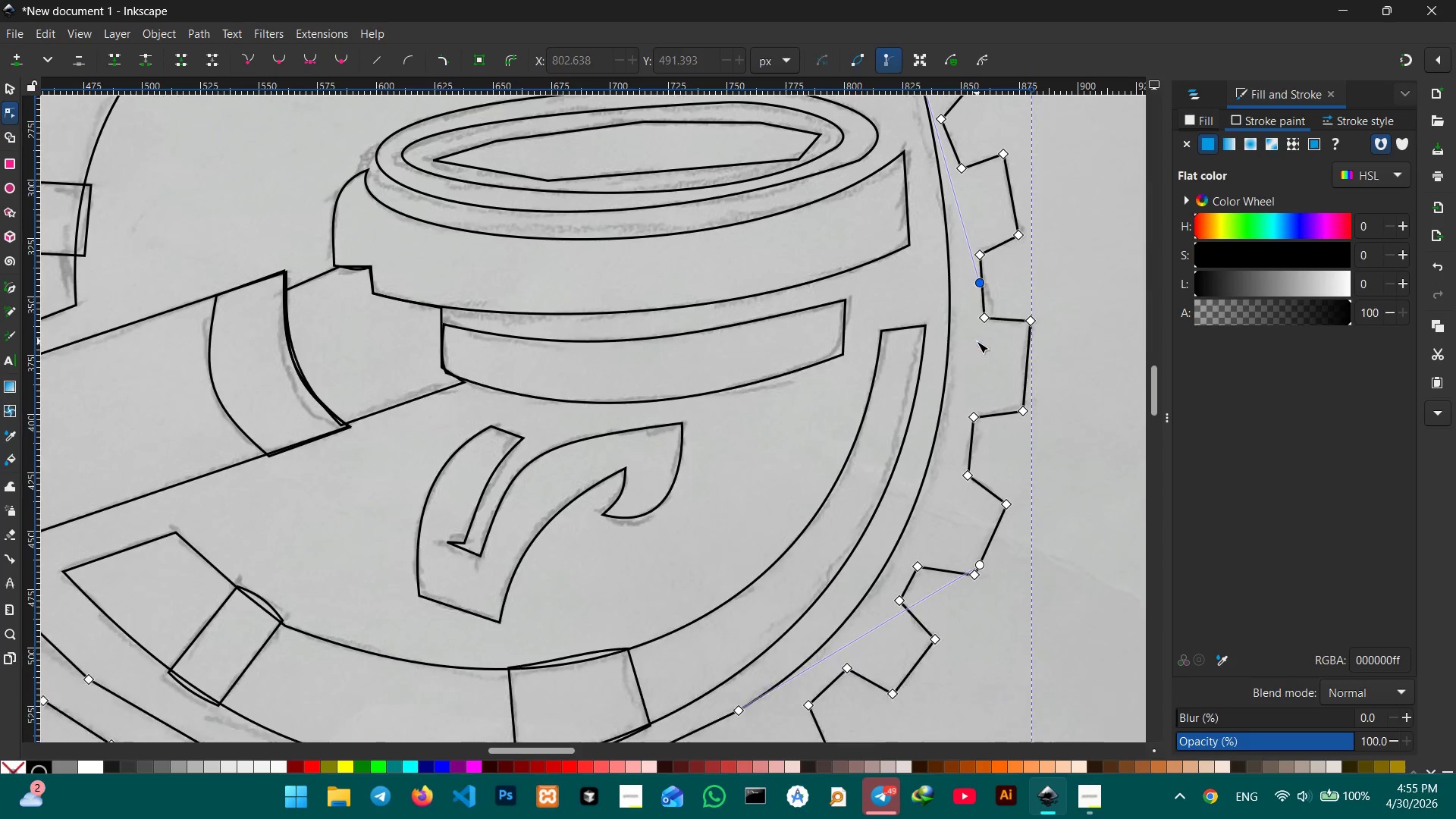 
scroll: coordinate [977, 341], scroll_direction: down, amount: 6.0
 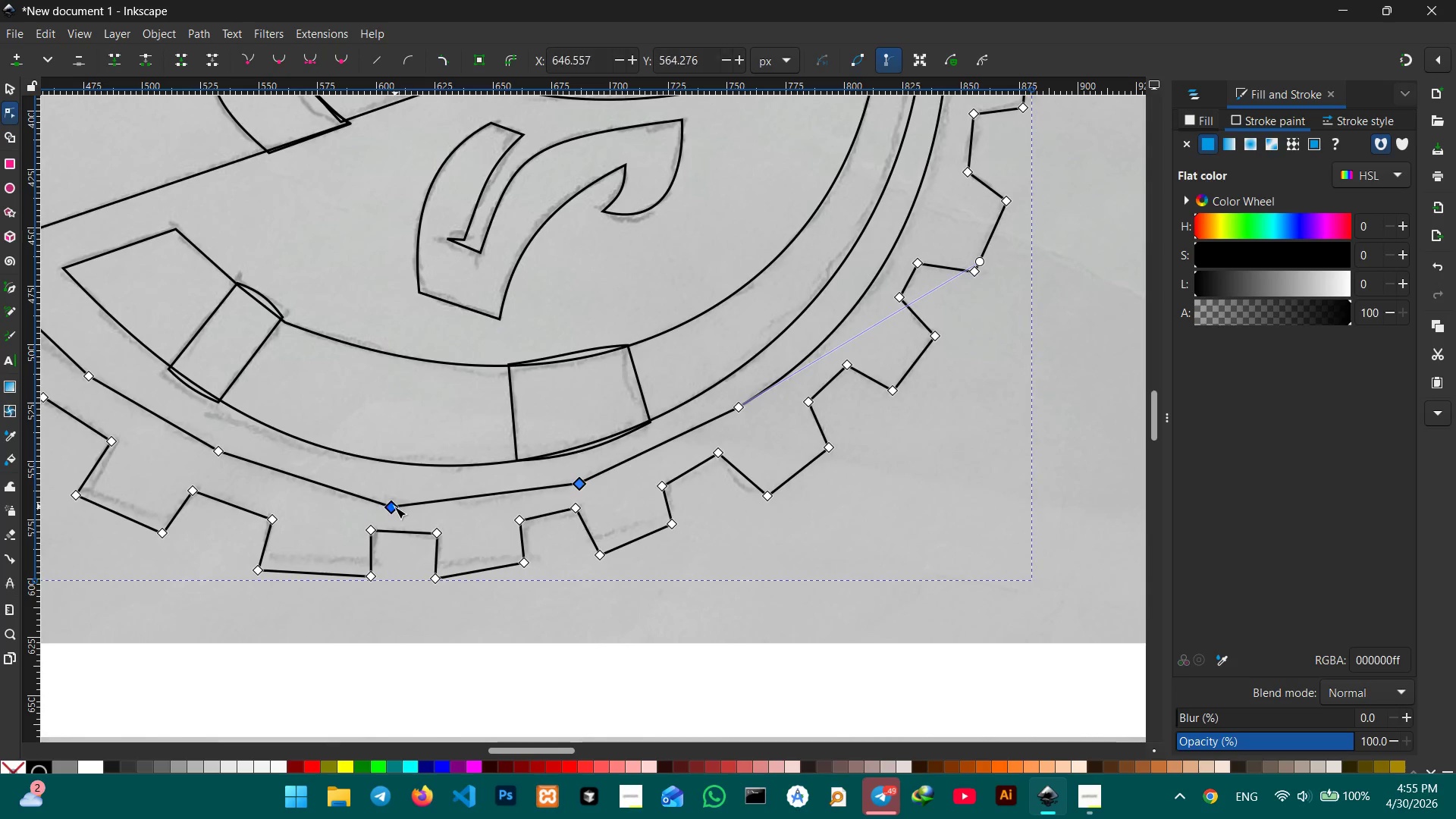 
key(Backspace)
 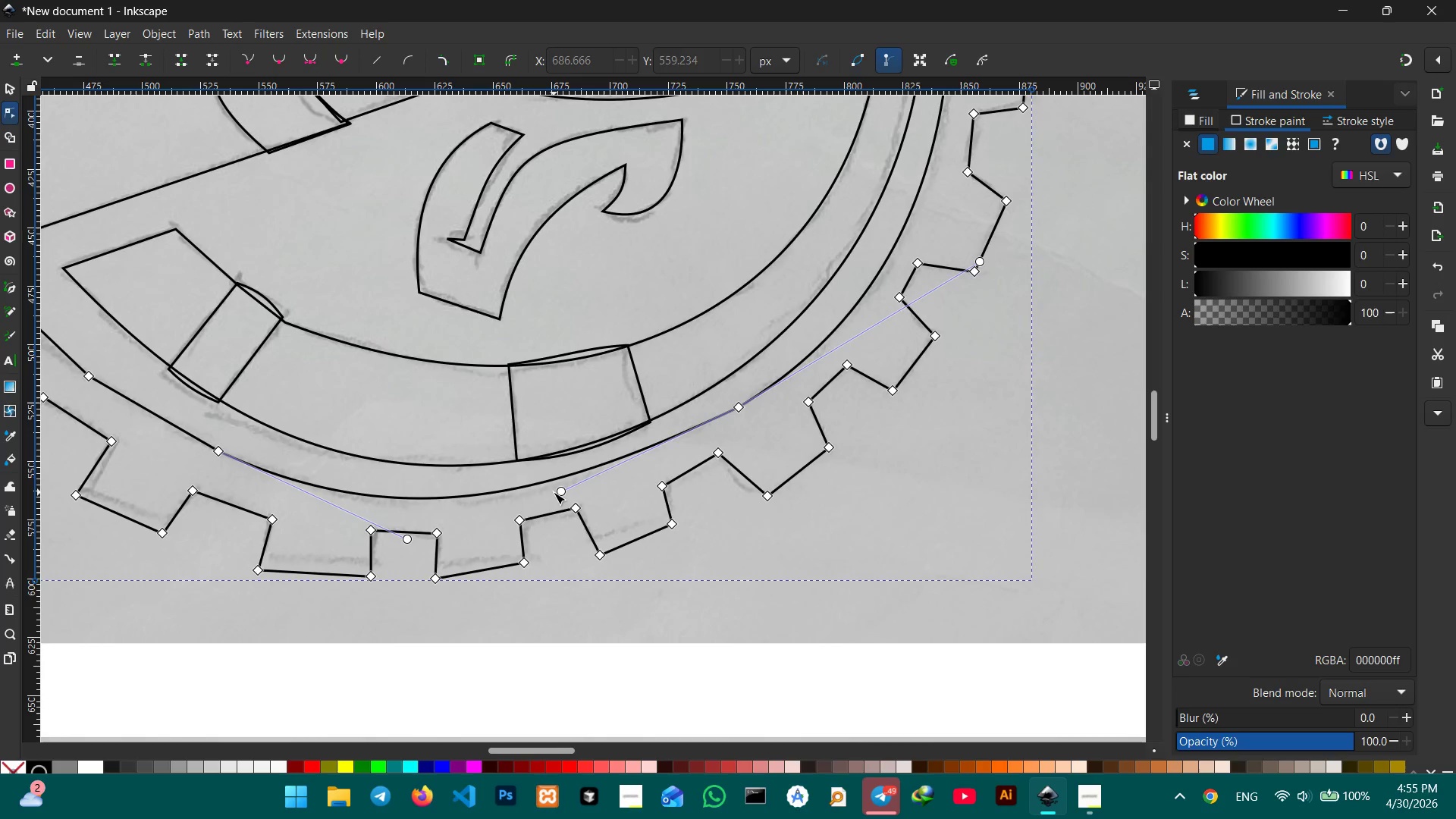 
left_click_drag(start_coordinate=[554, 493], to_coordinate=[570, 500])
 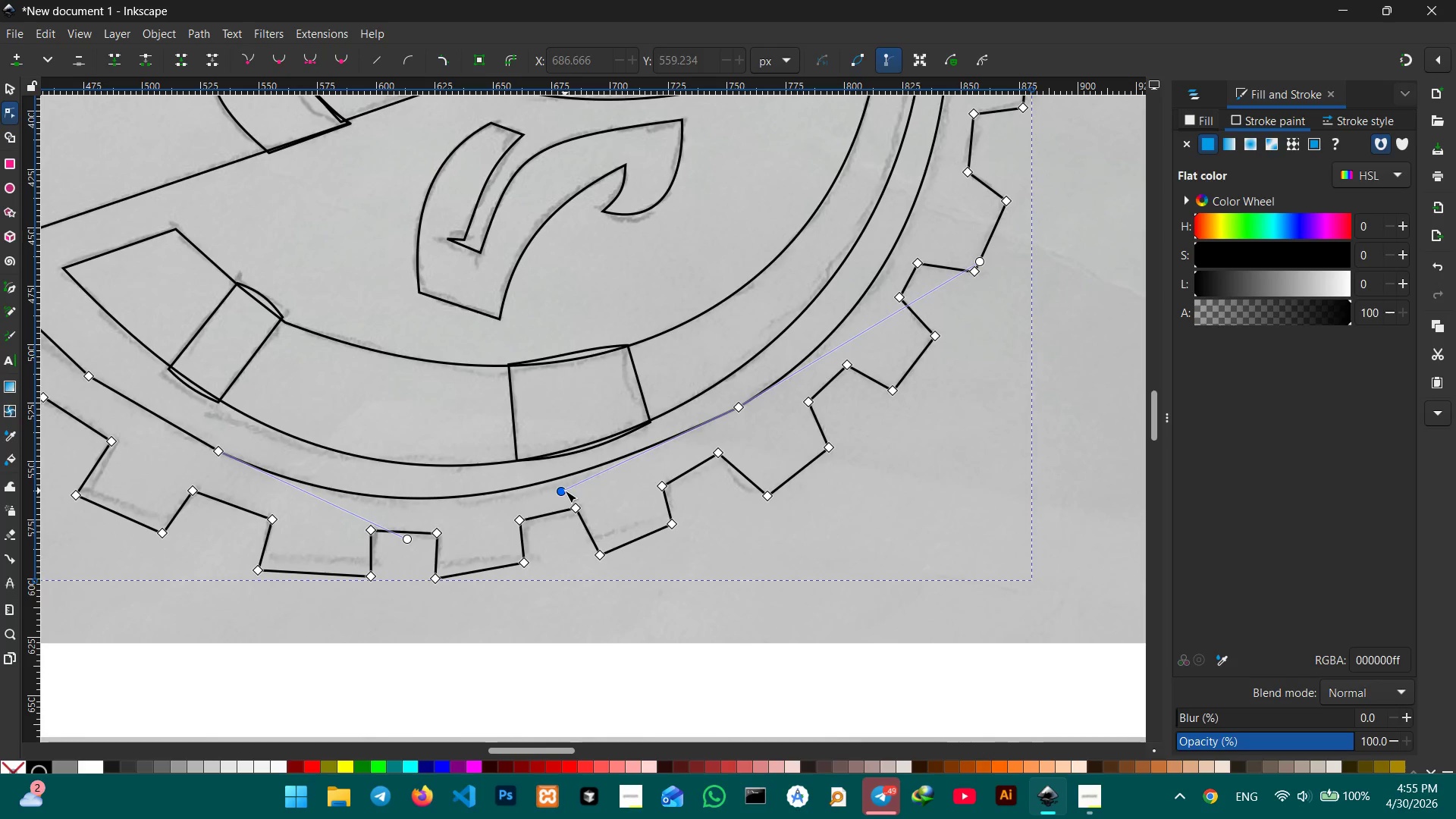 
left_click_drag(start_coordinate=[565, 491], to_coordinate=[566, 497])
 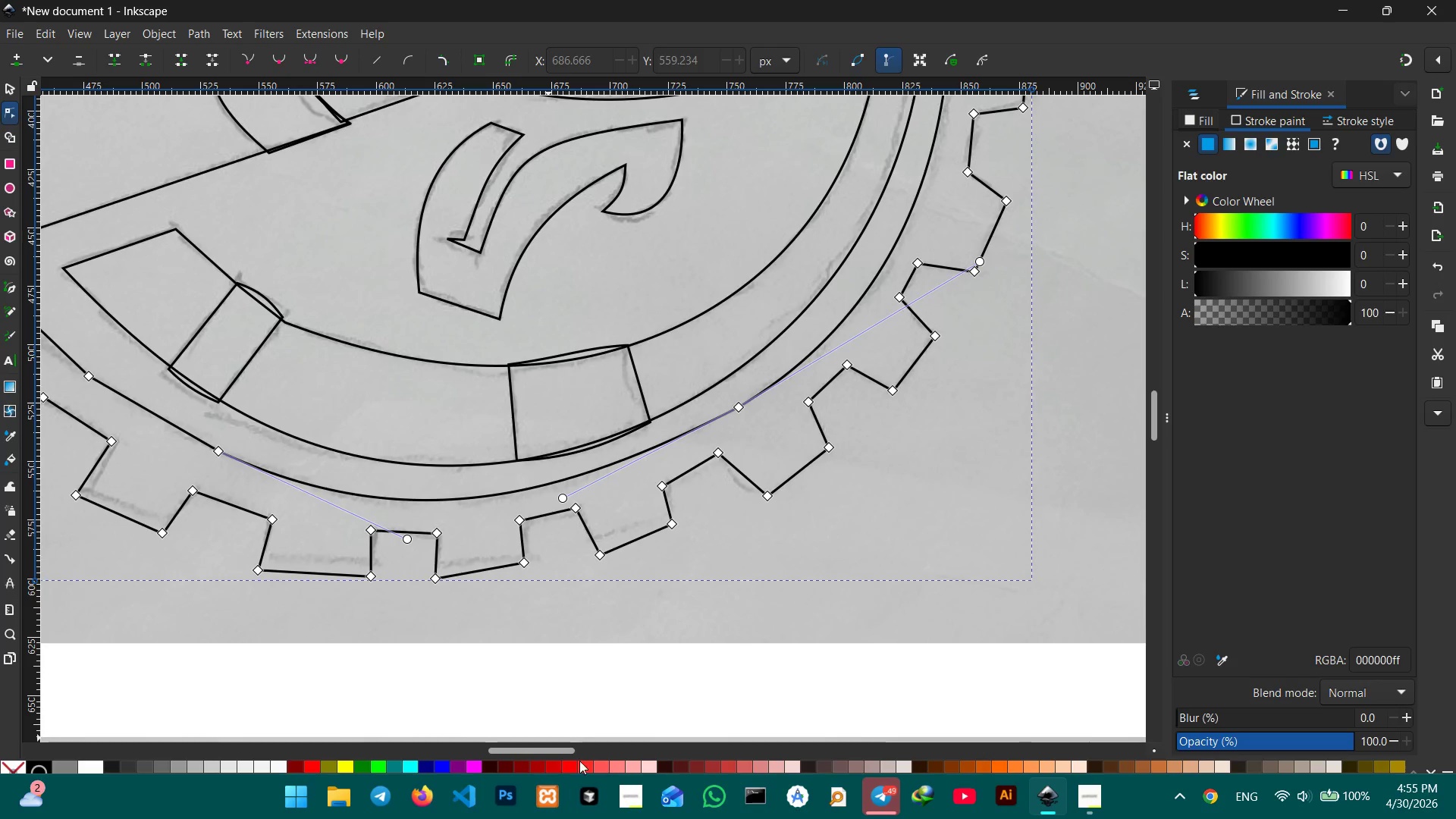 
left_click_drag(start_coordinate=[549, 750], to_coordinate=[522, 755])
 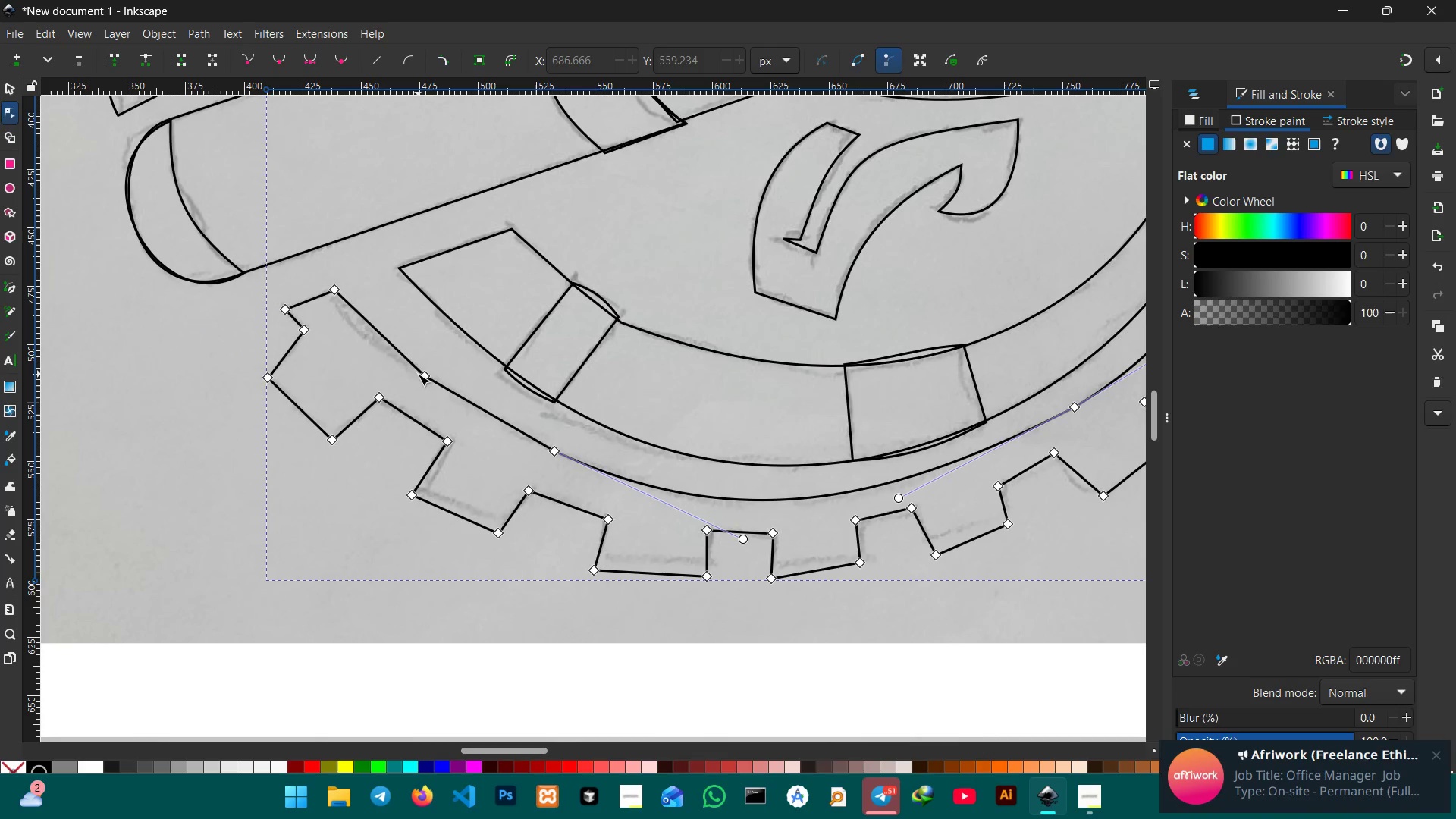 
left_click([419, 372])
 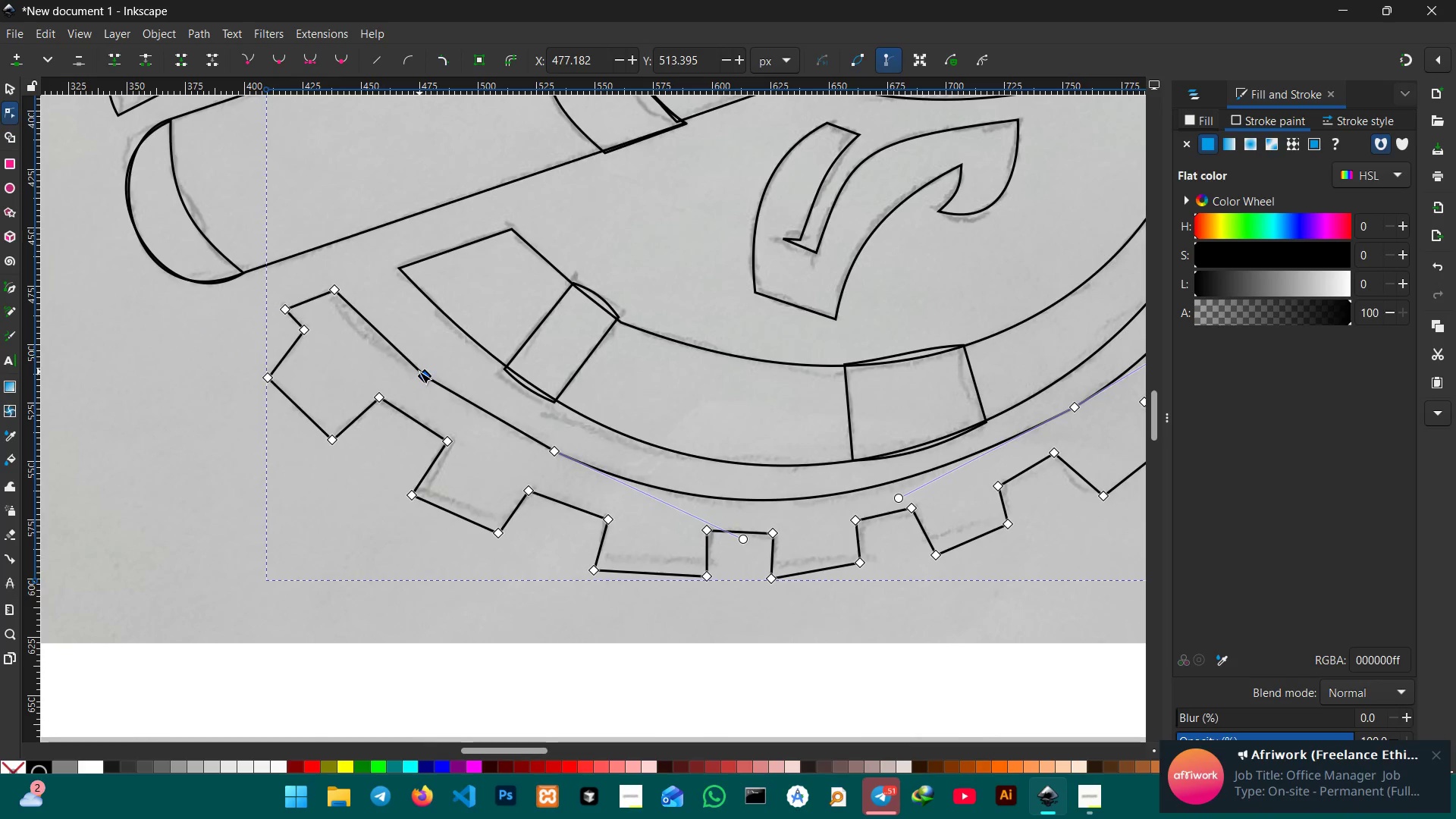 
key(Backspace)
 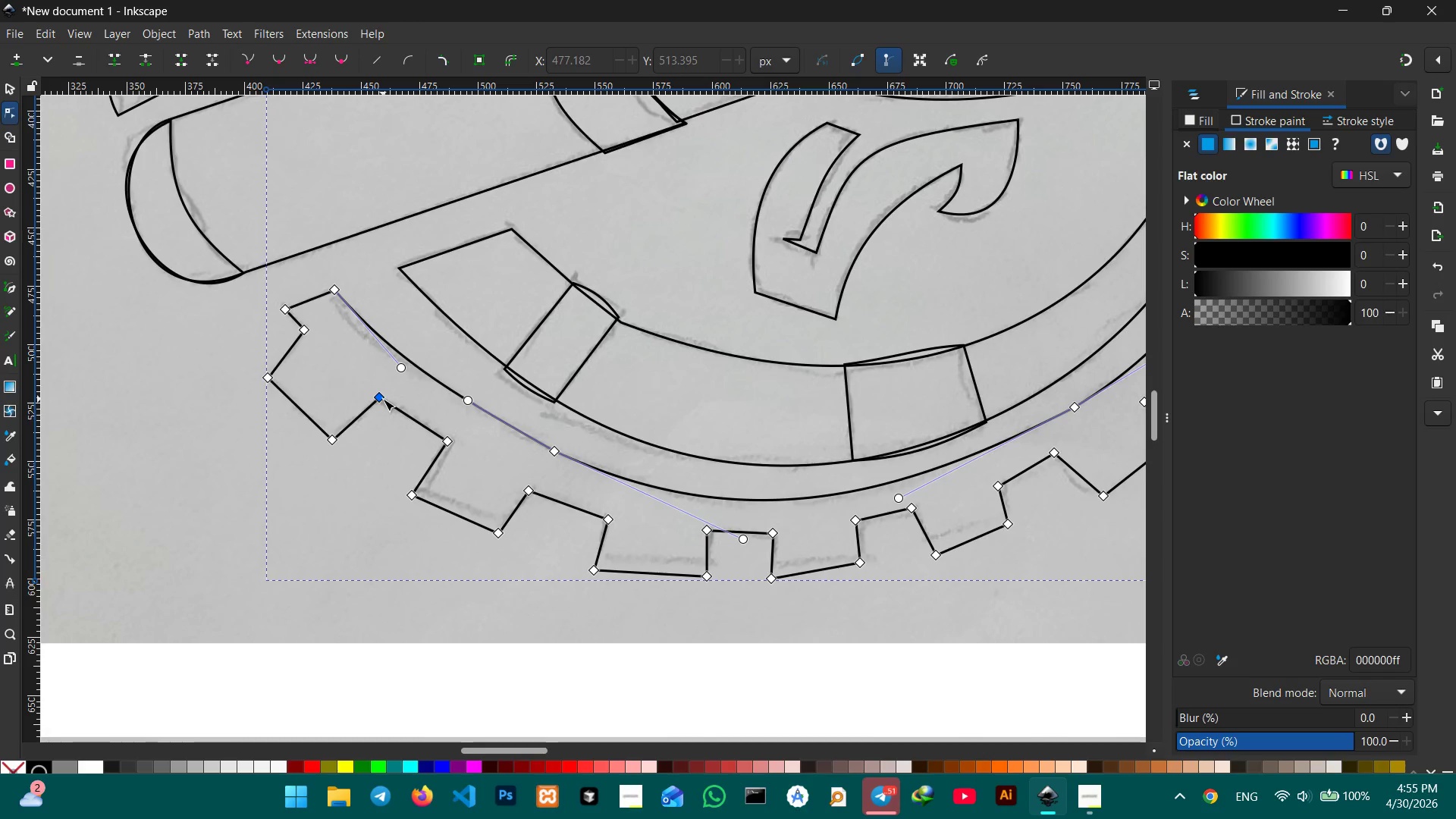 
wait(6.91)
 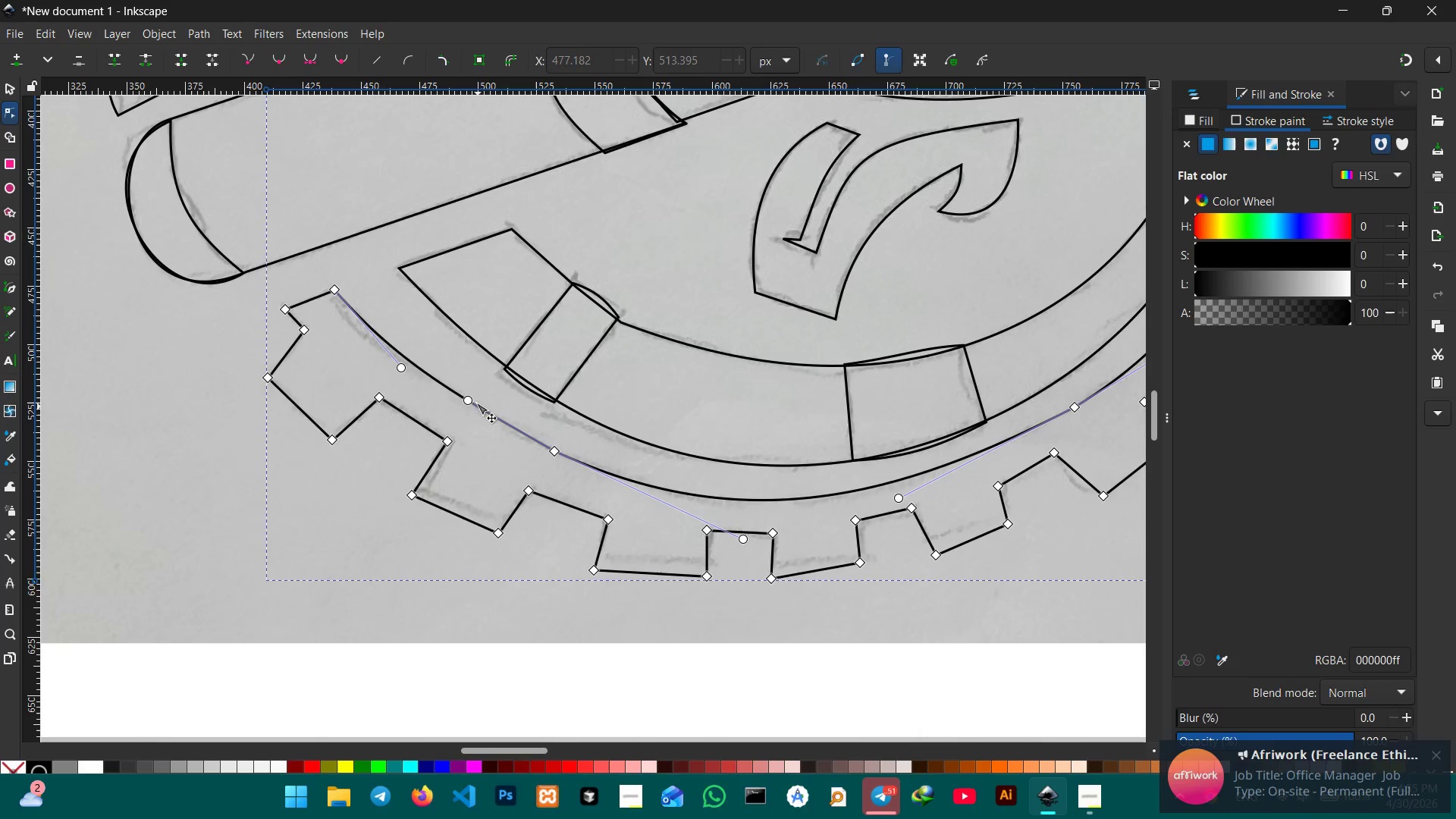 
left_click_drag(start_coordinate=[467, 402], to_coordinate=[463, 410])
 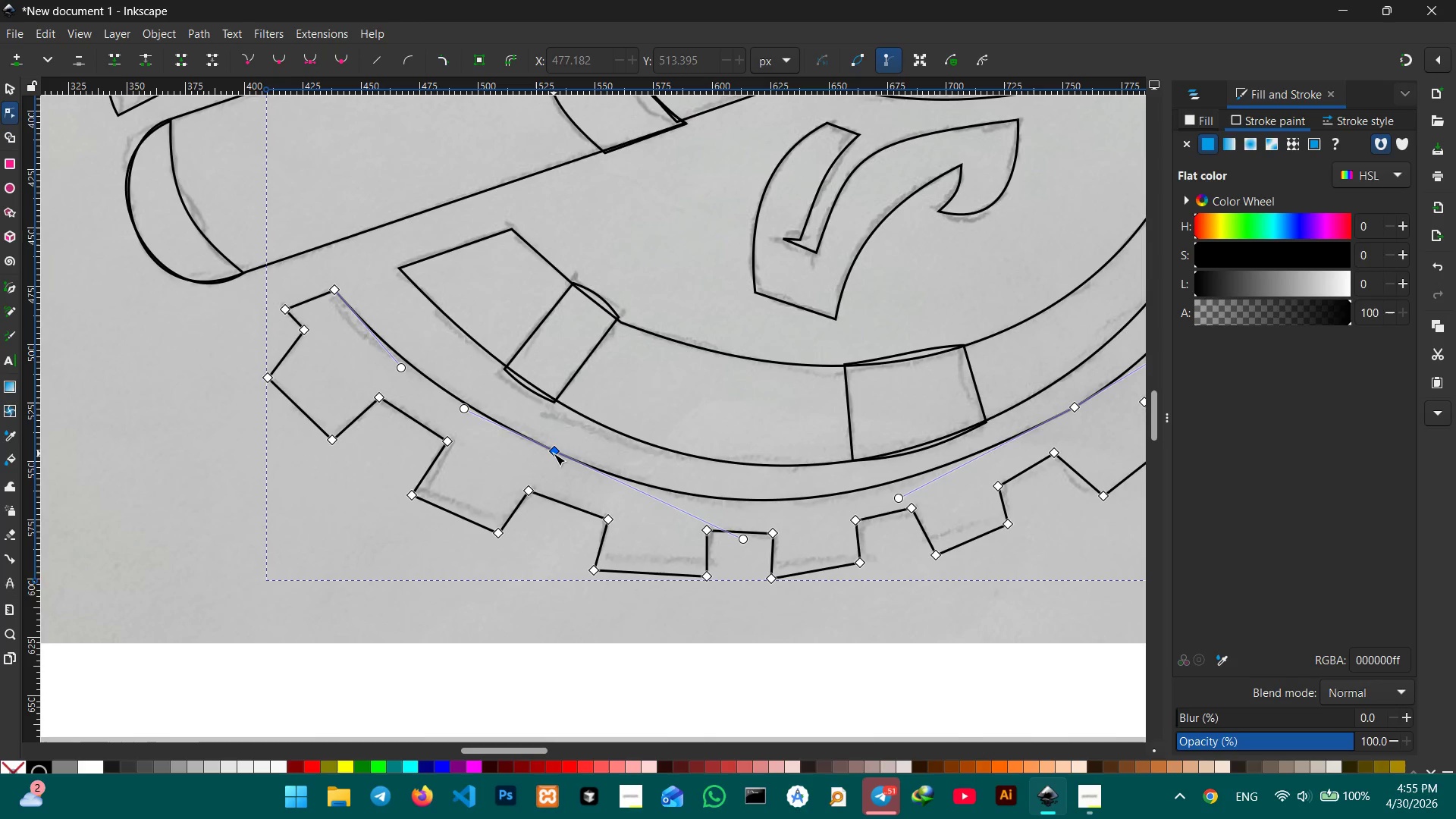 
left_click([554, 453])
 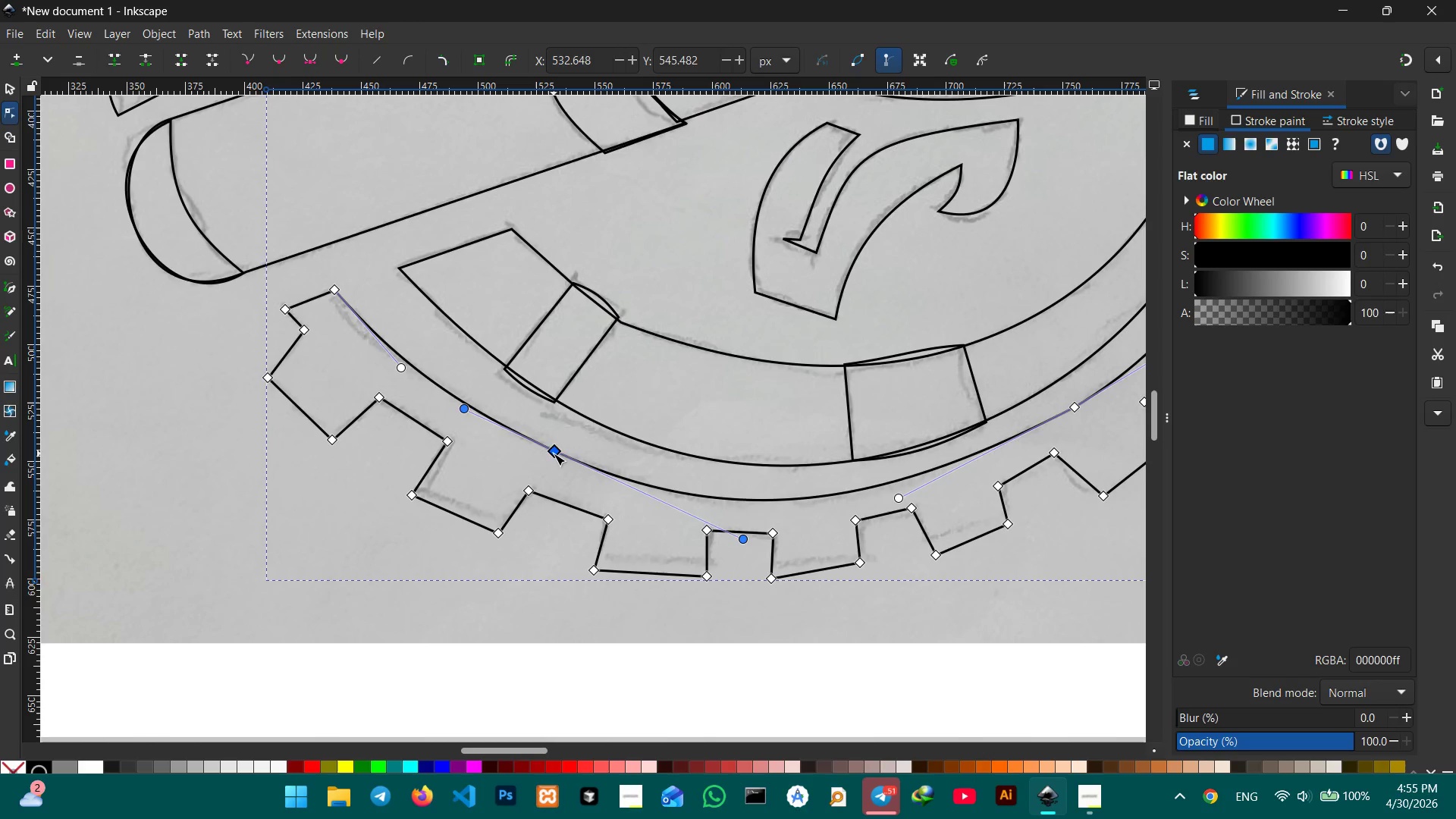 
key(Backspace)
 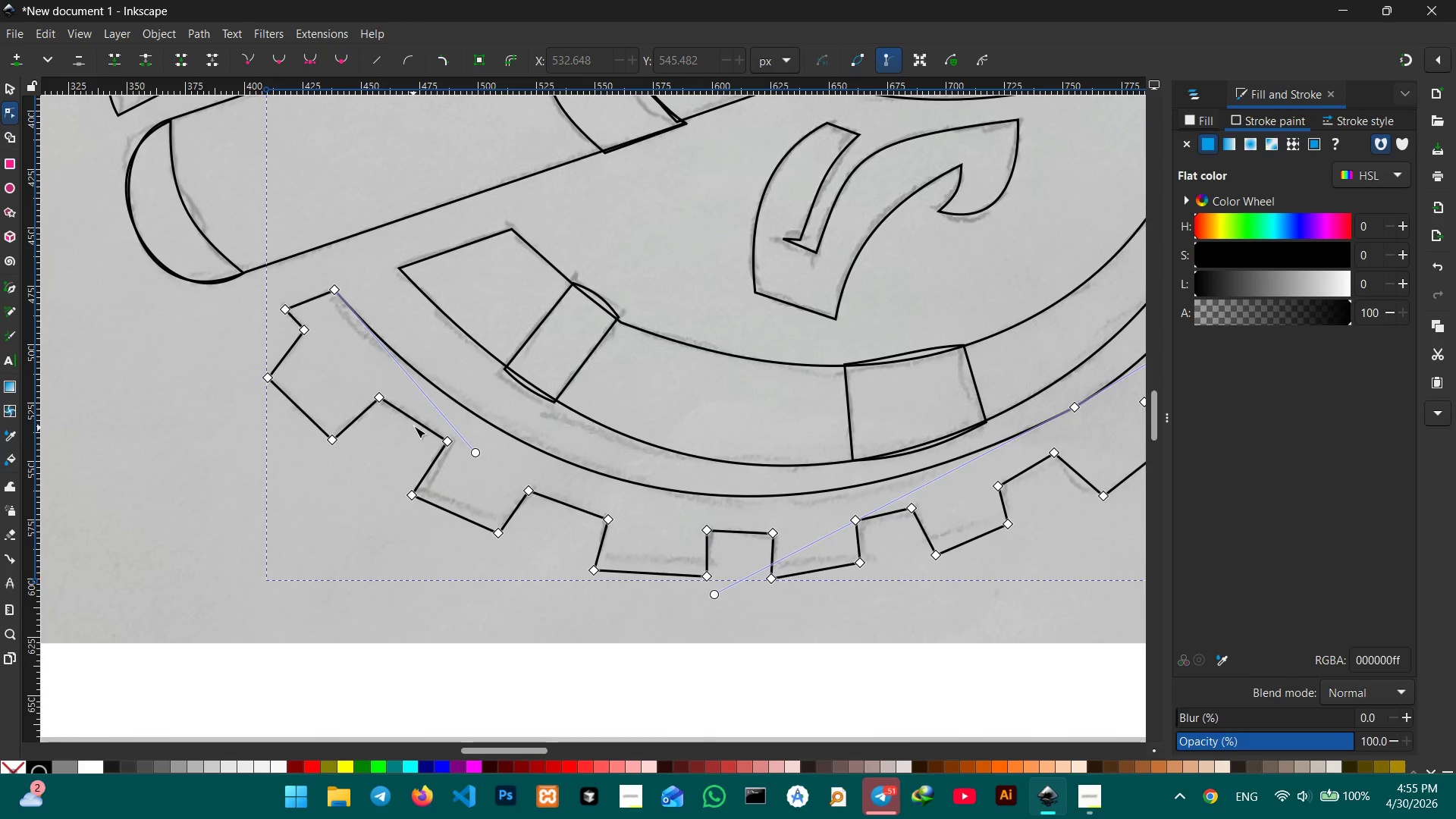 
left_click_drag(start_coordinate=[416, 421], to_coordinate=[414, 425])
 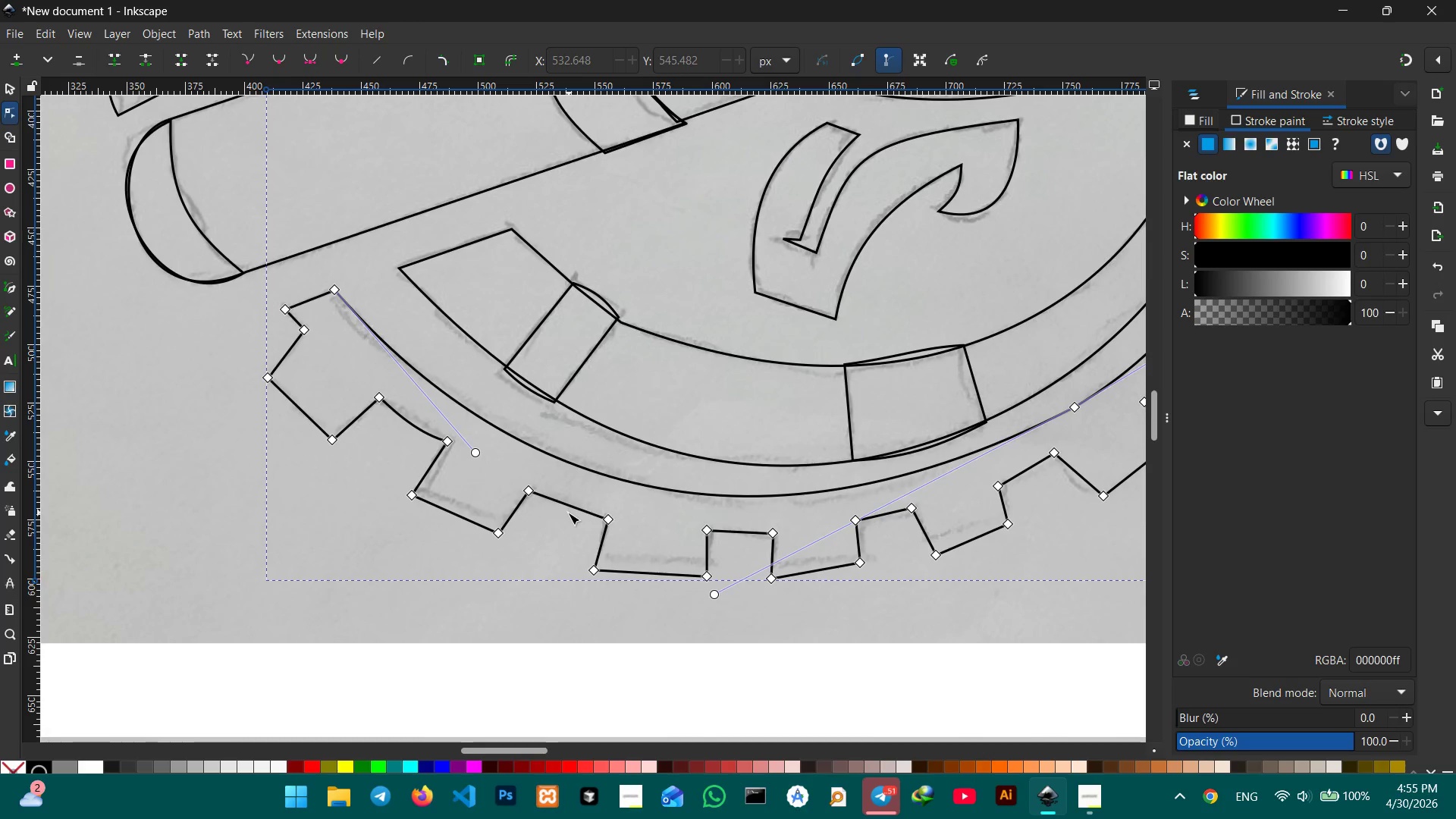 
left_click_drag(start_coordinate=[571, 507], to_coordinate=[571, 514])
 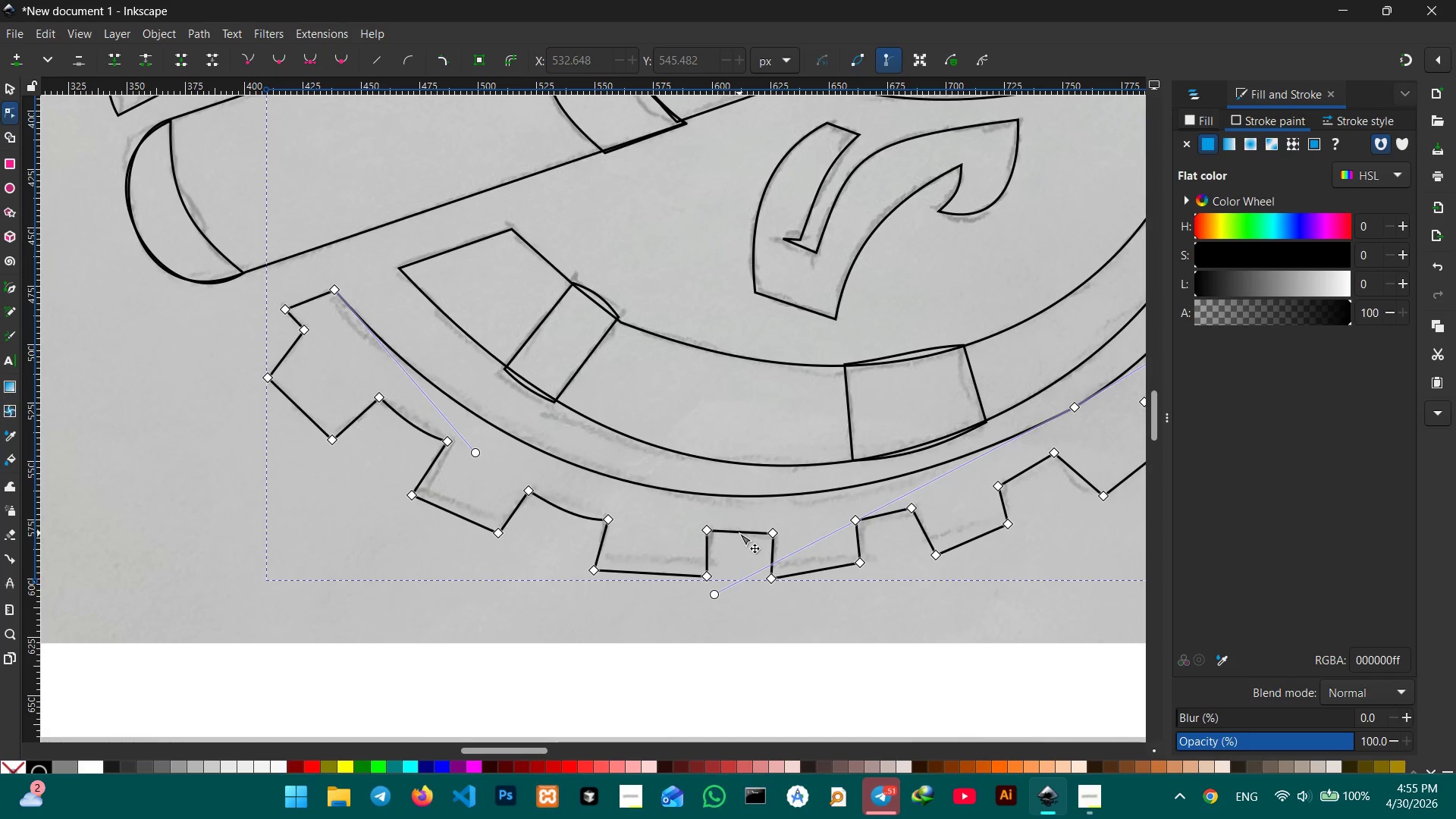 
left_click_drag(start_coordinate=[739, 533], to_coordinate=[742, 538])
 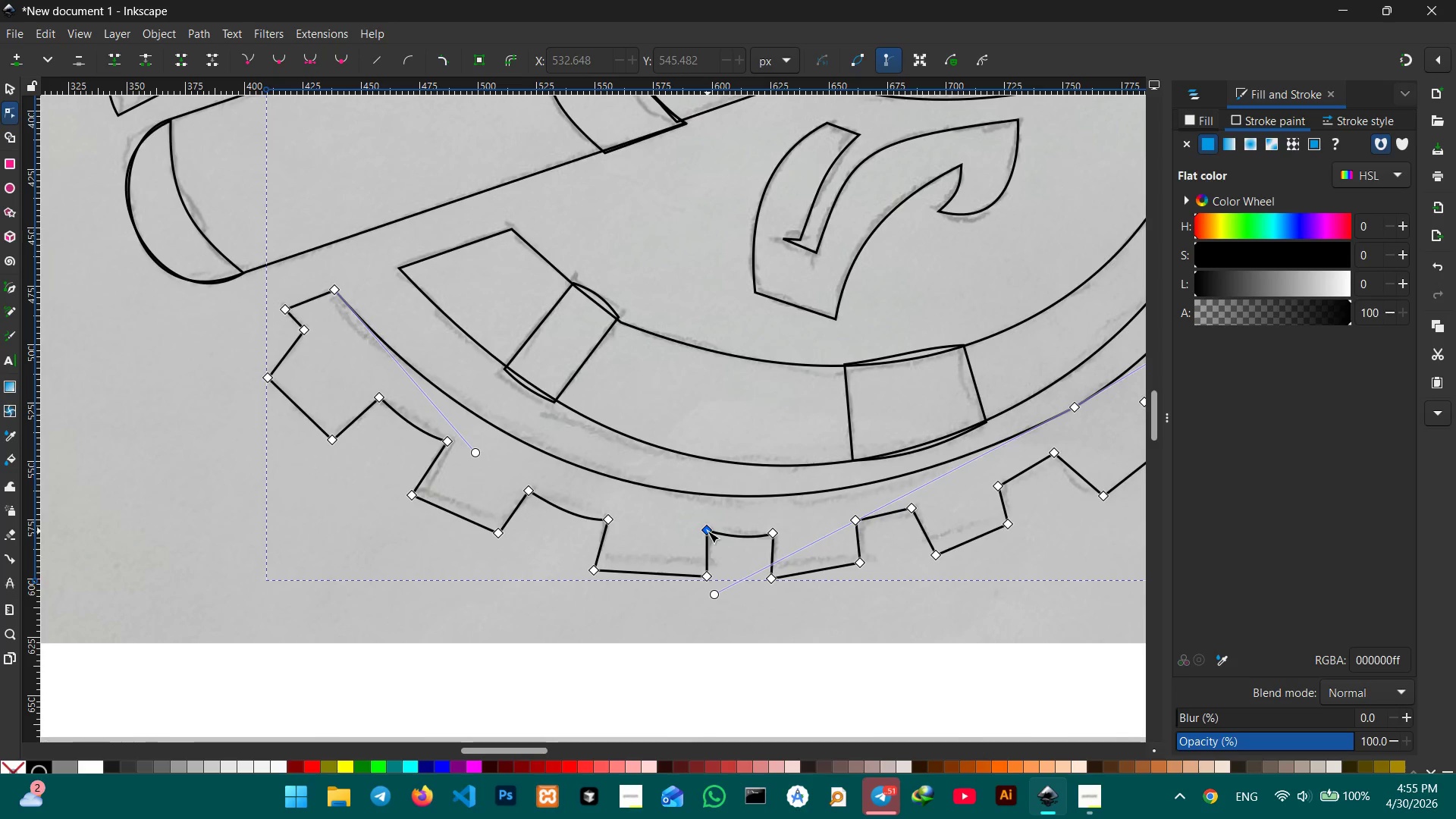 
left_click_drag(start_coordinate=[708, 531], to_coordinate=[712, 534])
 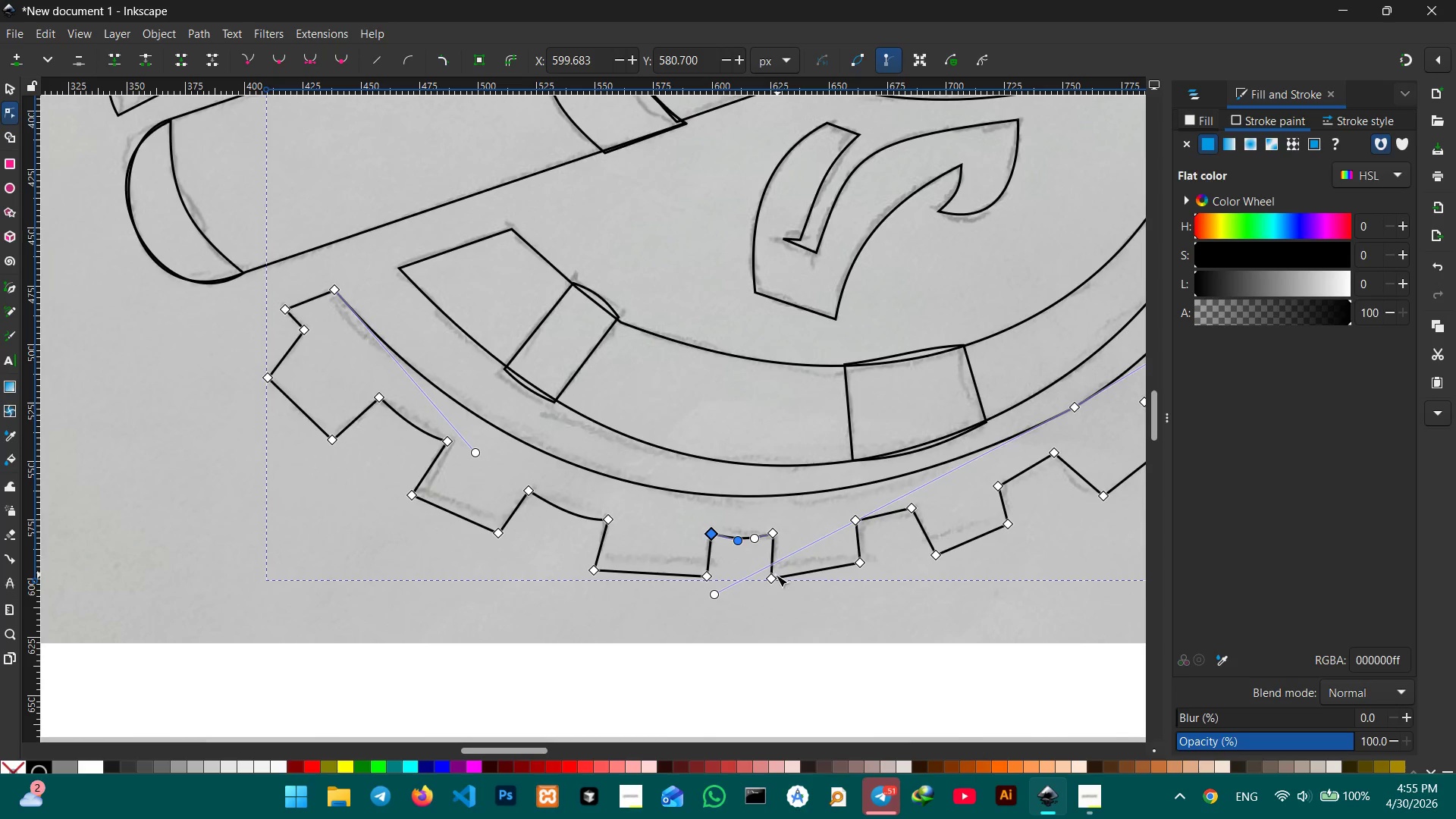 
left_click_drag(start_coordinate=[776, 576], to_coordinate=[783, 576])
 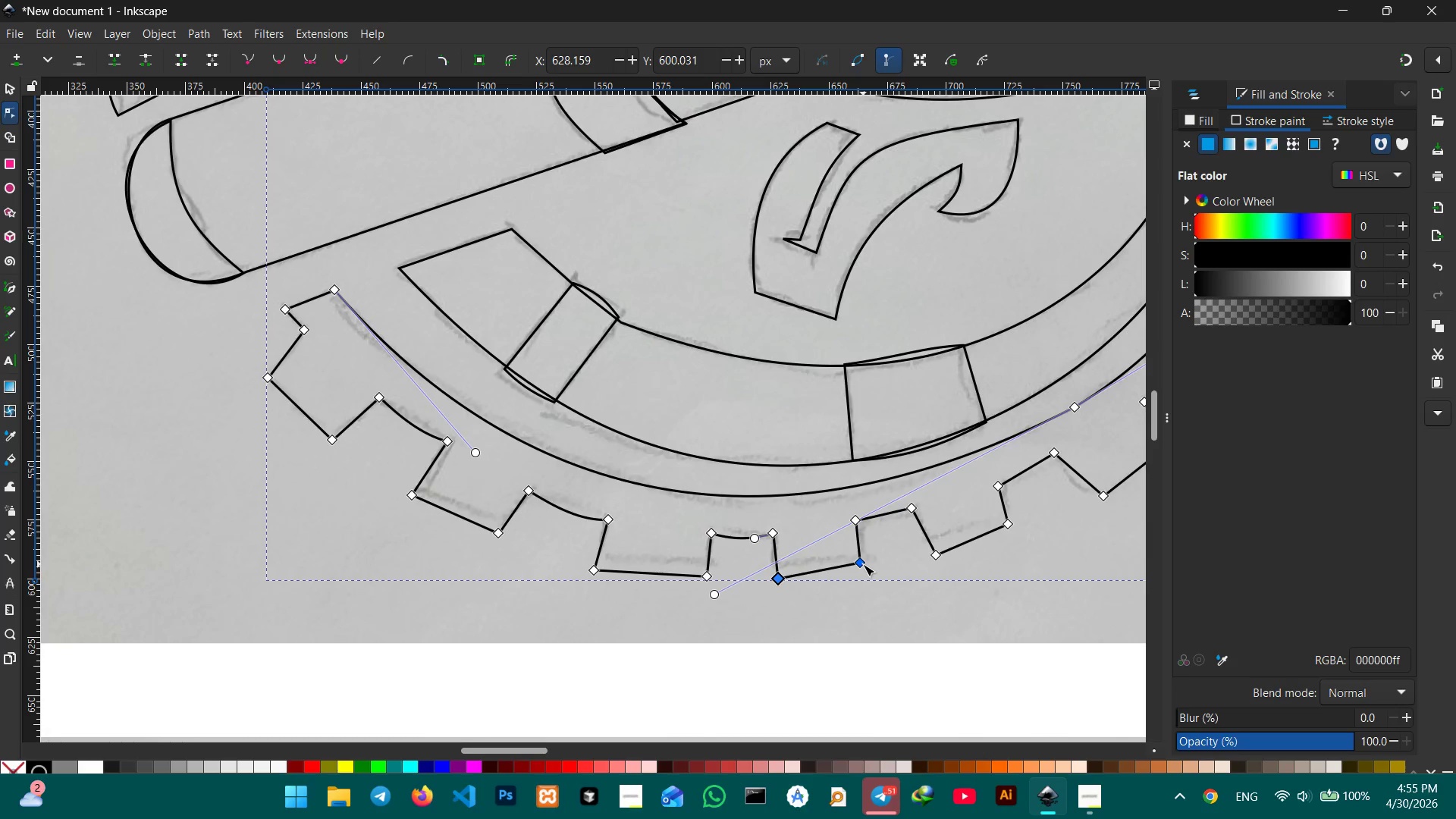 
left_click_drag(start_coordinate=[863, 564], to_coordinate=[867, 570])
 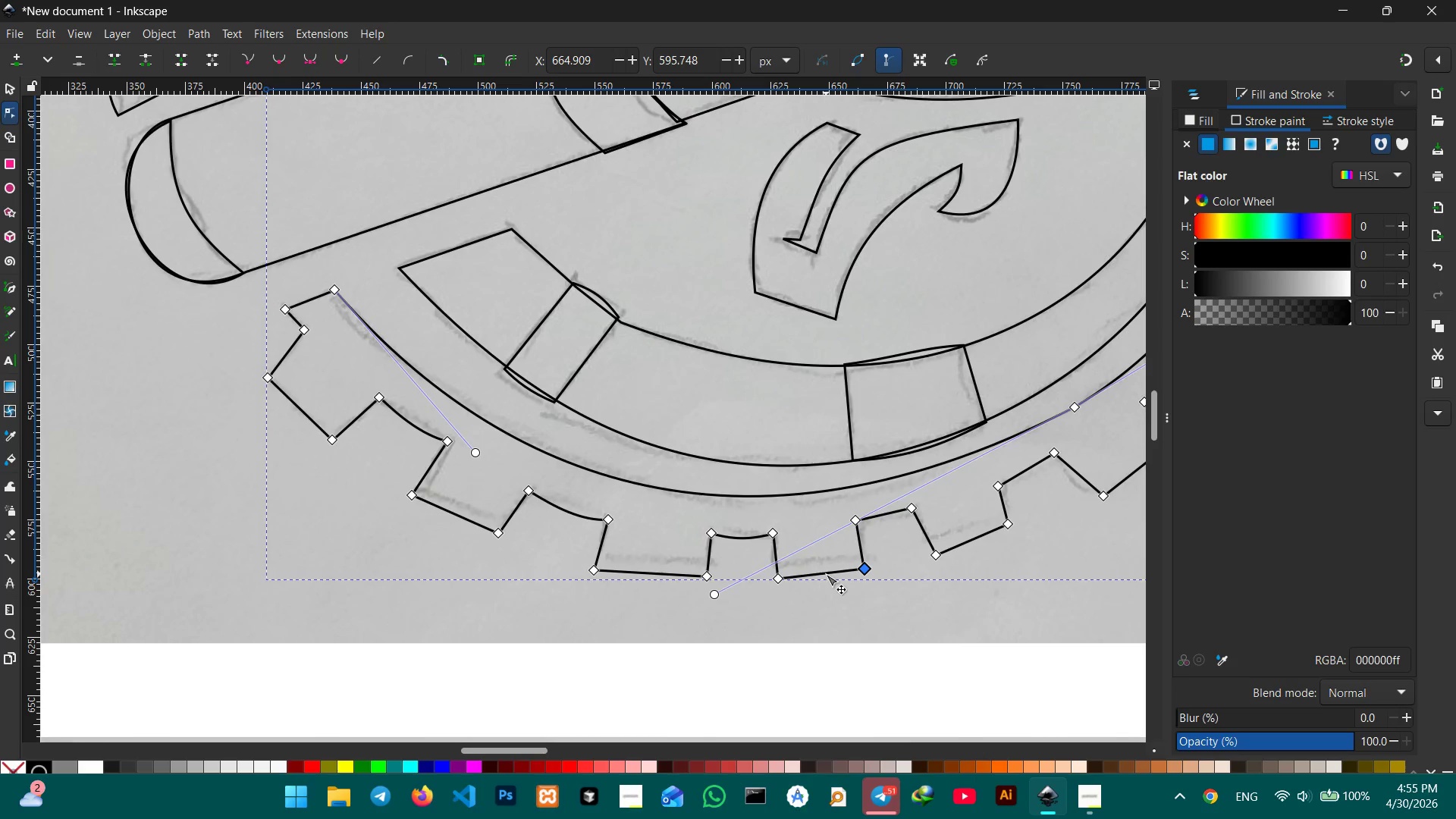 
left_click_drag(start_coordinate=[826, 574], to_coordinate=[827, 578])
 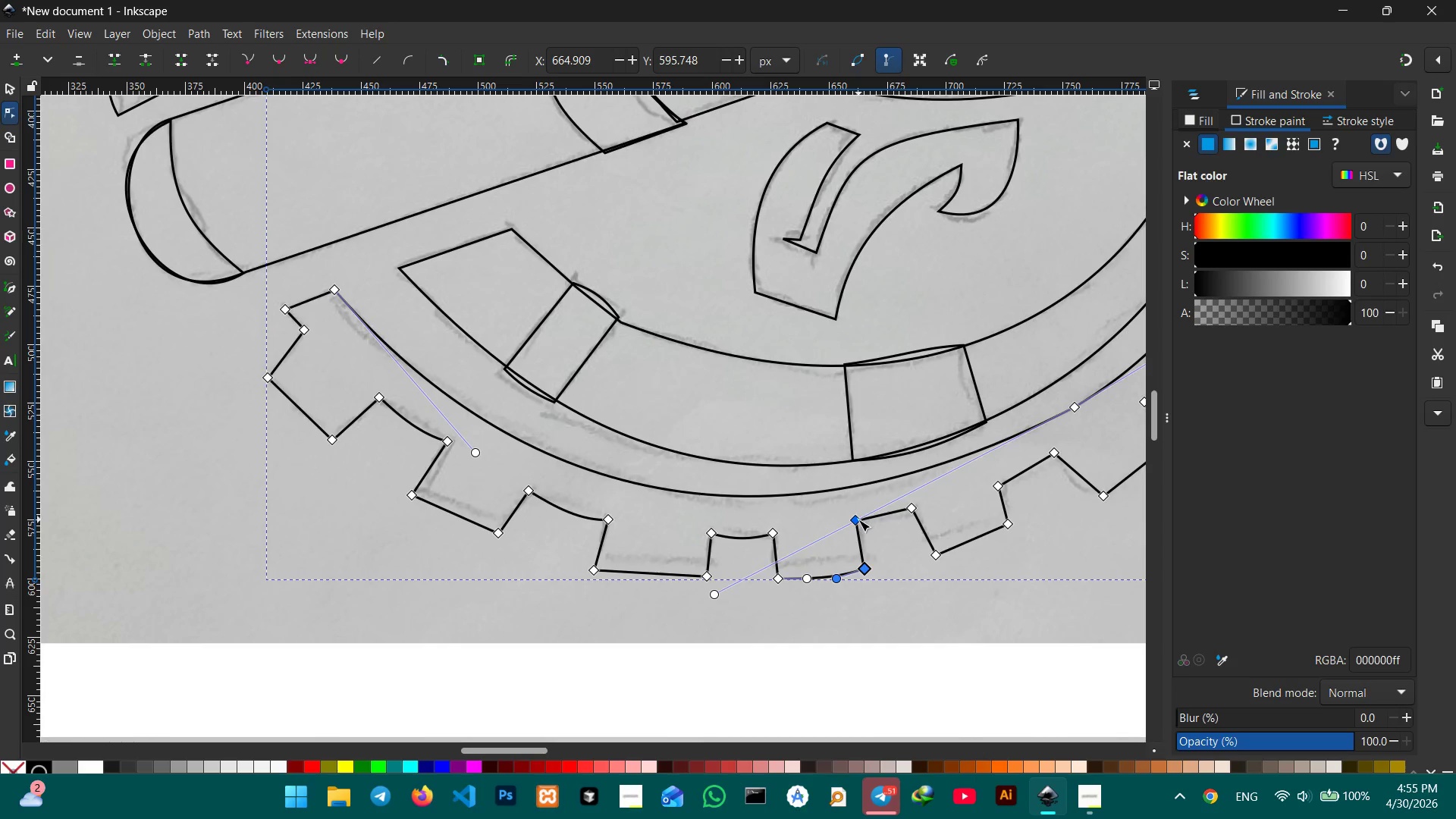 
left_click_drag(start_coordinate=[858, 519], to_coordinate=[864, 523])
 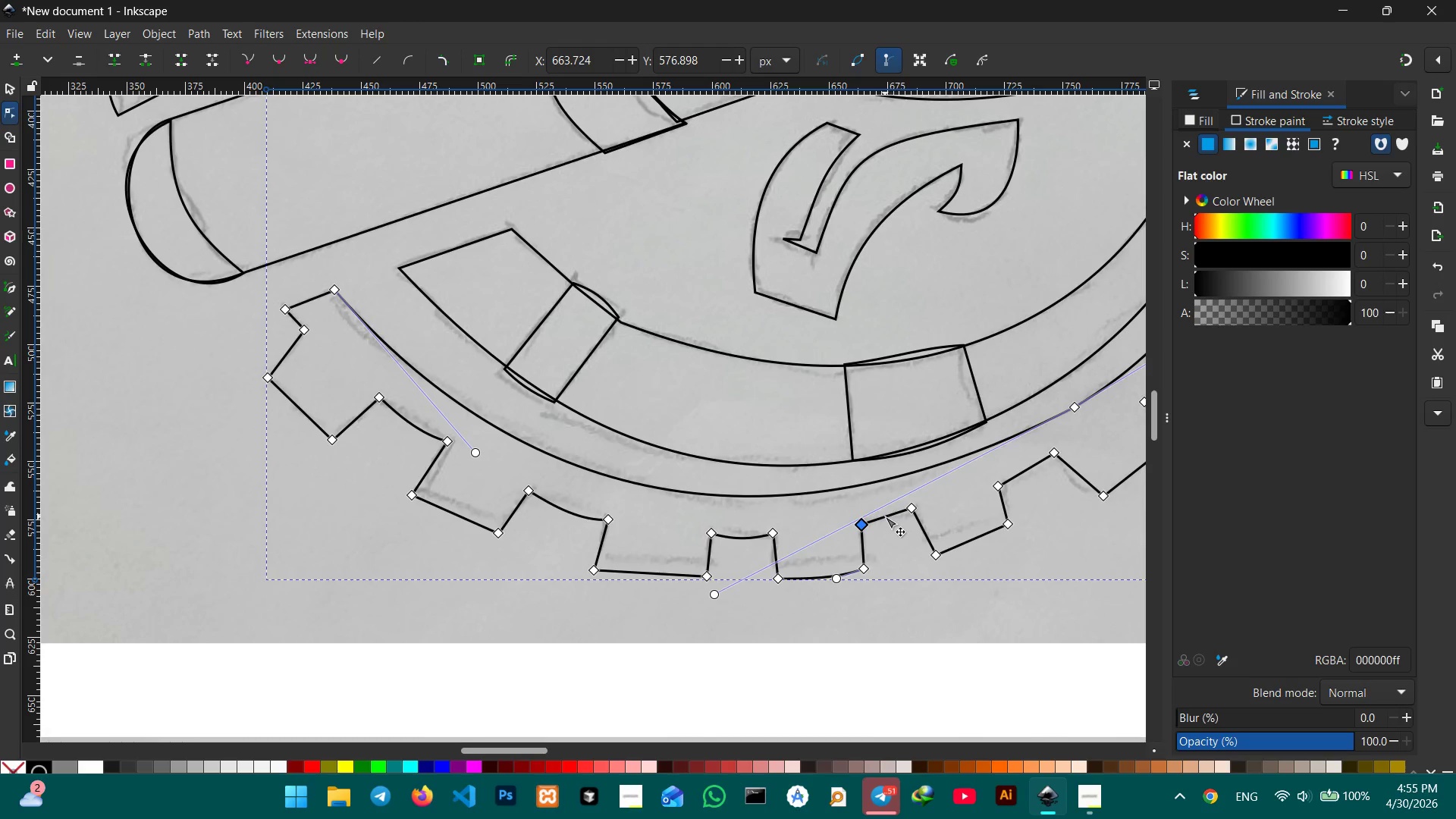 
left_click_drag(start_coordinate=[885, 516], to_coordinate=[888, 520])
 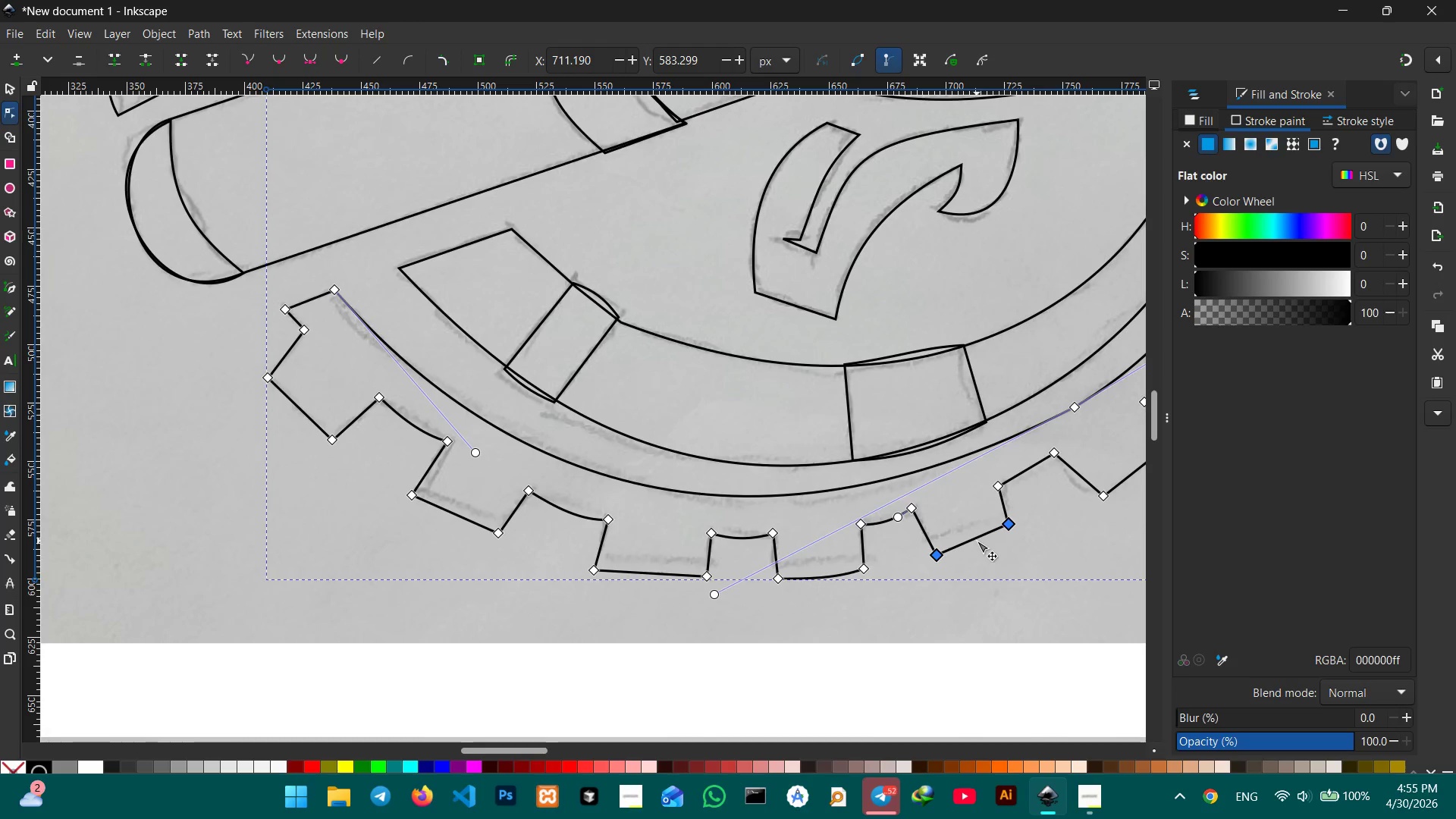 
left_click_drag(start_coordinate=[968, 538], to_coordinate=[973, 544])
 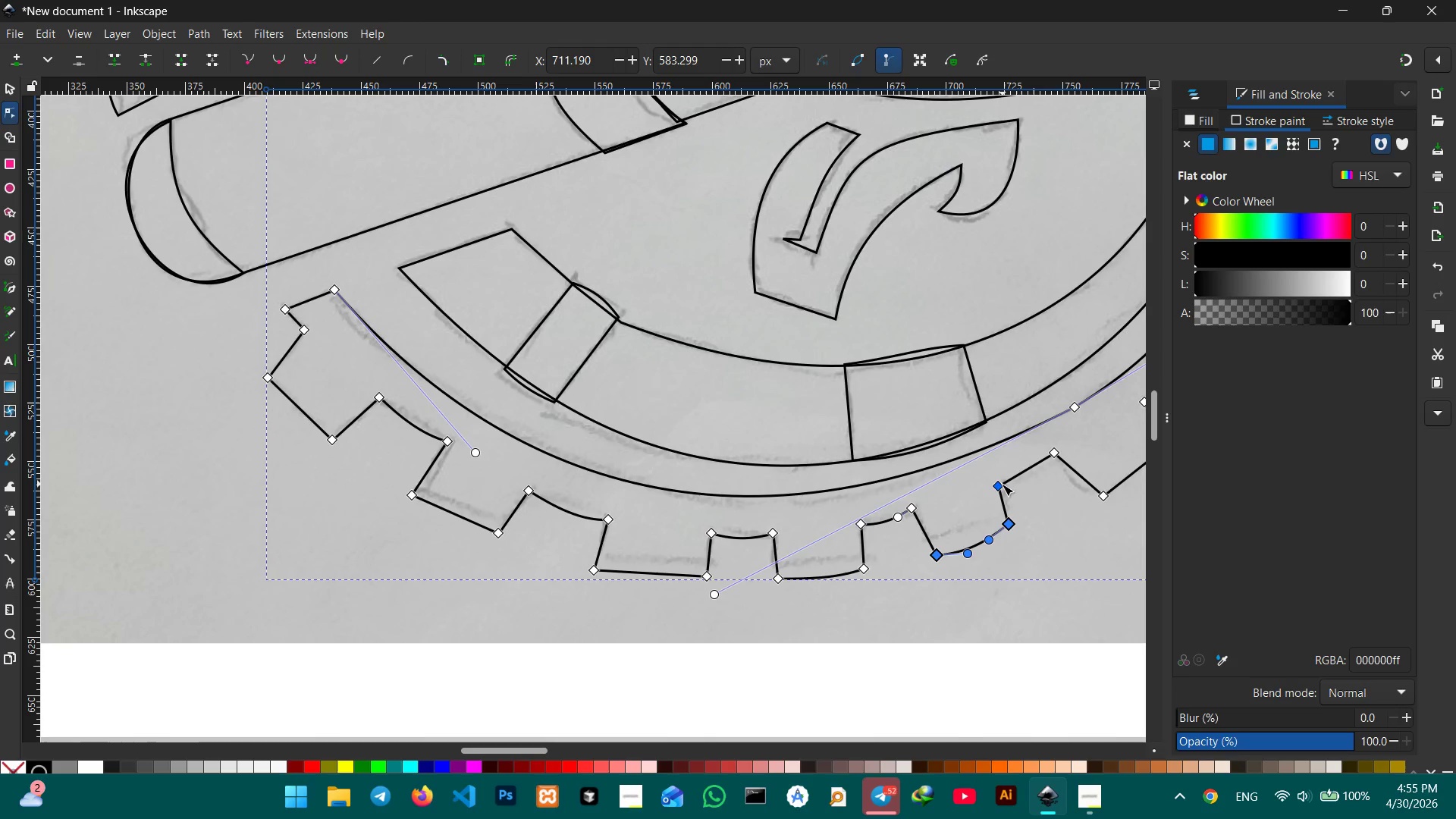 
left_click_drag(start_coordinate=[1002, 484], to_coordinate=[1006, 480])
 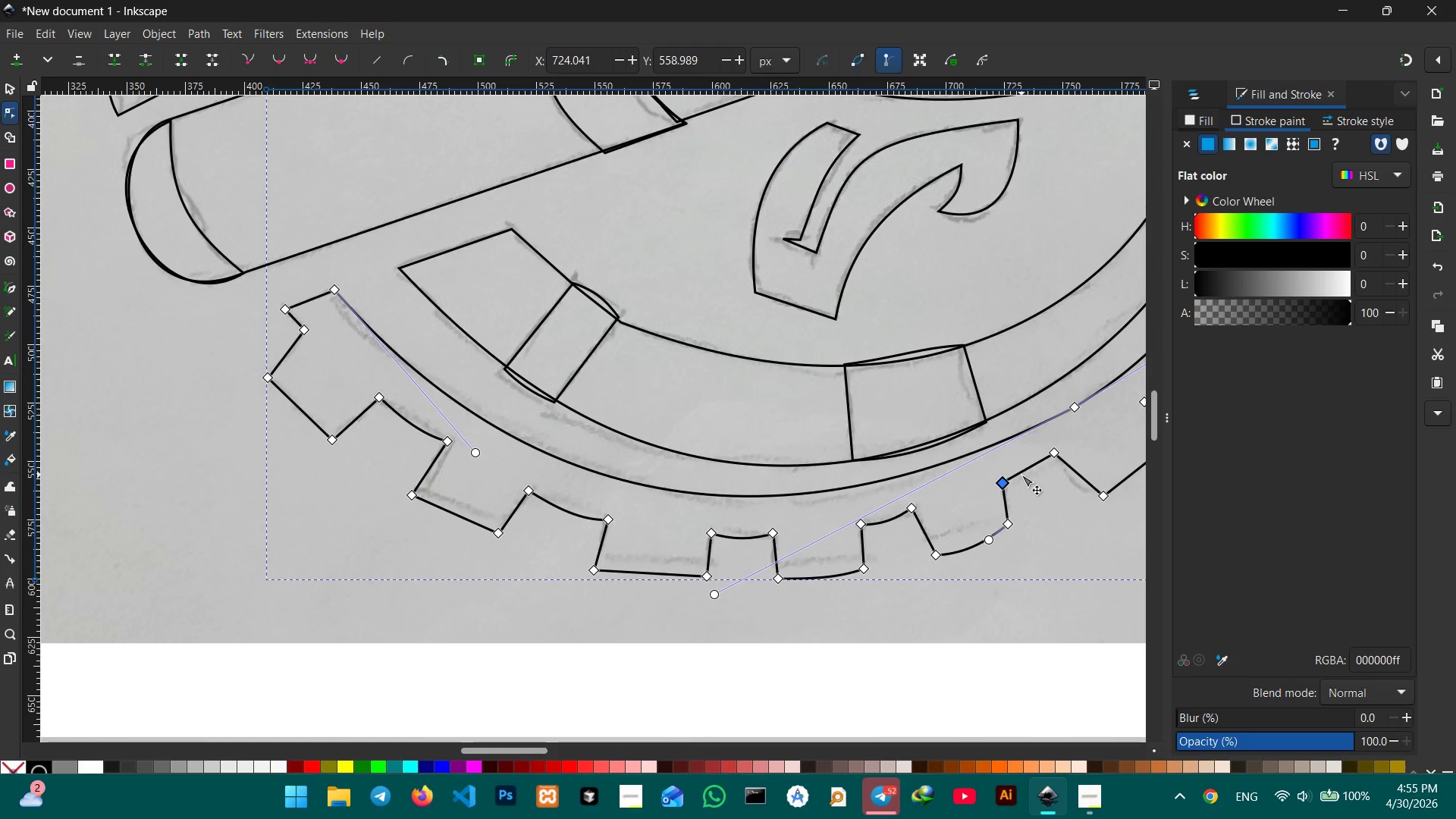 
left_click_drag(start_coordinate=[1021, 475], to_coordinate=[1025, 478])
 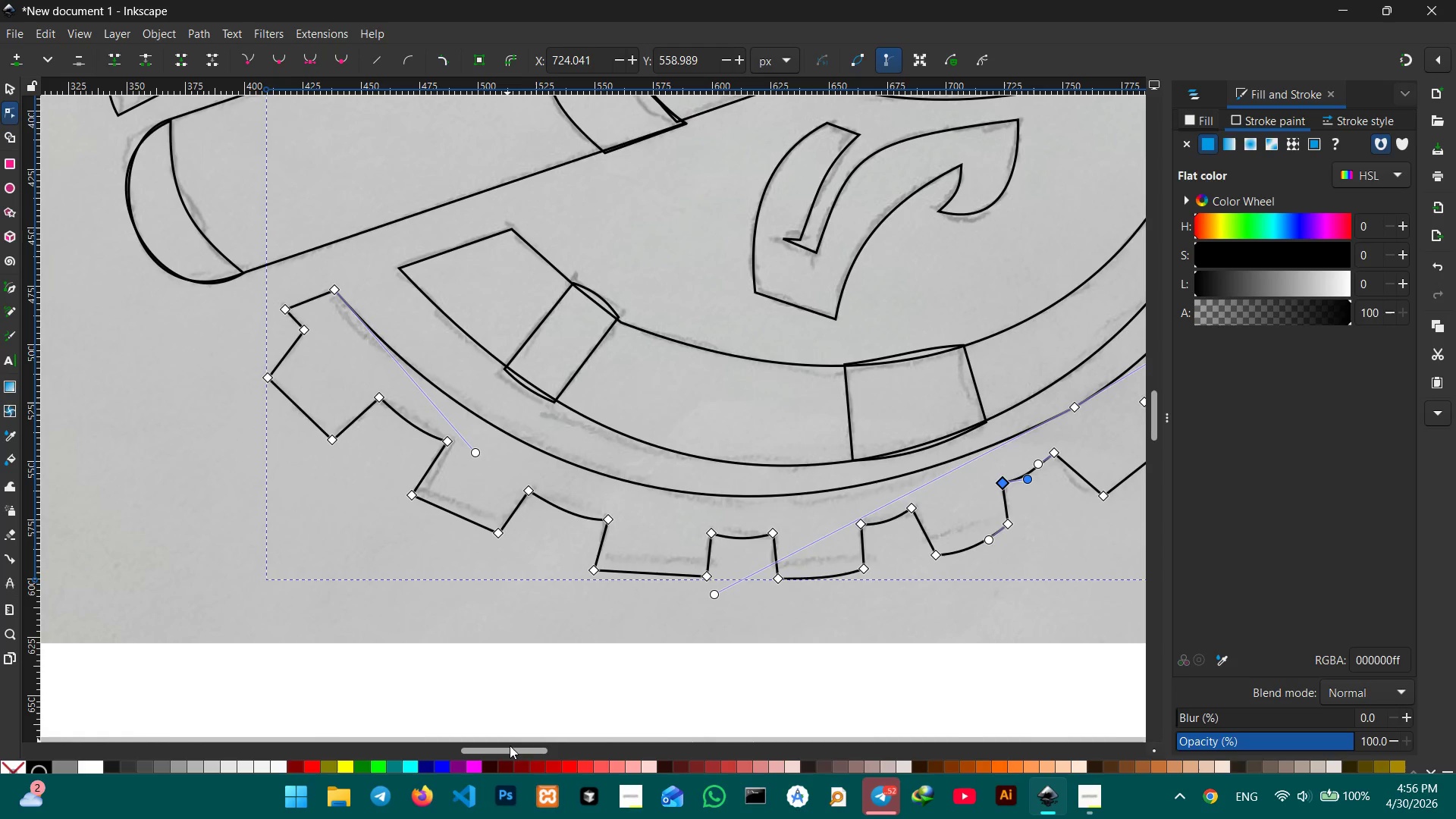 
left_click_drag(start_coordinate=[510, 748], to_coordinate=[551, 748])
 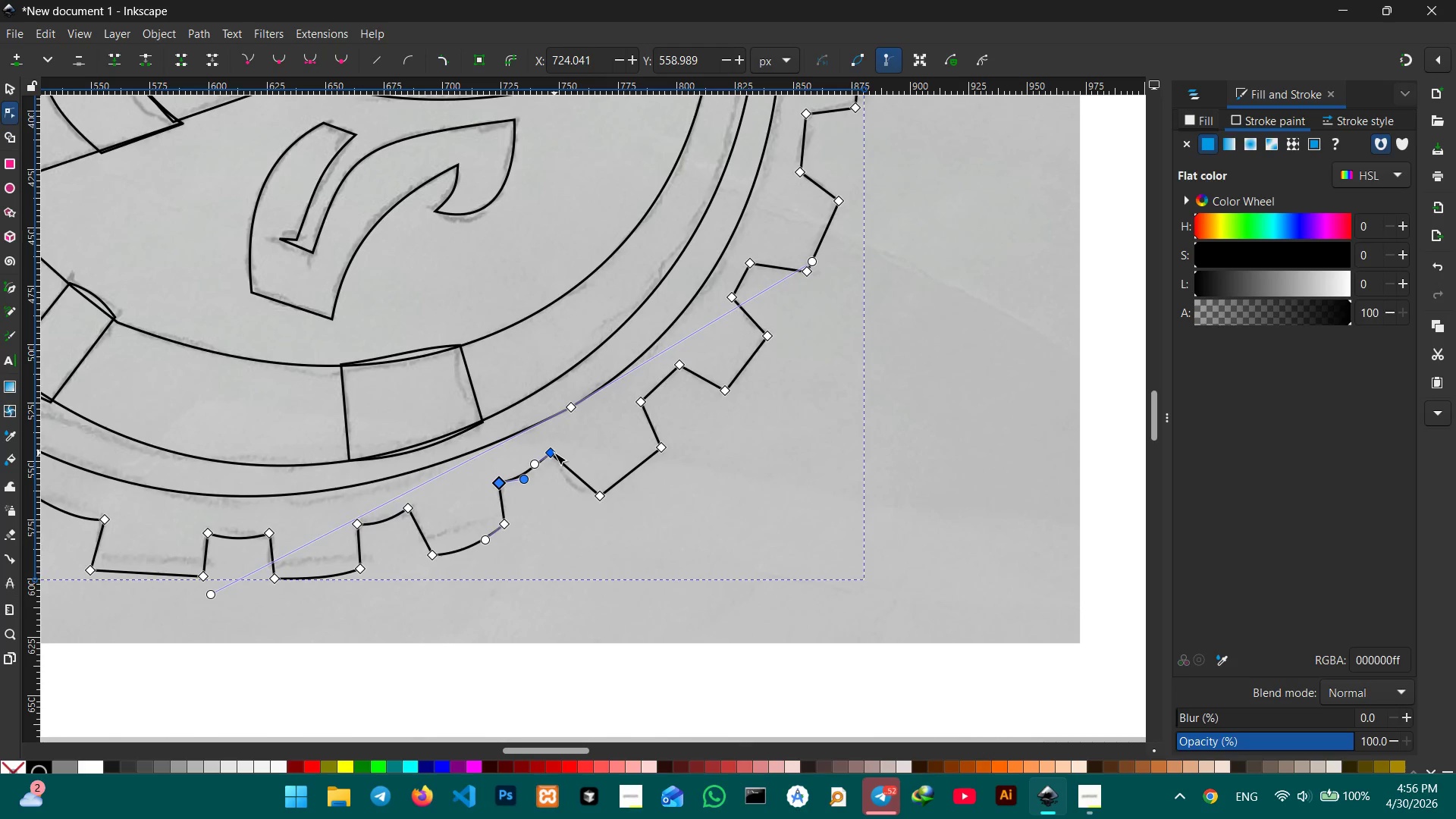 
left_click_drag(start_coordinate=[554, 453], to_coordinate=[557, 457])
 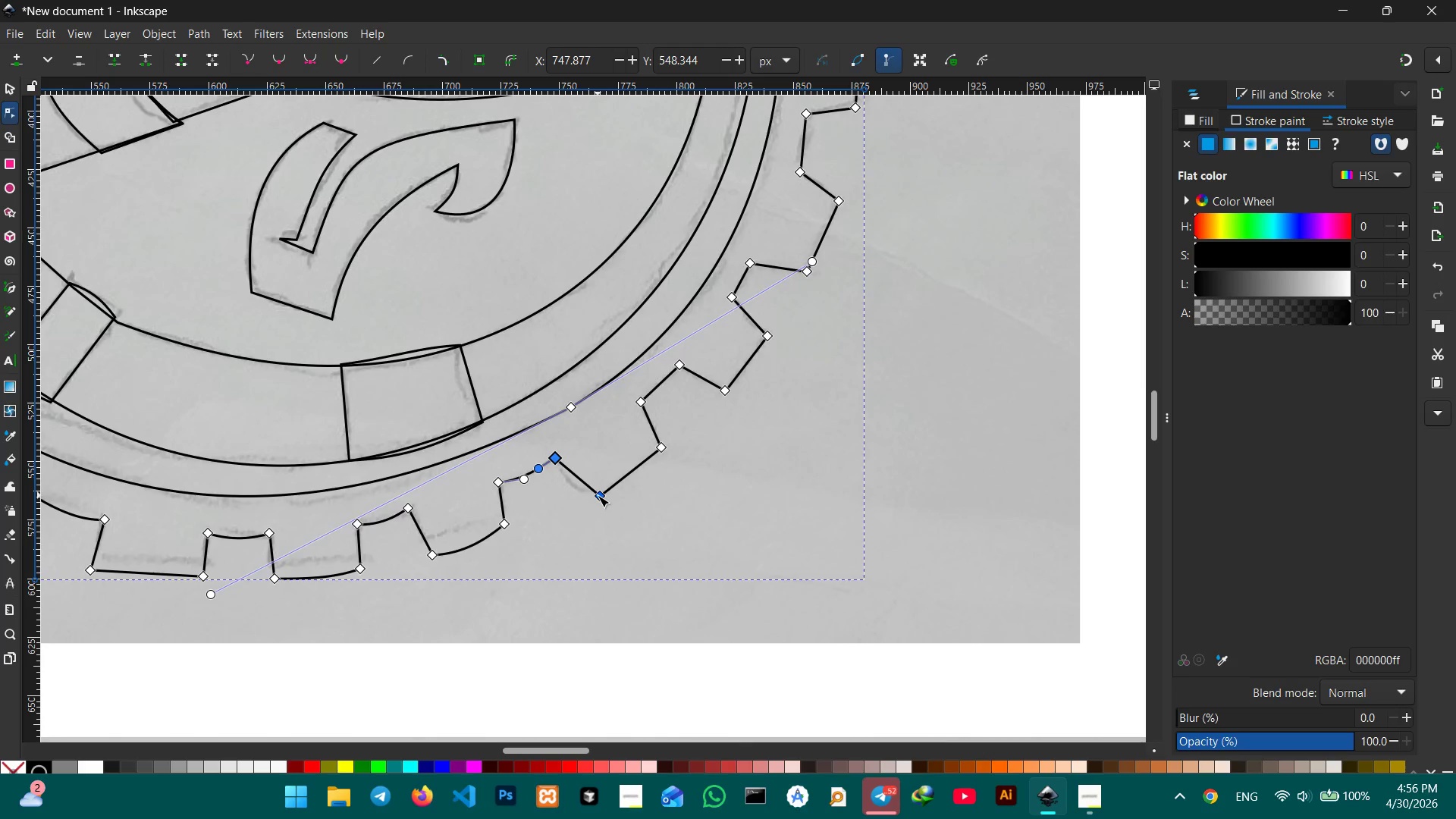 
left_click_drag(start_coordinate=[598, 495], to_coordinate=[583, 494])
 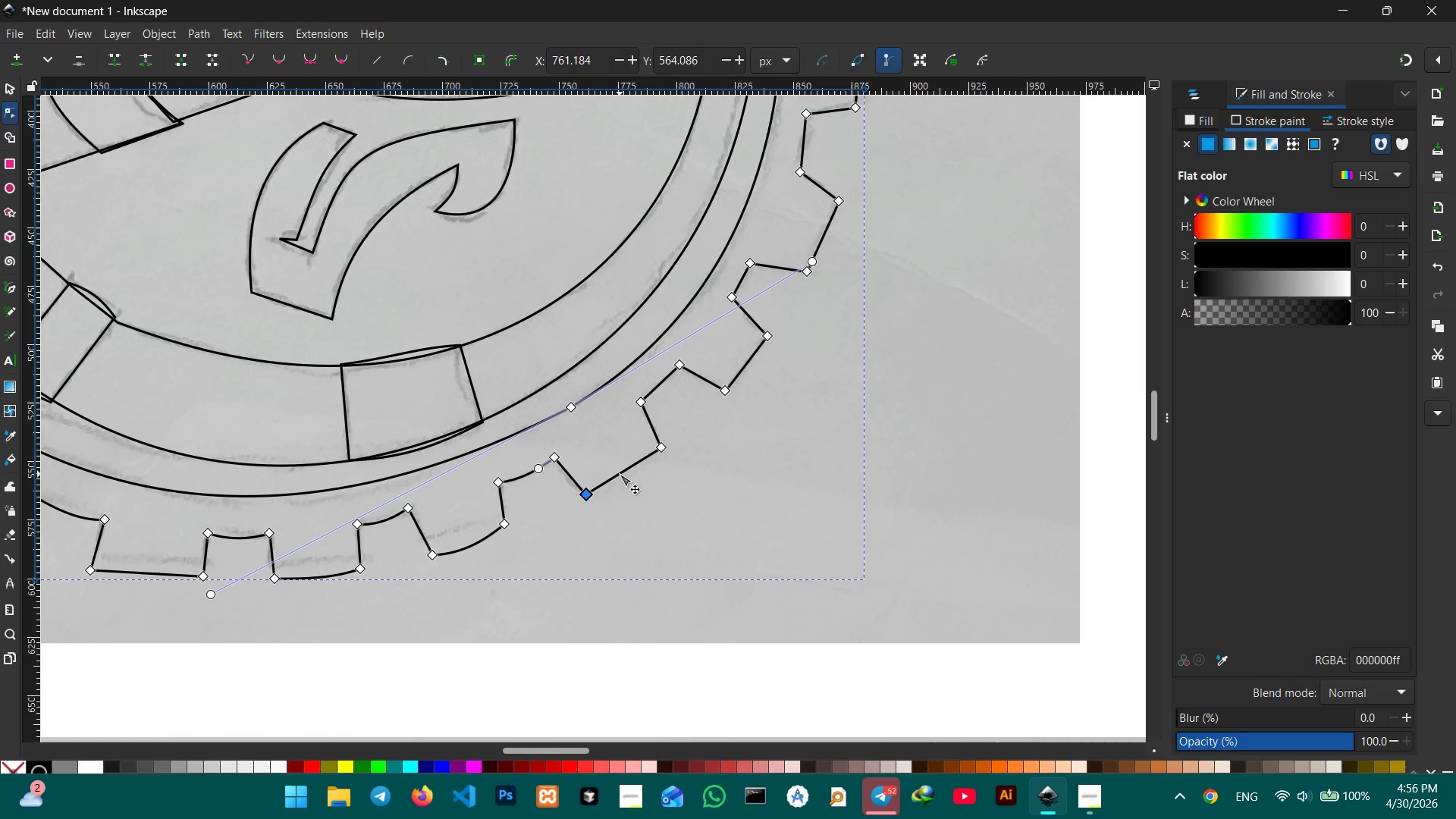 
left_click_drag(start_coordinate=[620, 474], to_coordinate=[623, 475])
 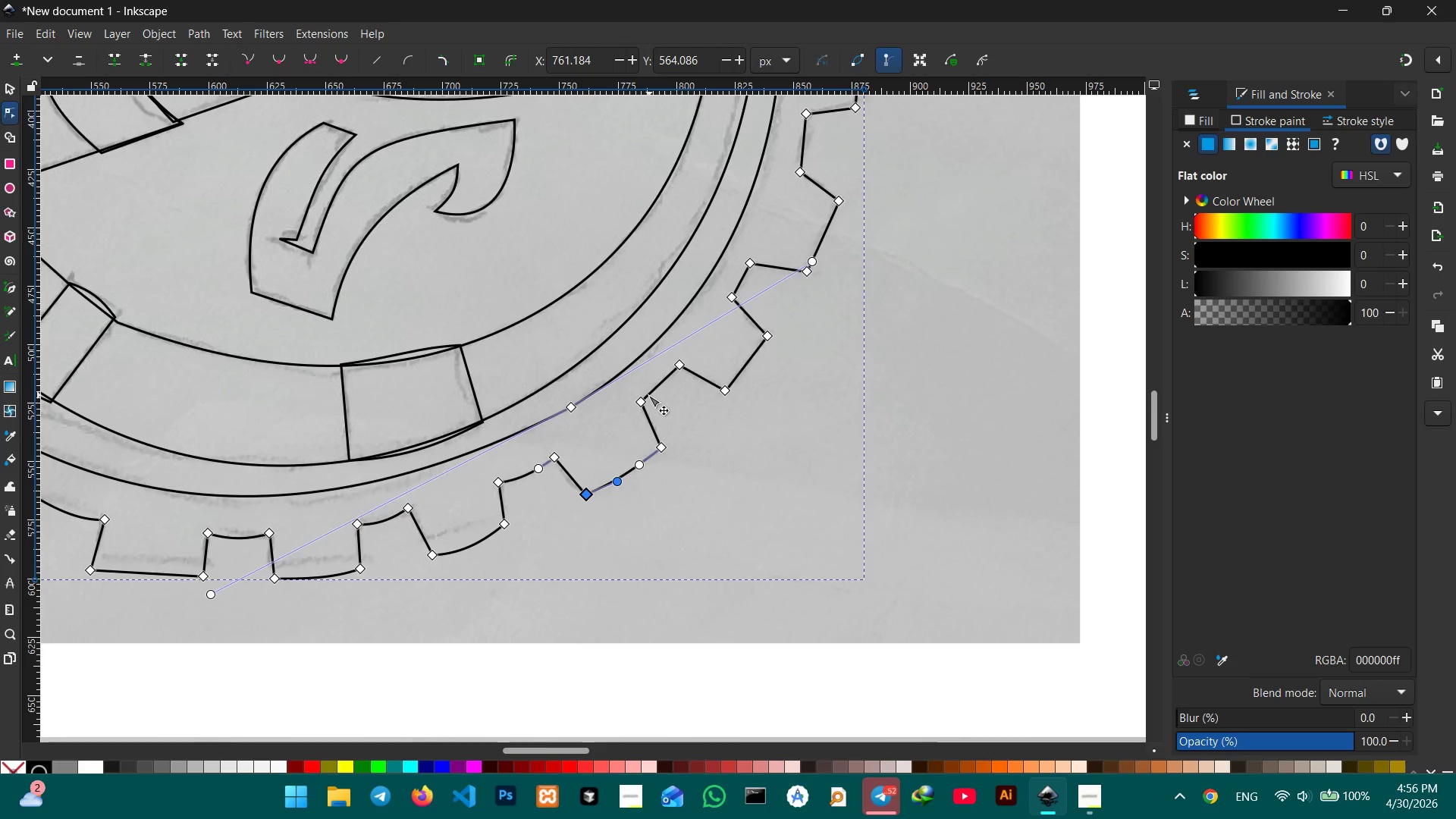 
left_click_drag(start_coordinate=[643, 400], to_coordinate=[647, 403])
 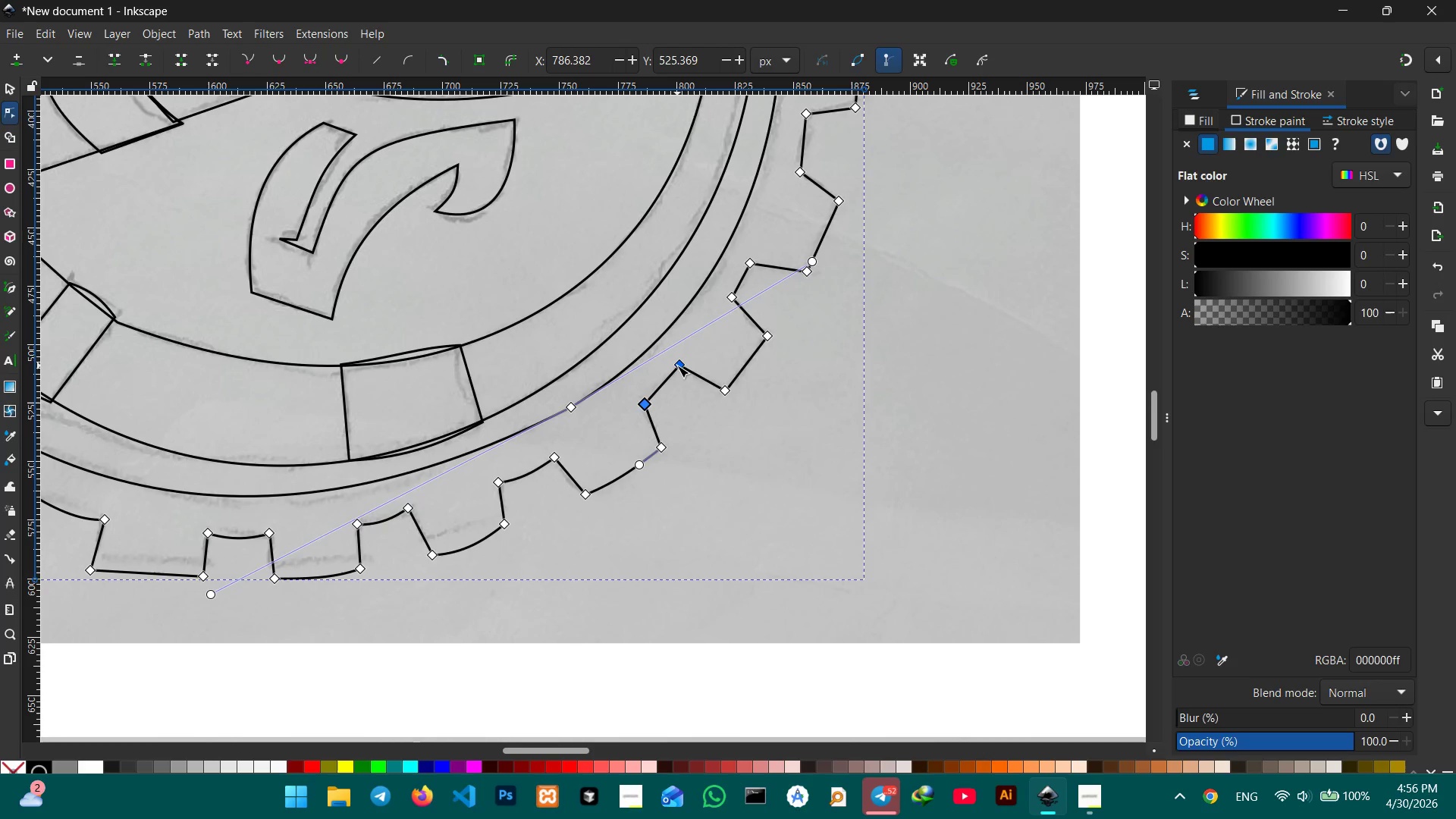 
left_click_drag(start_coordinate=[677, 366], to_coordinate=[684, 369])
 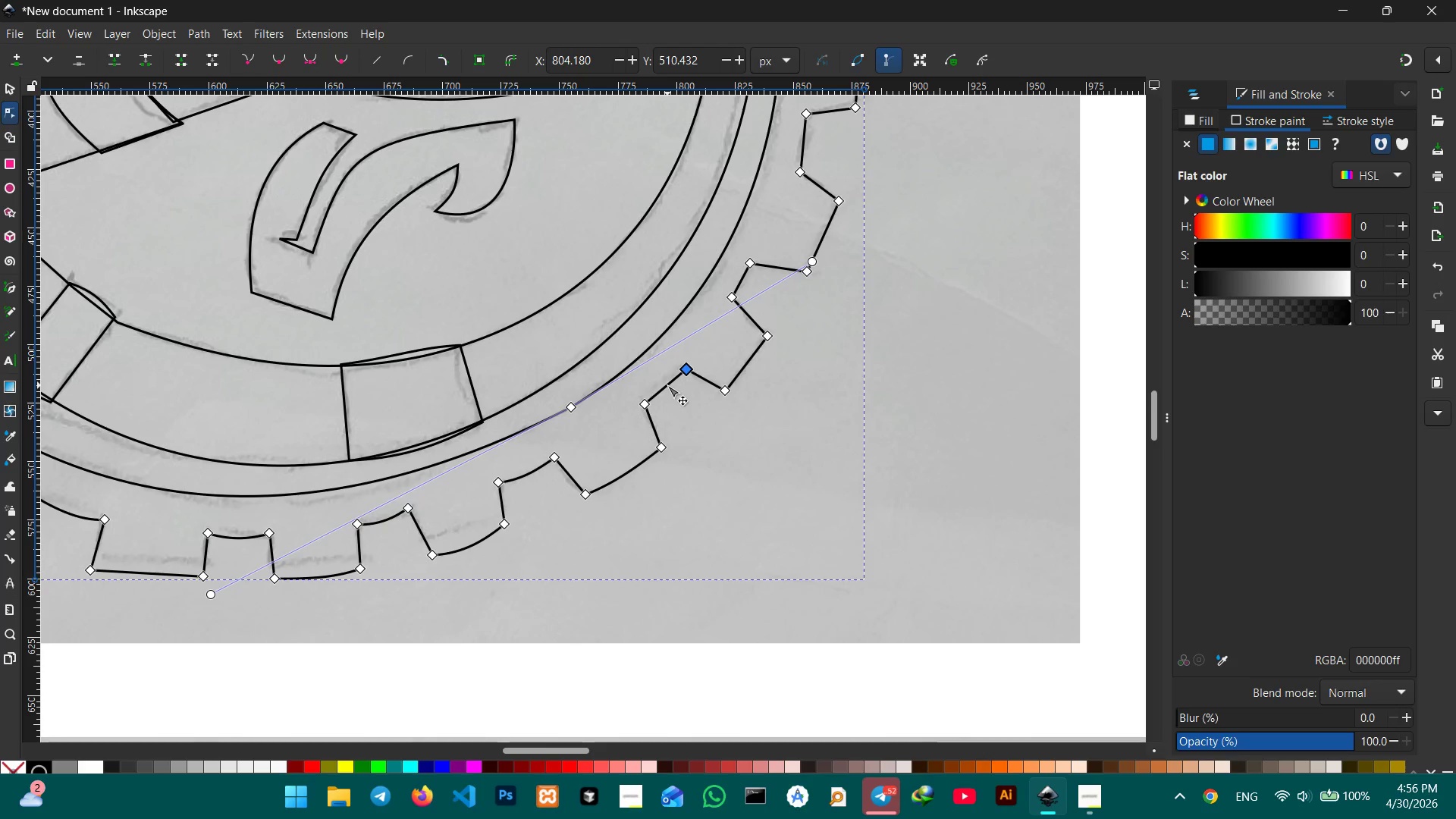 
left_click_drag(start_coordinate=[667, 385], to_coordinate=[670, 389])
 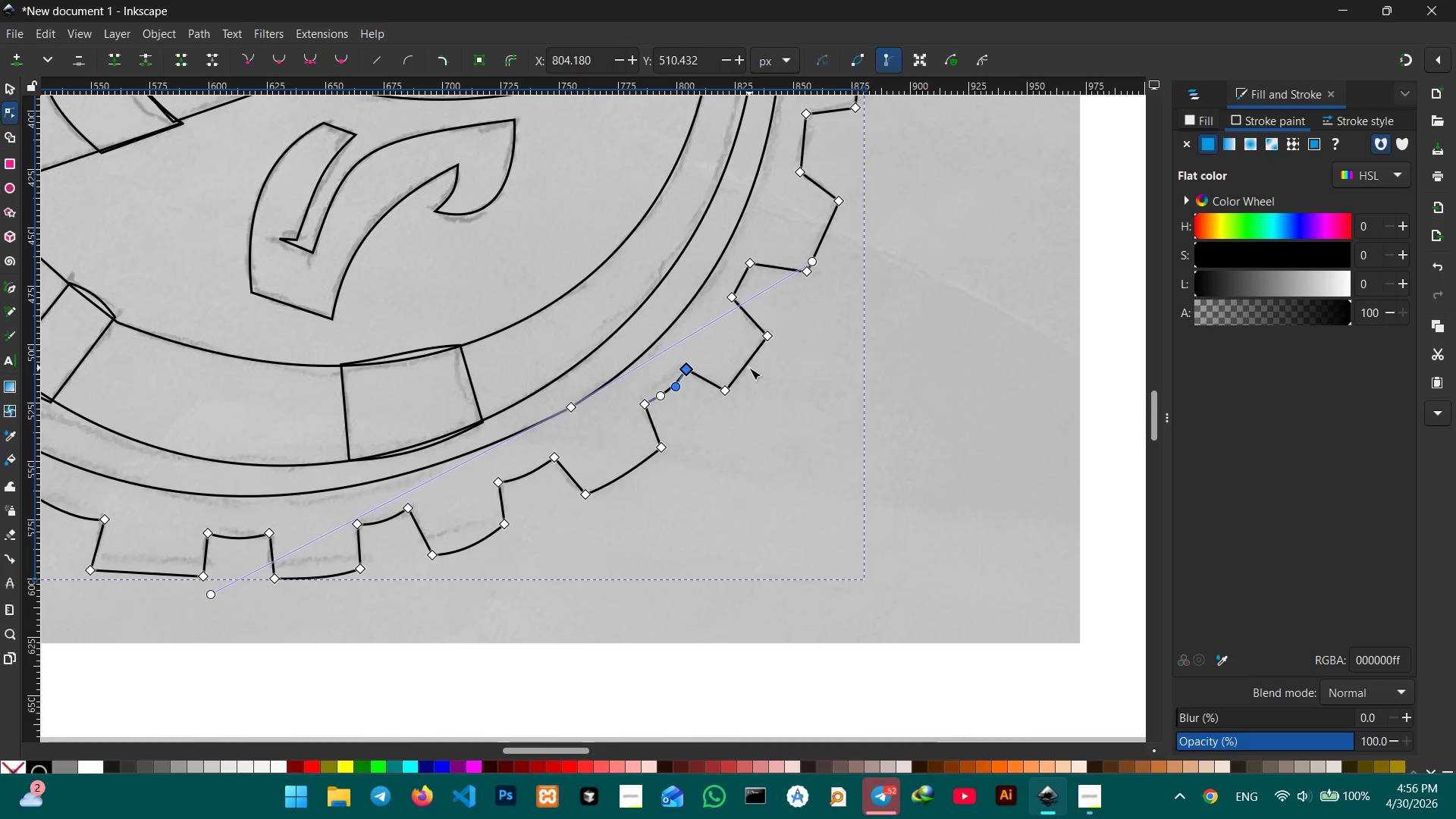 
left_click([749, 368])
 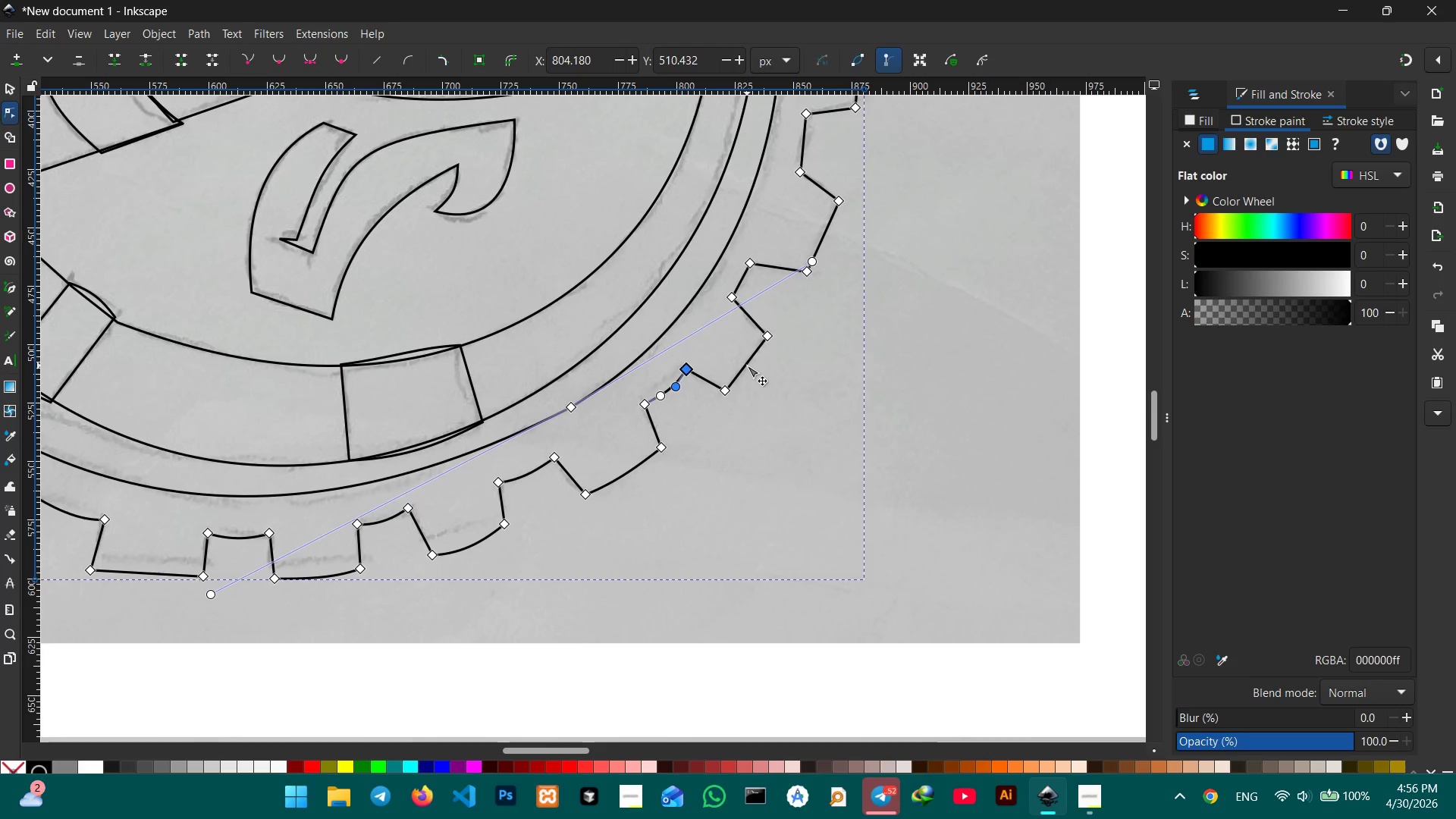 
left_click_drag(start_coordinate=[747, 366], to_coordinate=[751, 366])
 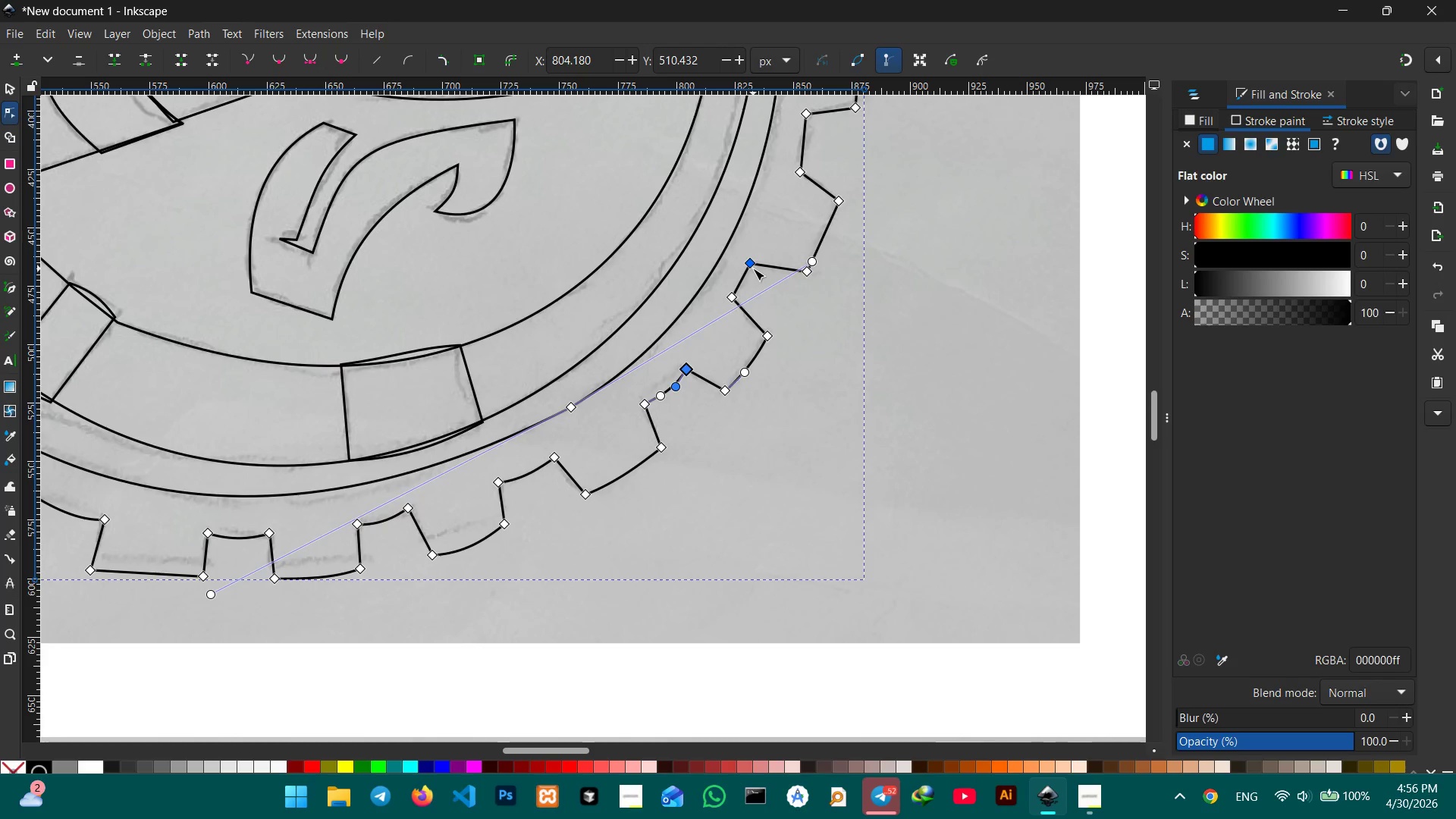 
left_click_drag(start_coordinate=[752, 268], to_coordinate=[759, 270])
 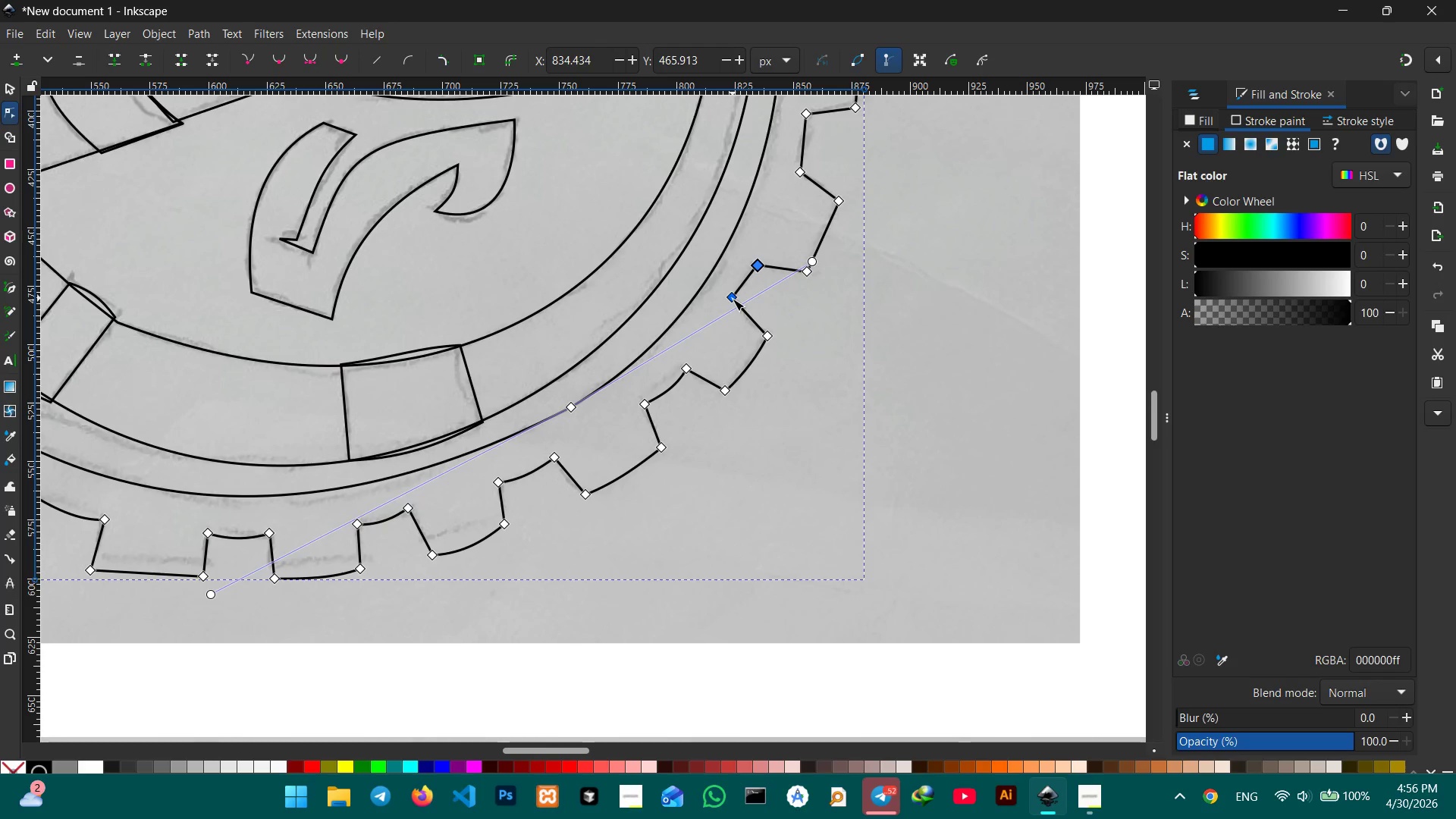 
left_click_drag(start_coordinate=[733, 299], to_coordinate=[738, 302])
 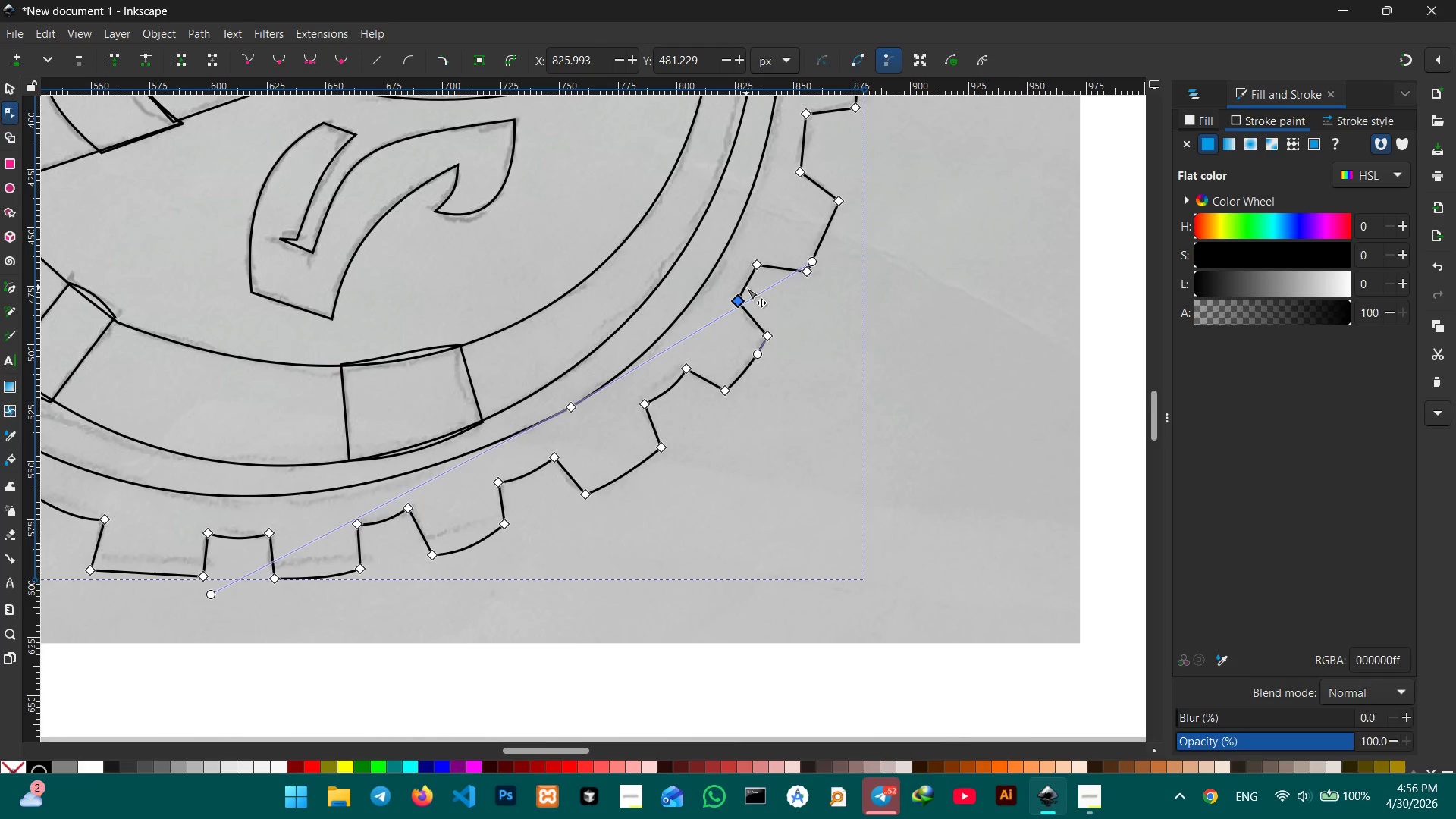 
left_click([746, 287])
 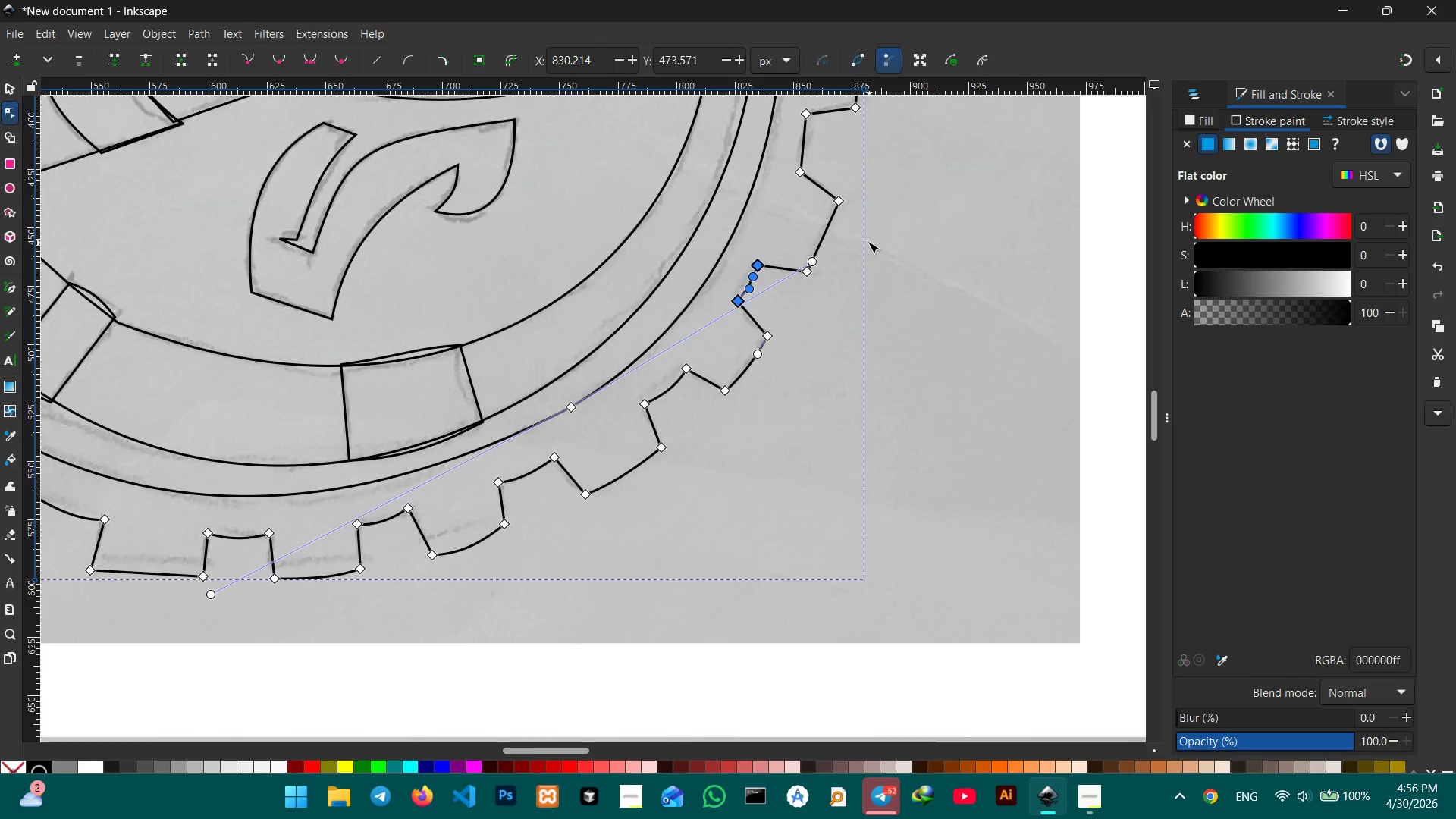 
left_click_drag(start_coordinate=[813, 259], to_coordinate=[819, 247])
 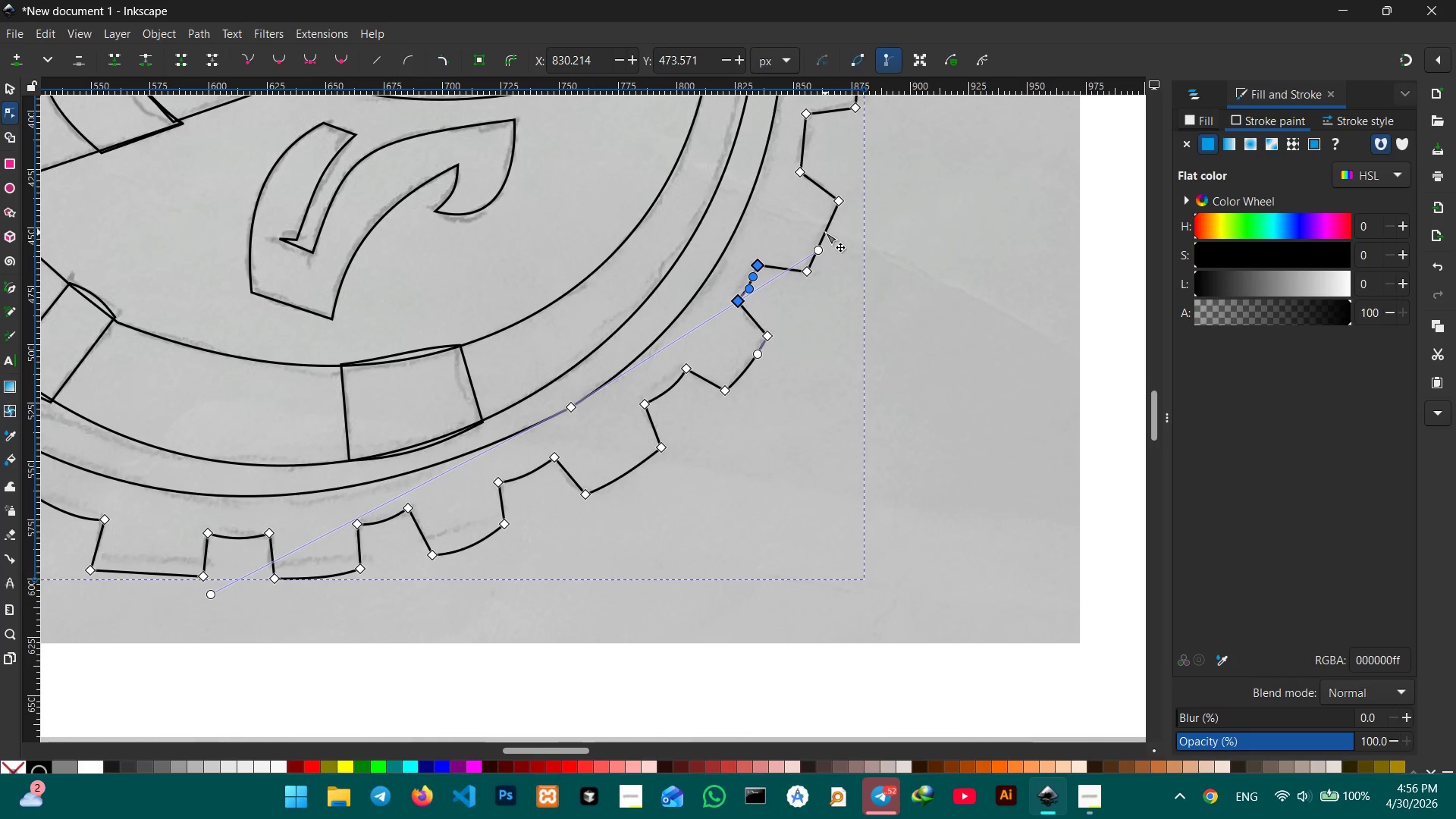 
left_click([825, 232])
 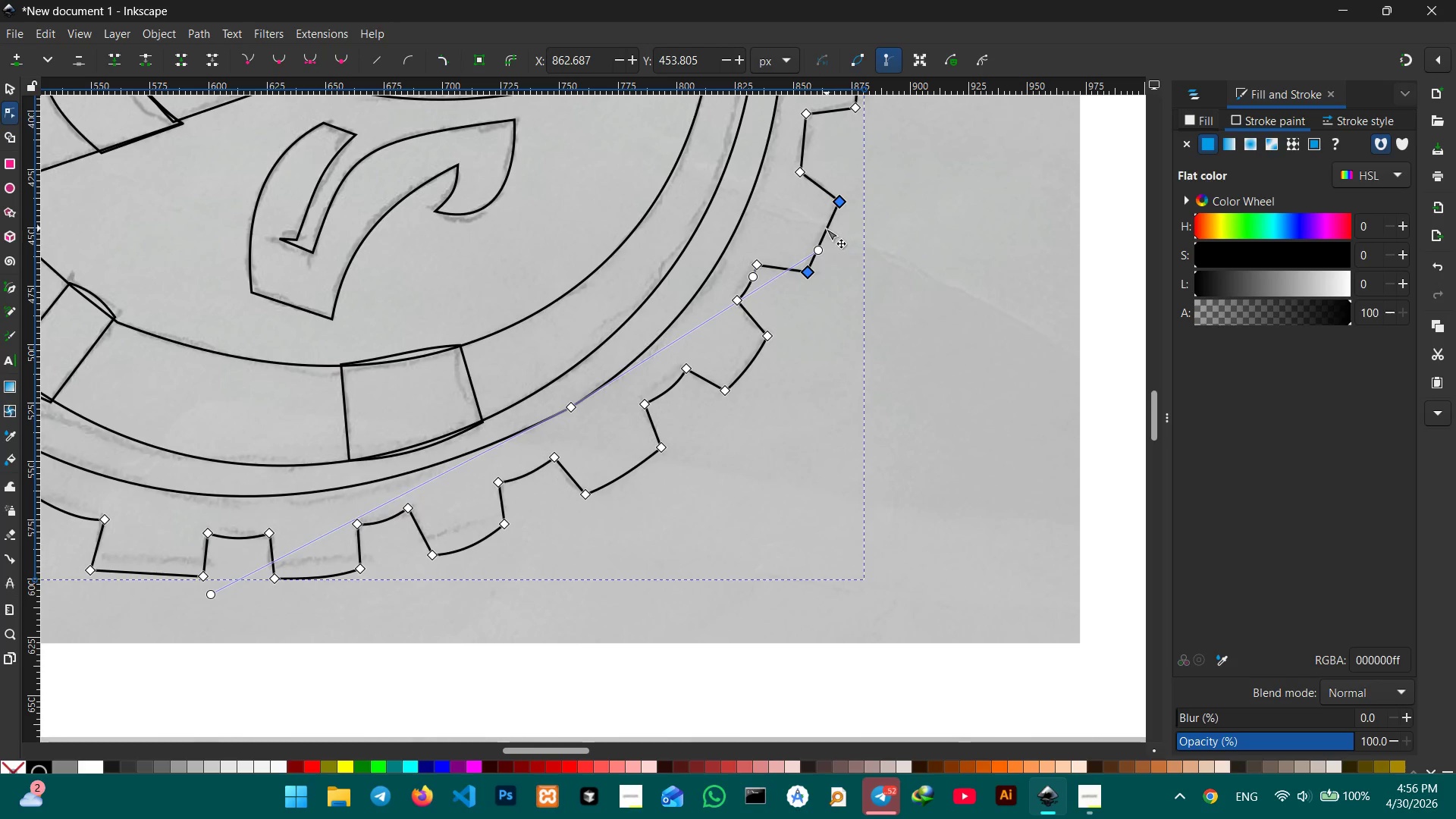 
left_click_drag(start_coordinate=[826, 229], to_coordinate=[827, 238])
 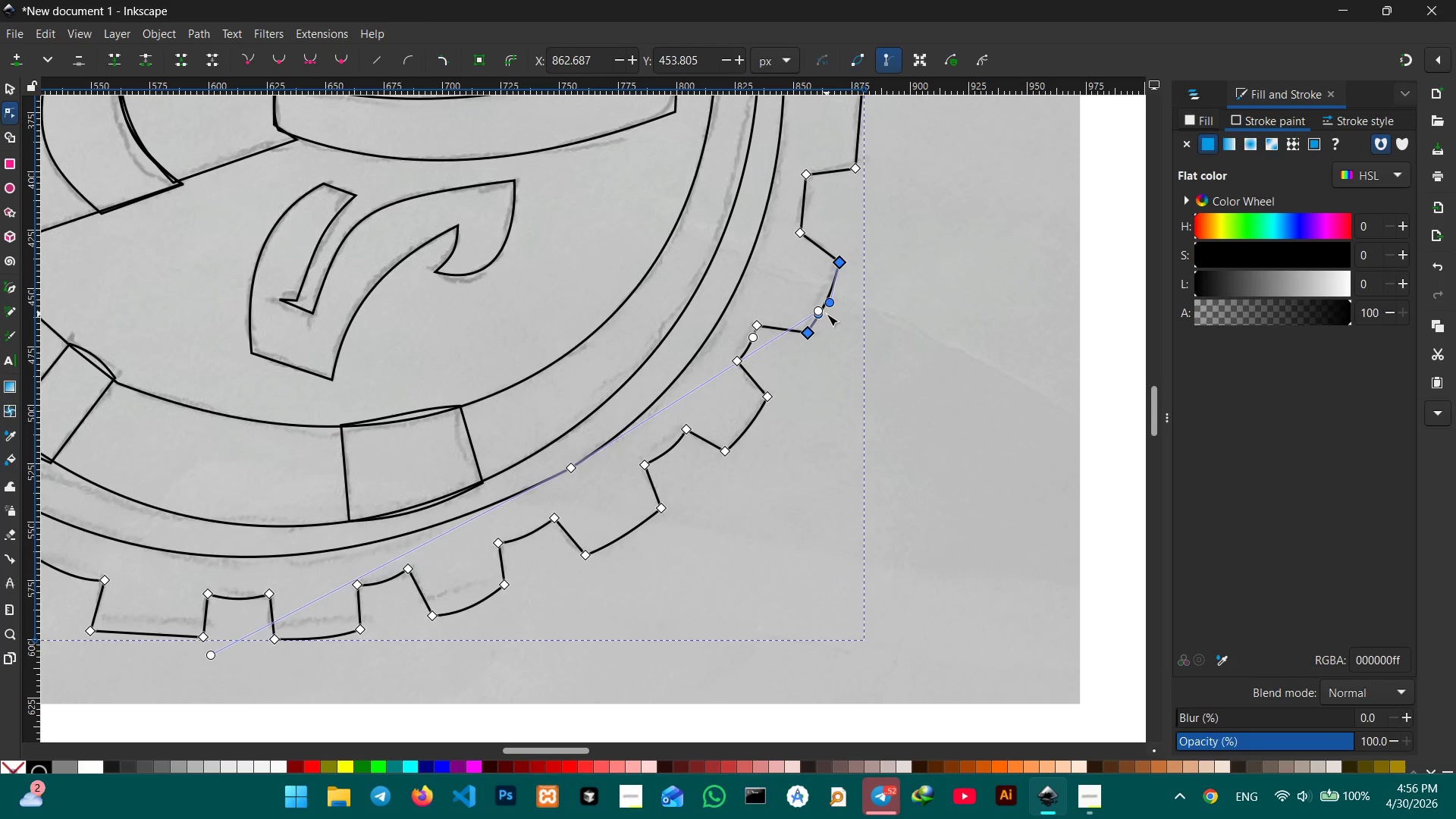 
scroll: coordinate [827, 314], scroll_direction: up, amount: 3.0
 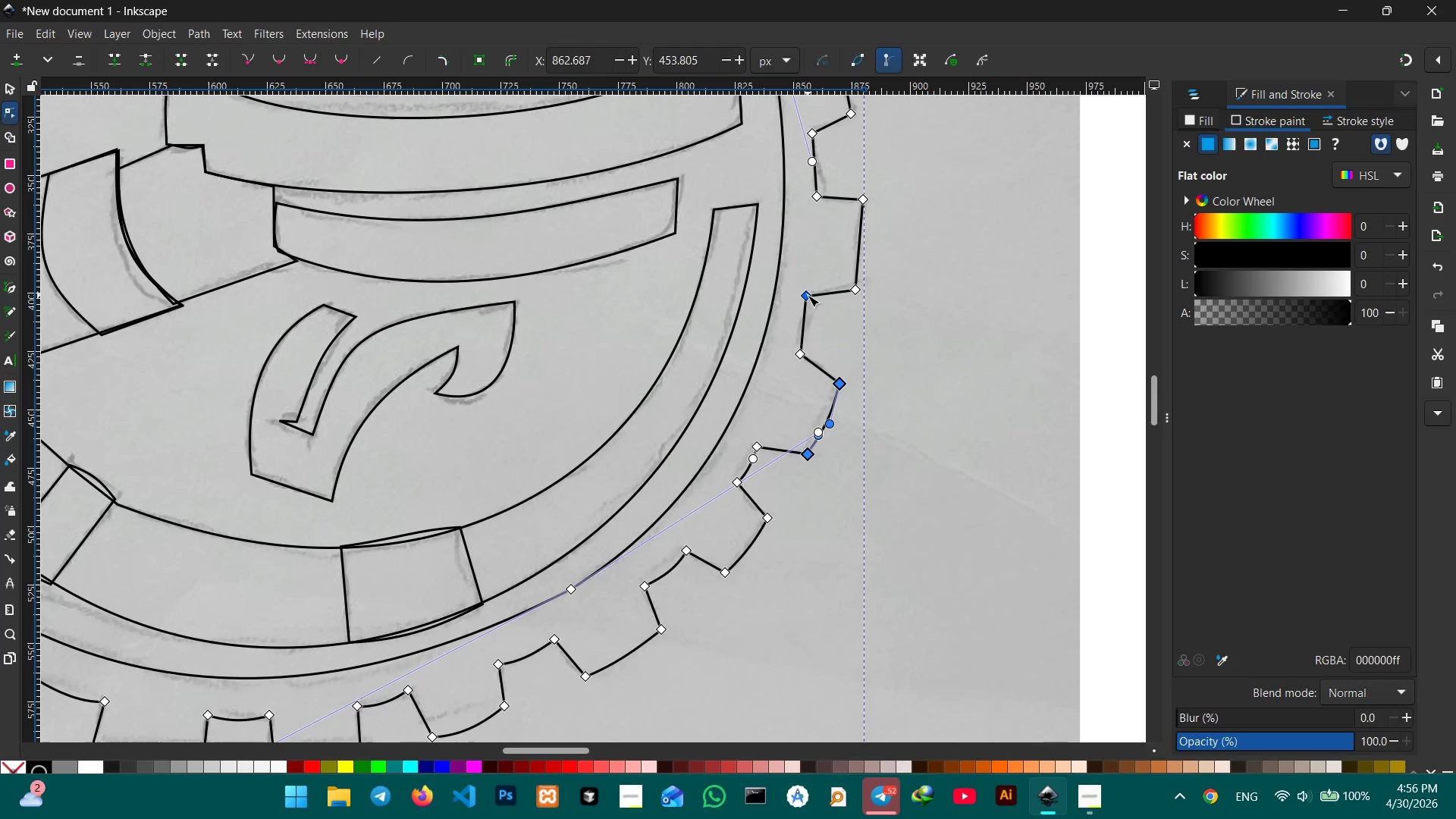 
left_click_drag(start_coordinate=[808, 295], to_coordinate=[814, 294])
 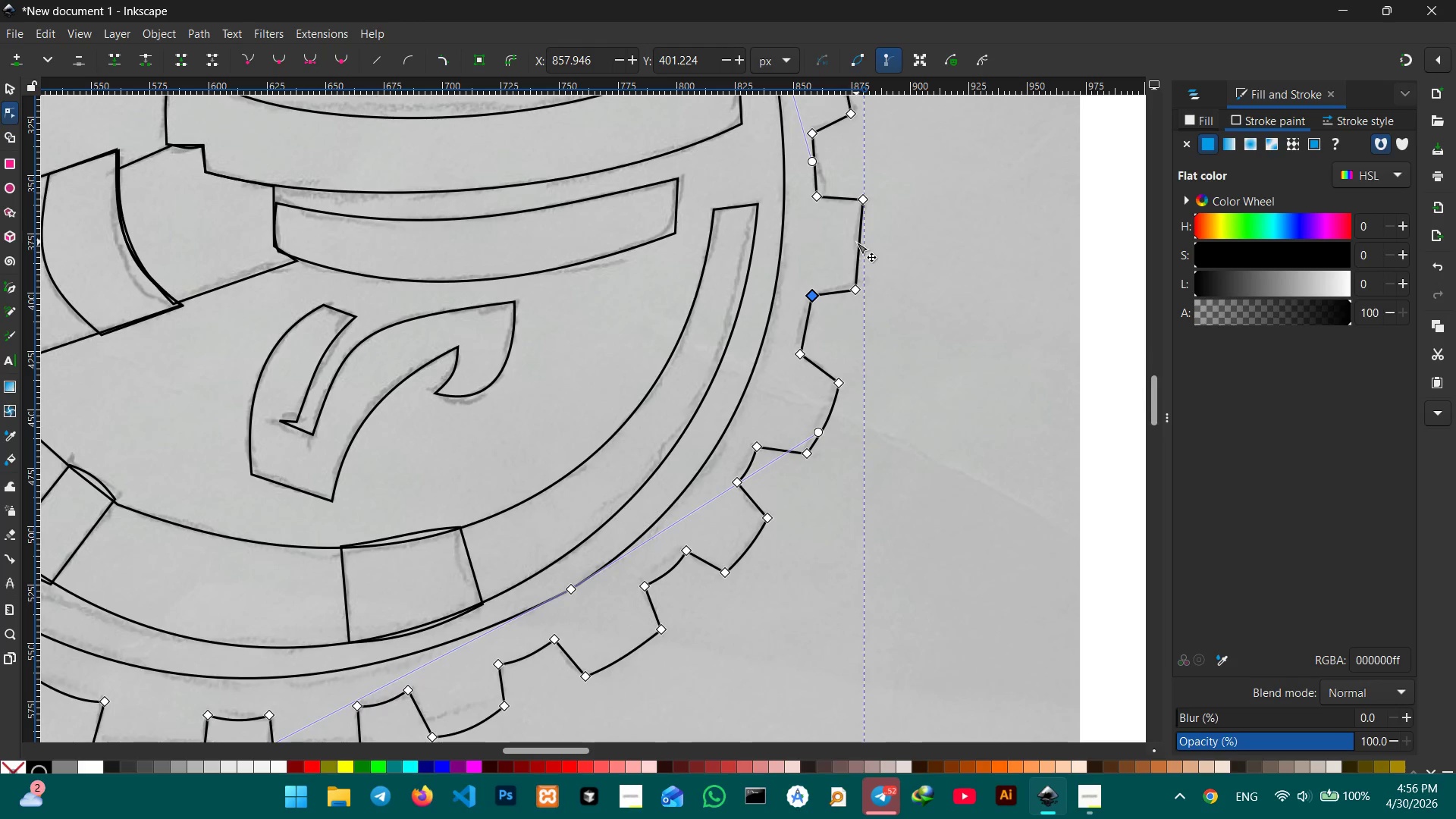 
left_click_drag(start_coordinate=[858, 242], to_coordinate=[863, 243])
 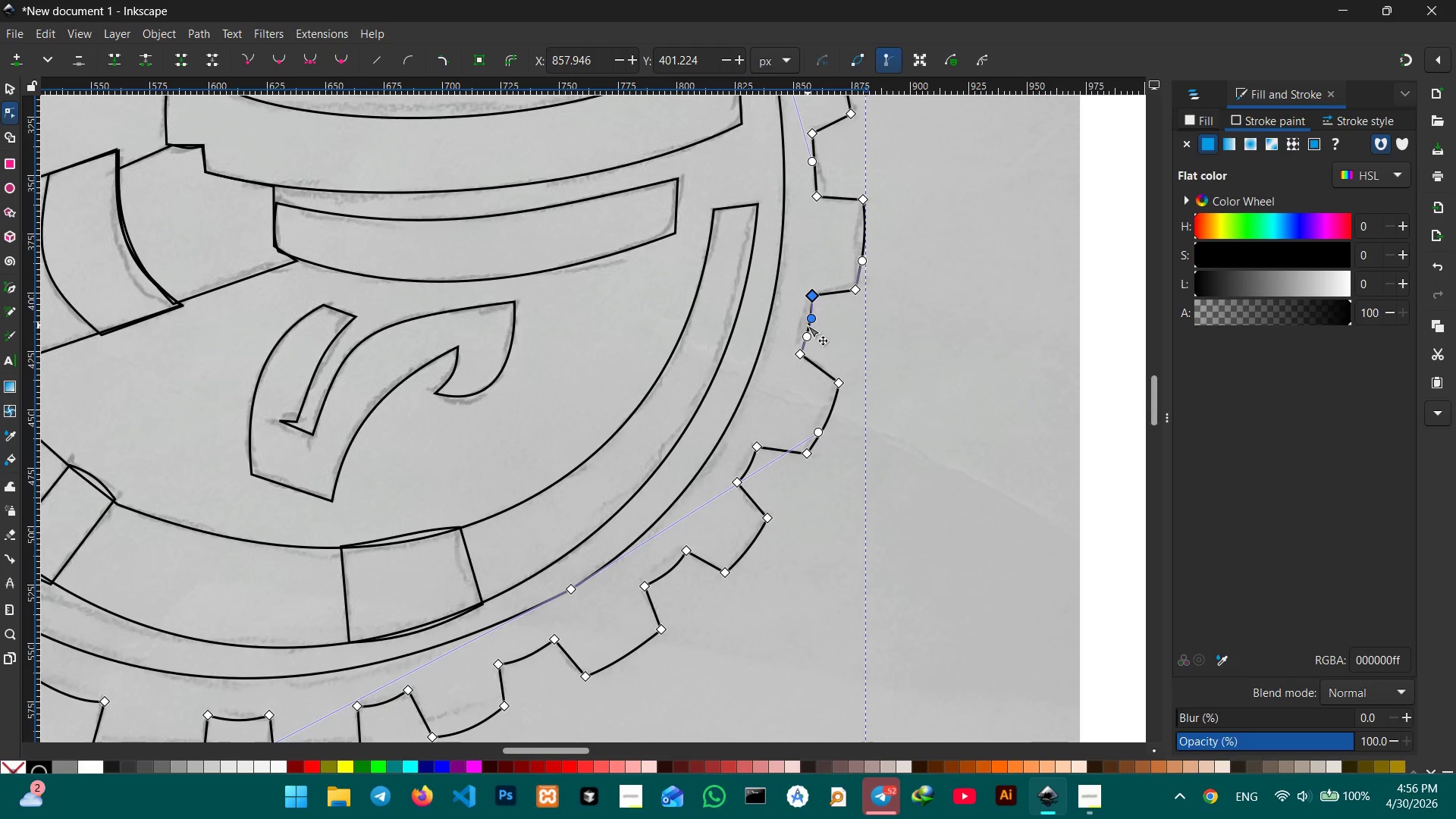 
scroll: coordinate [825, 327], scroll_direction: up, amount: 3.0
 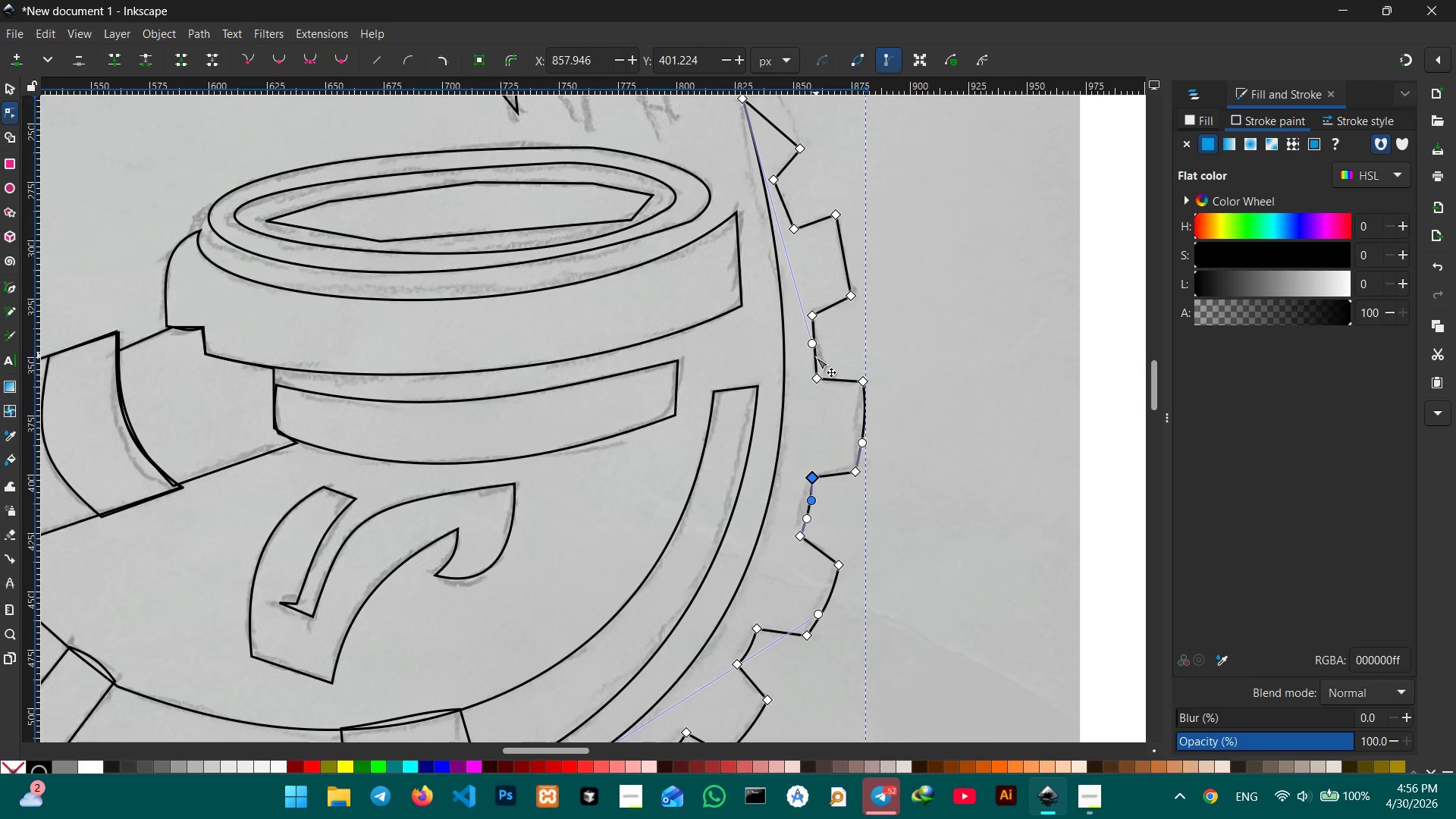 
left_click([816, 363])
 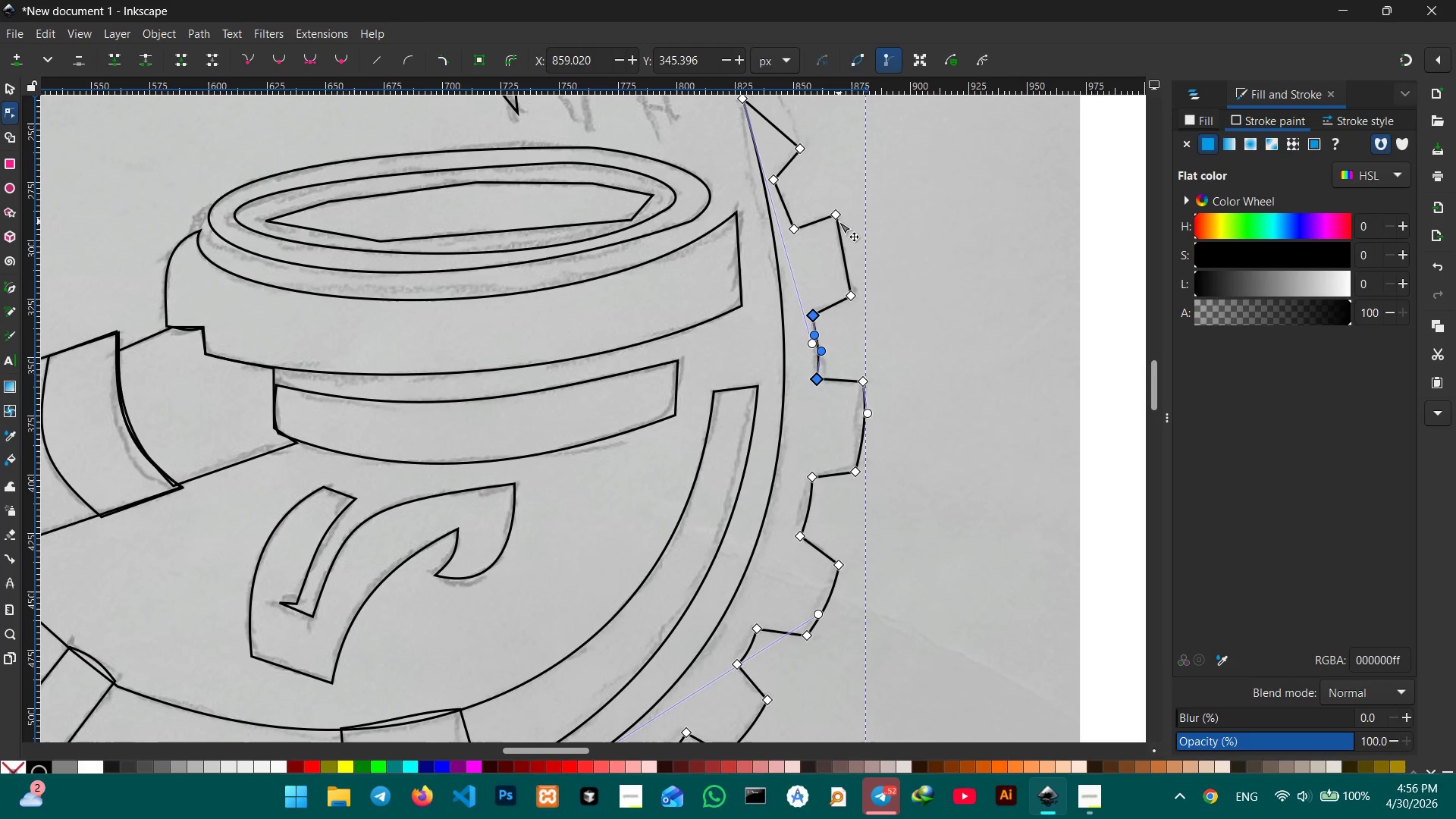 
wait(5.26)
 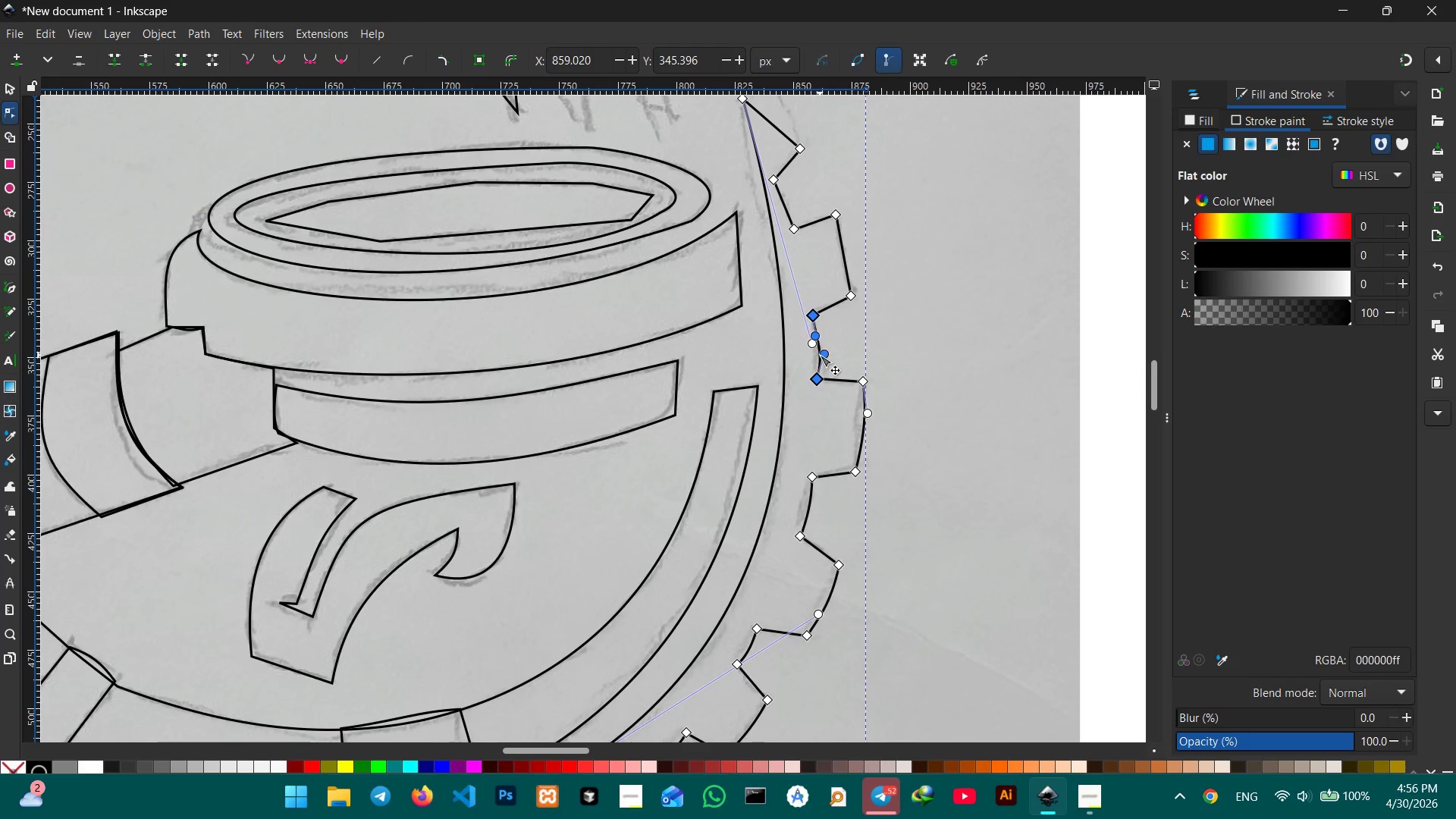 
left_click_drag(start_coordinate=[836, 216], to_coordinate=[839, 223])
 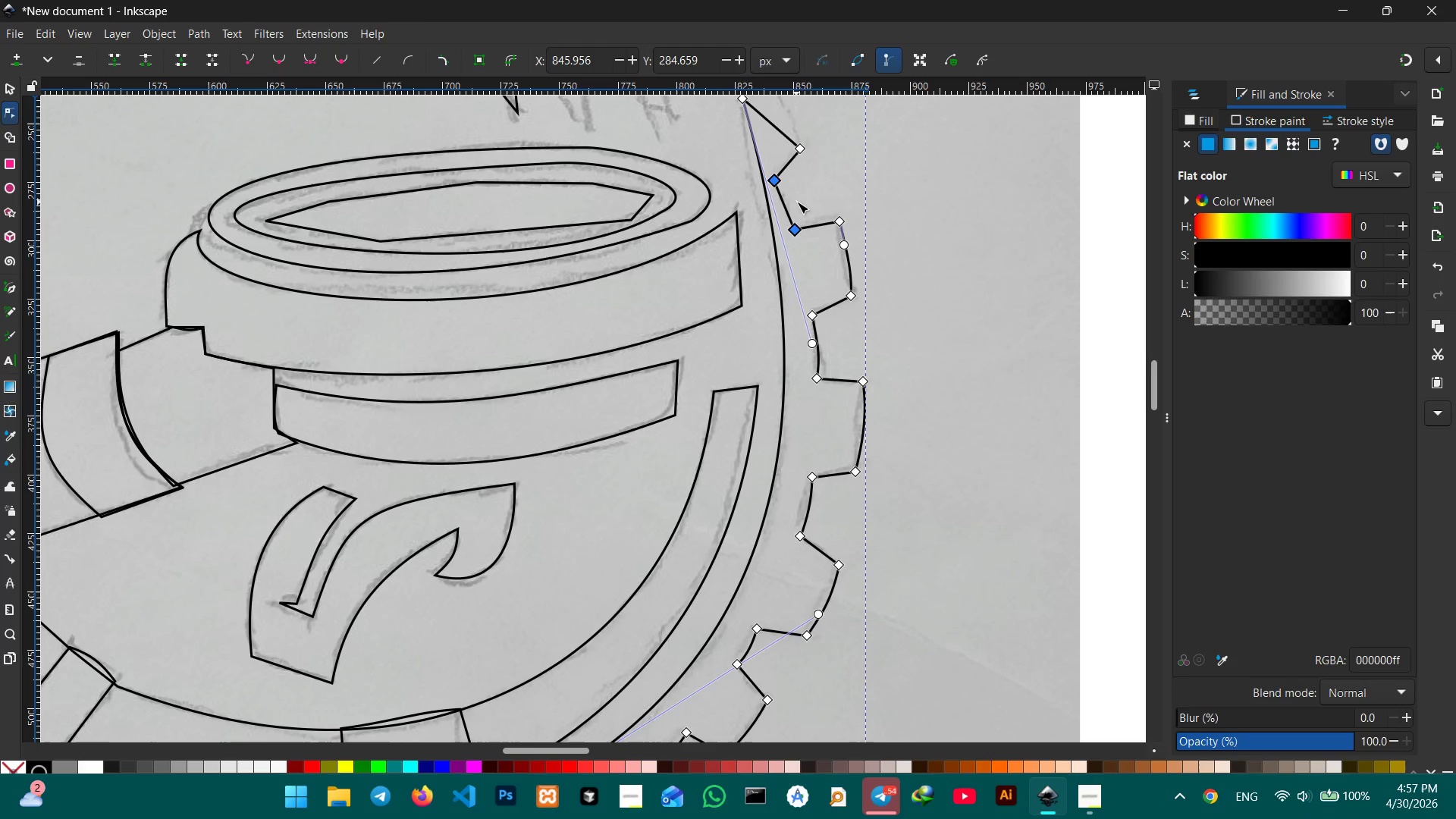 
wait(7.95)
 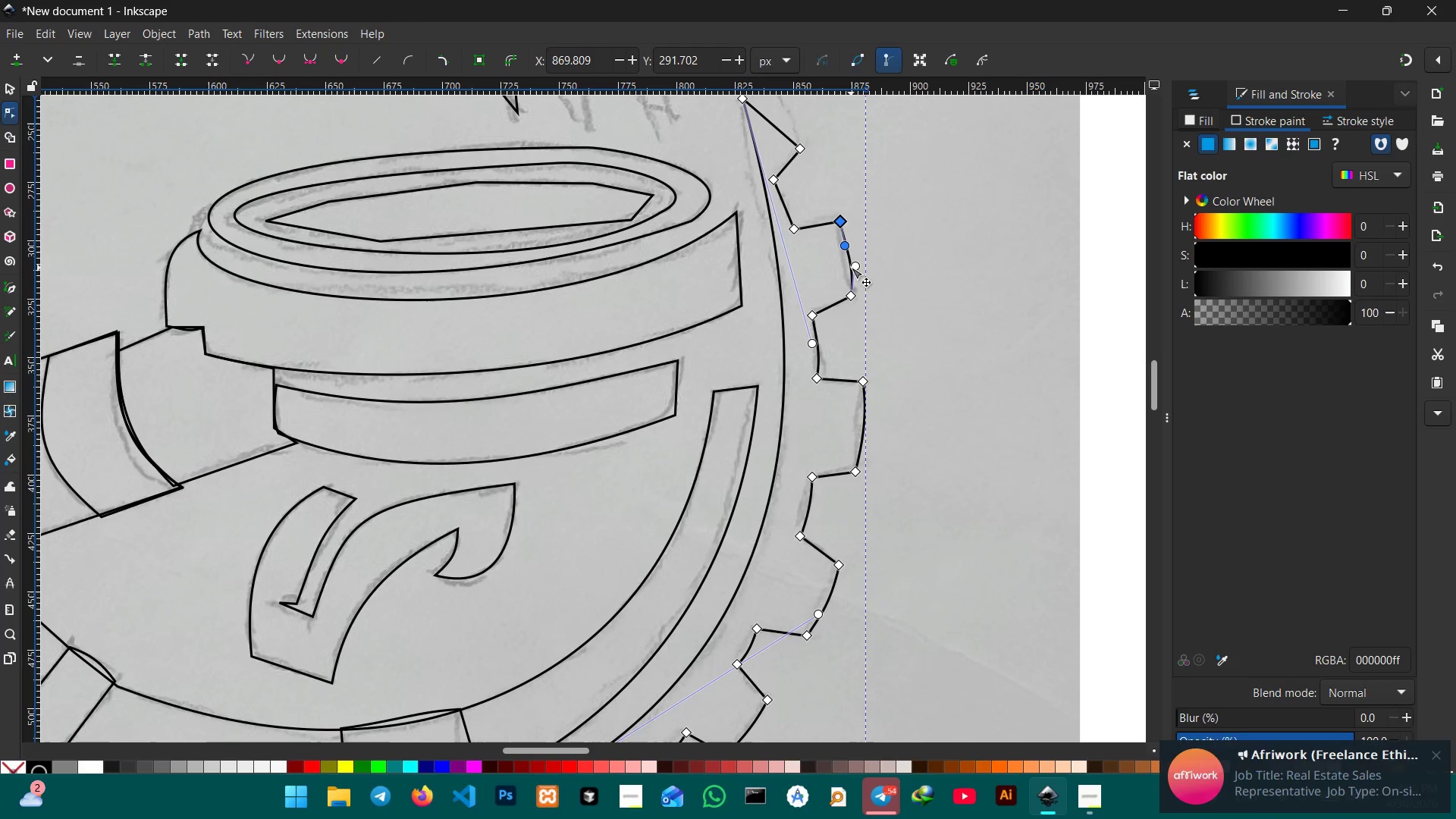 
left_click_drag(start_coordinate=[784, 202], to_coordinate=[789, 201])
 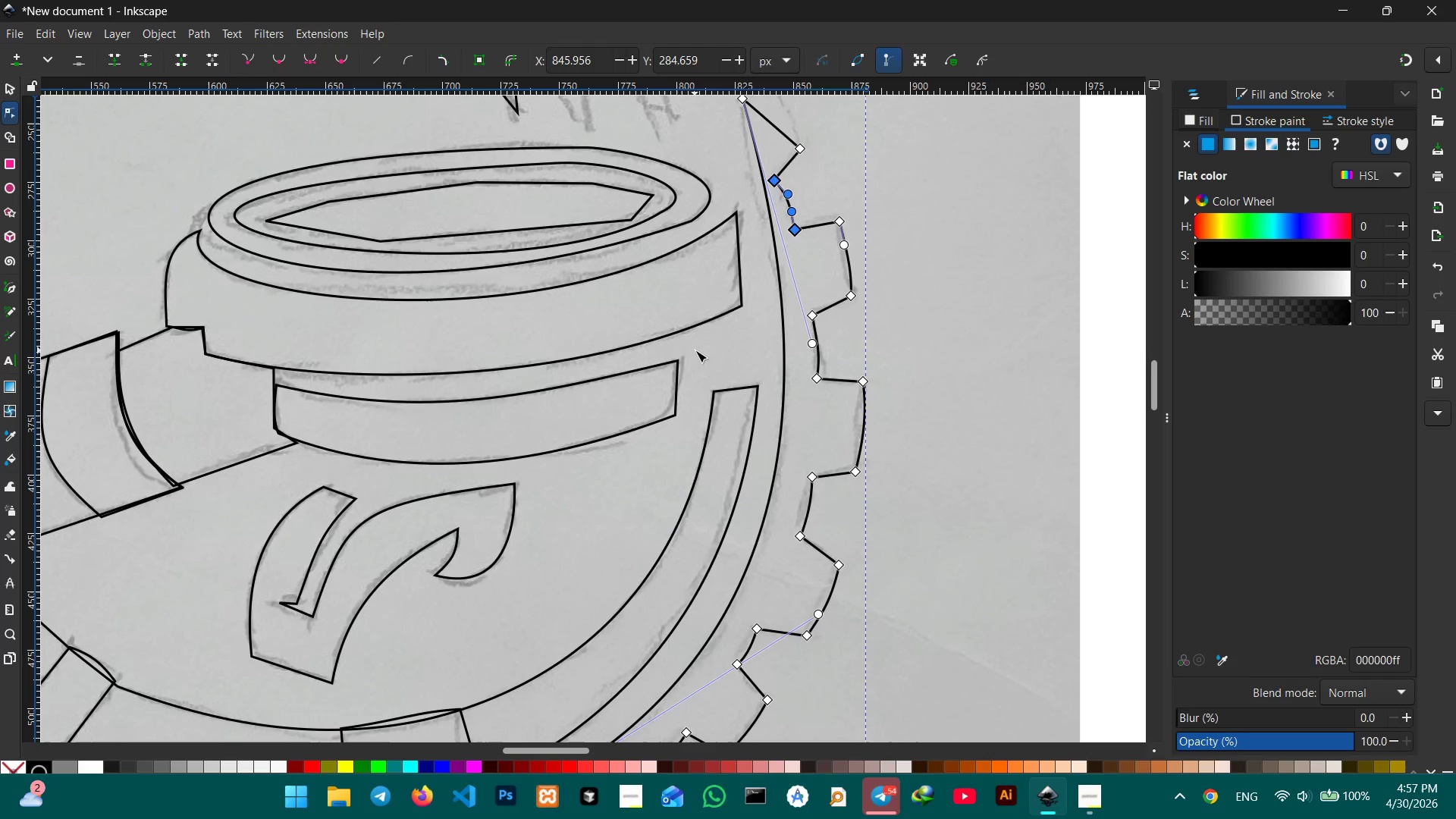 
scroll: coordinate [699, 353], scroll_direction: down, amount: 5.0
 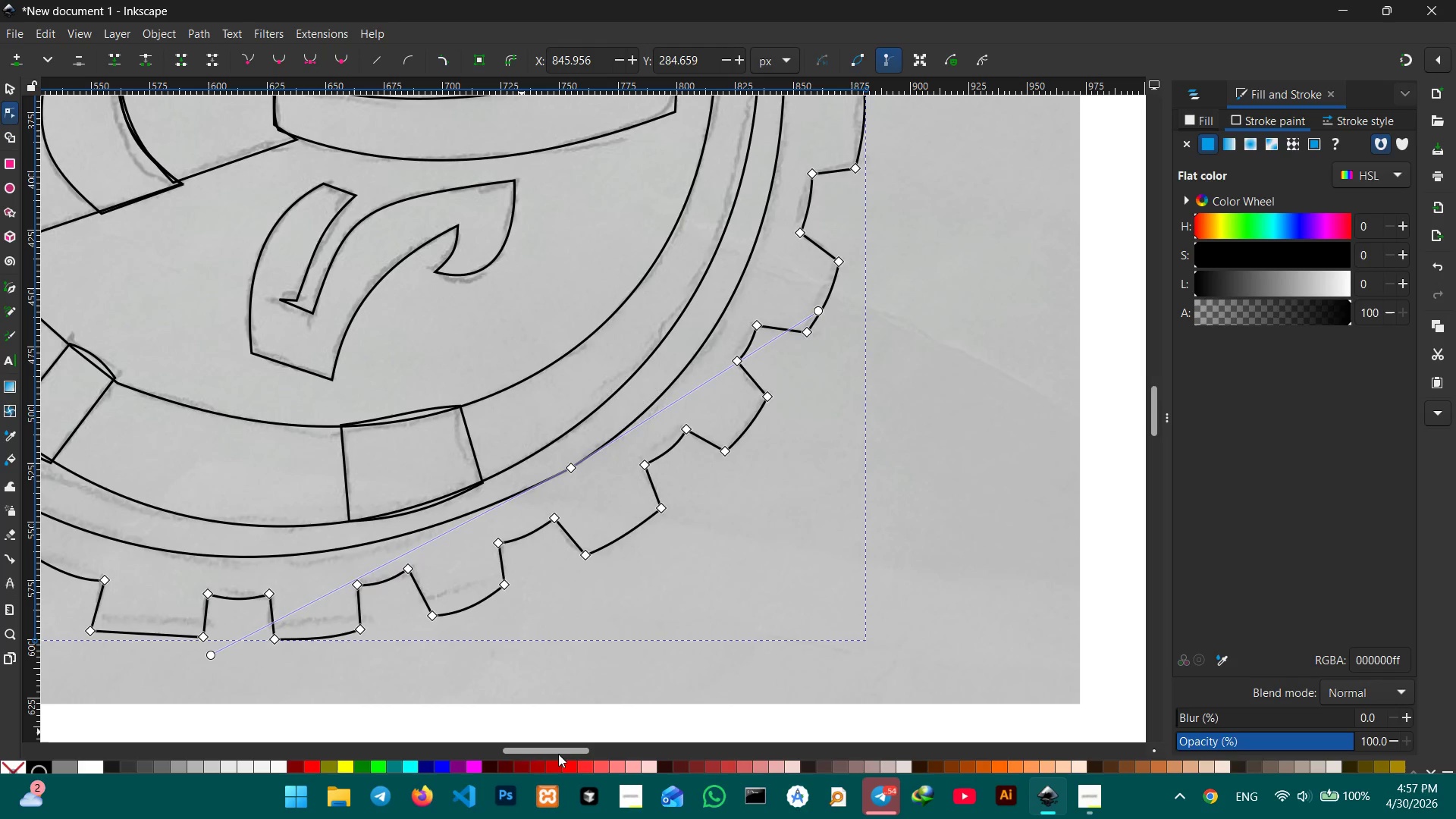 
left_click_drag(start_coordinate=[559, 750], to_coordinate=[516, 749])
 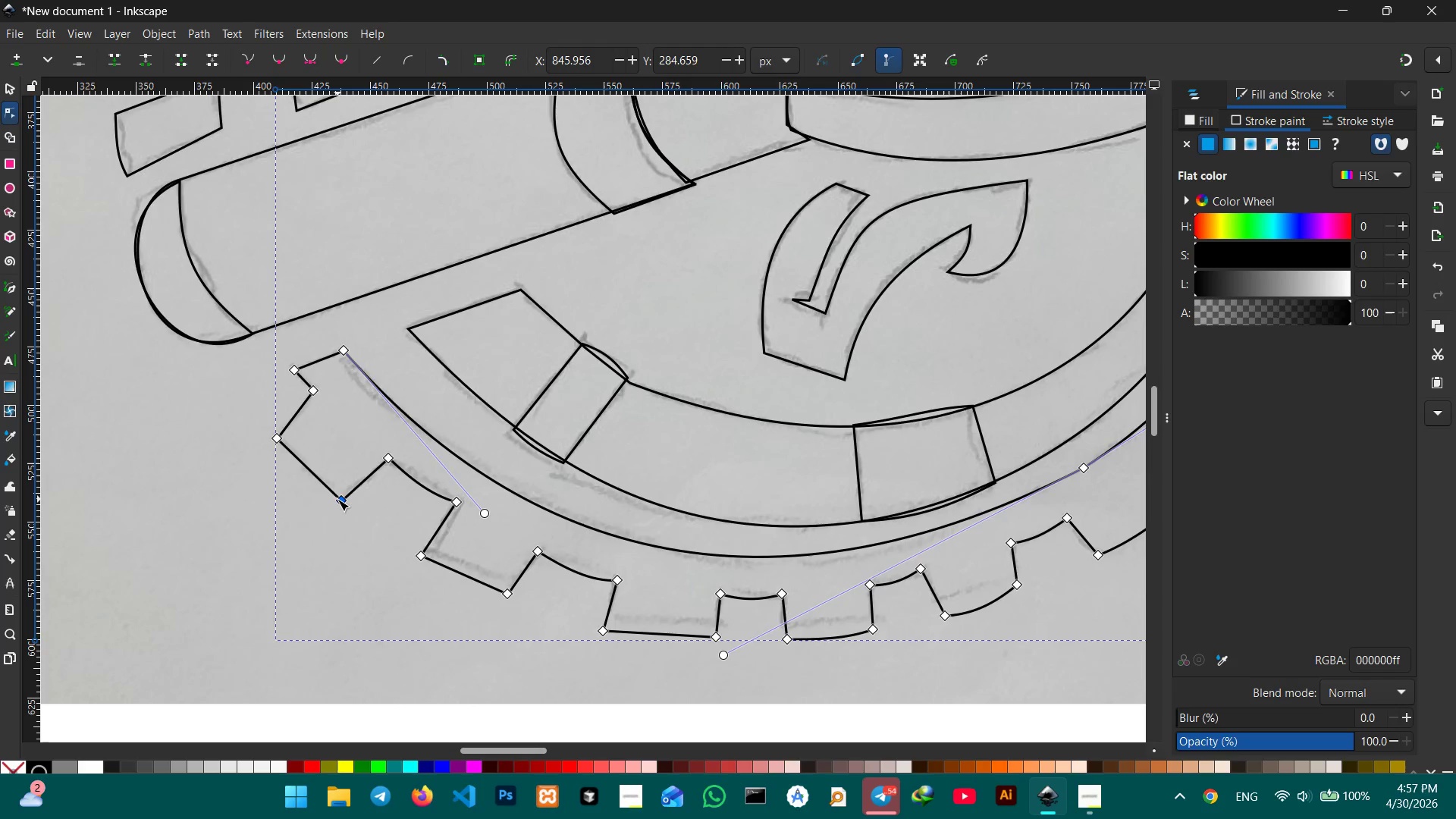 
left_click_drag(start_coordinate=[342, 502], to_coordinate=[347, 495])
 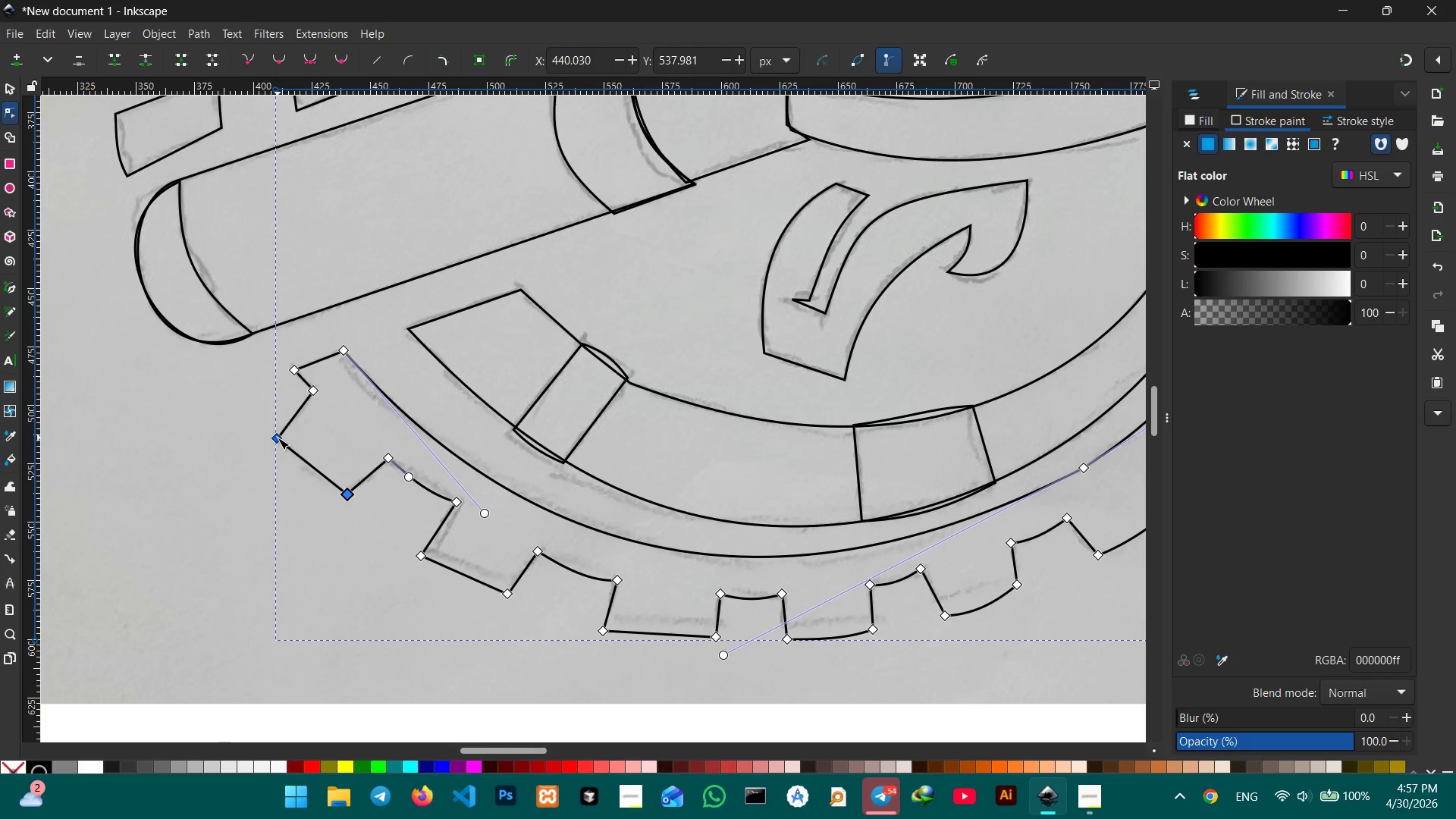 
left_click_drag(start_coordinate=[278, 438], to_coordinate=[282, 434])
 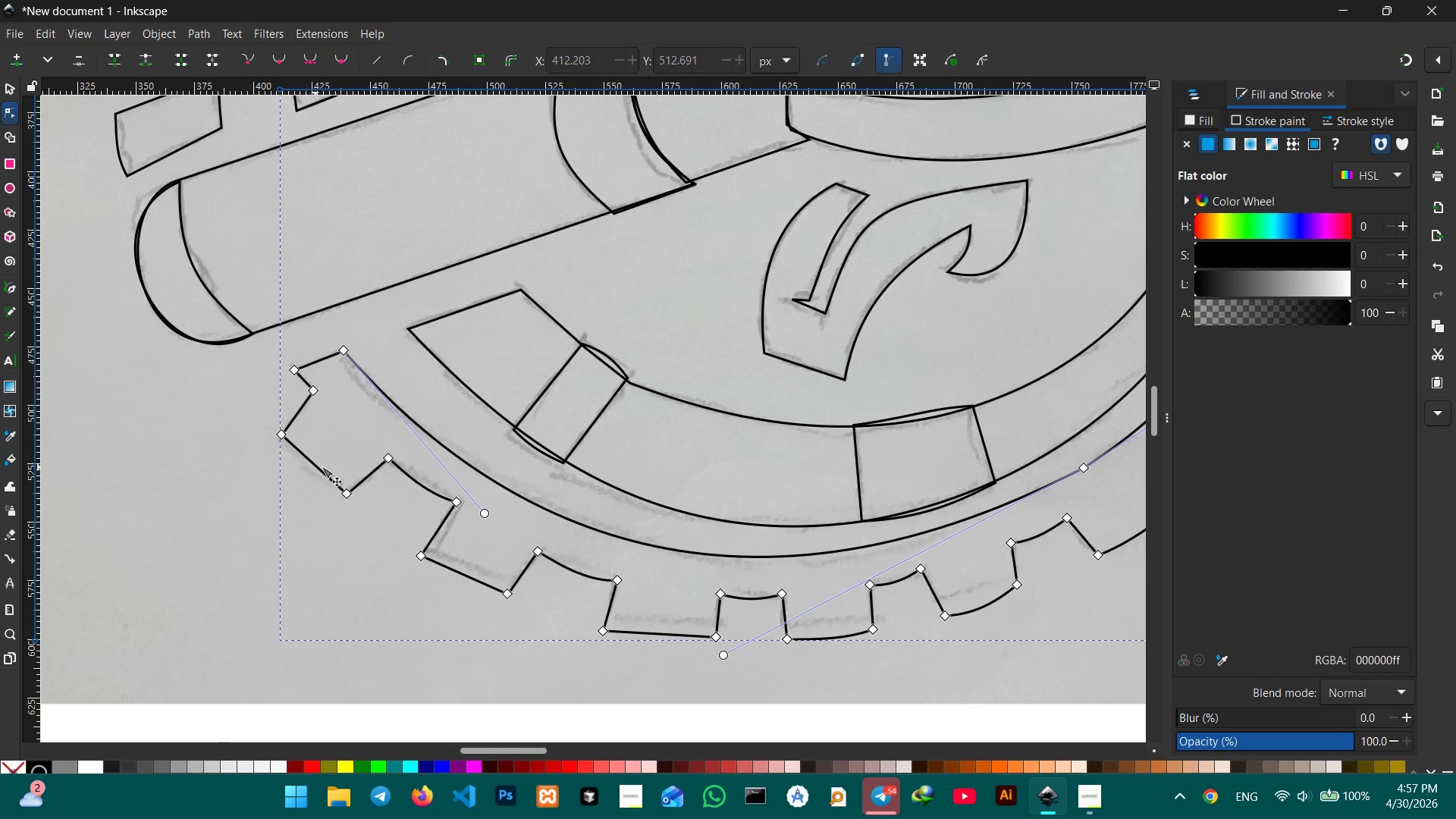 
left_click([318, 466])
 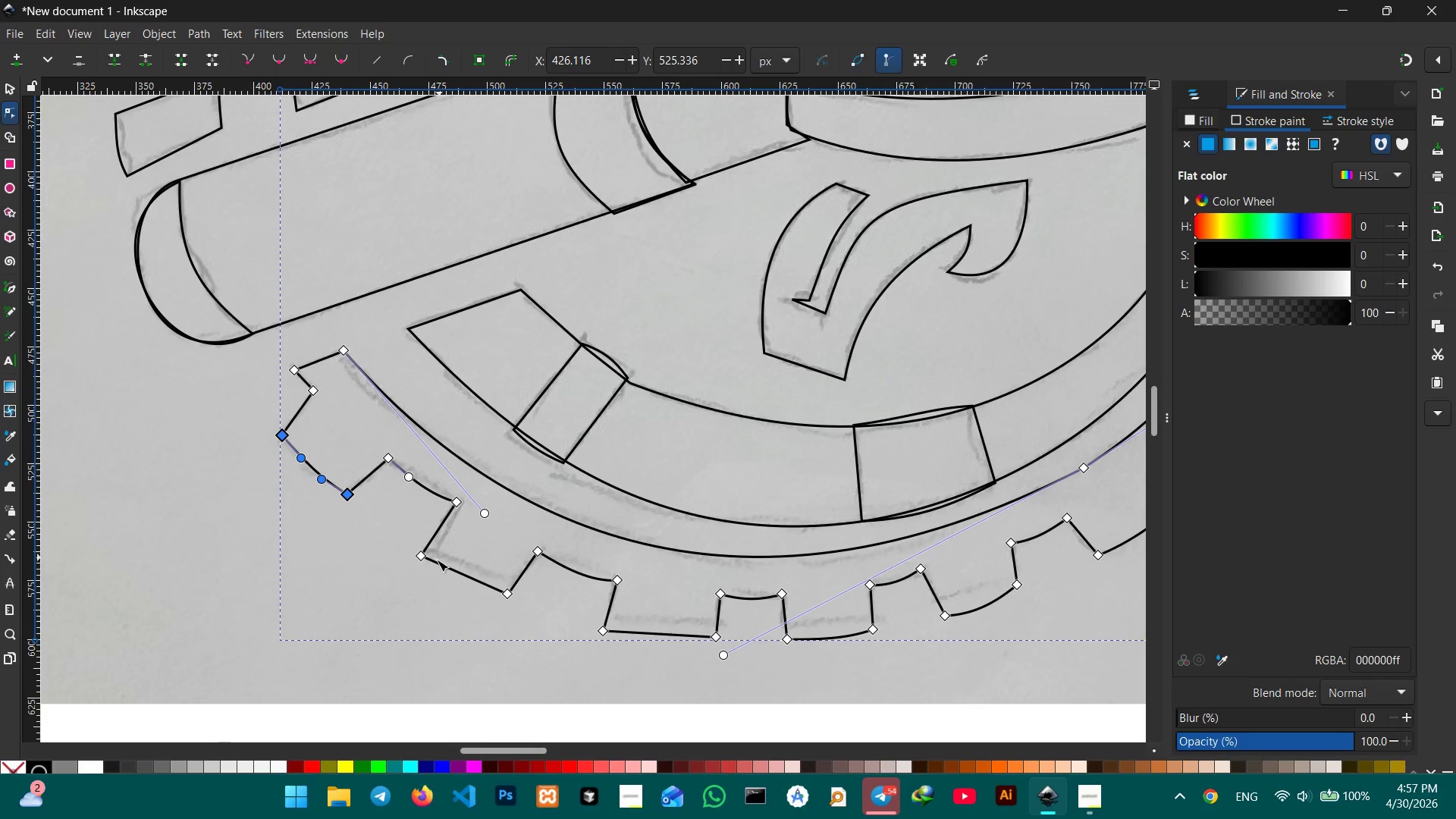 
left_click_drag(start_coordinate=[422, 558], to_coordinate=[433, 553])
 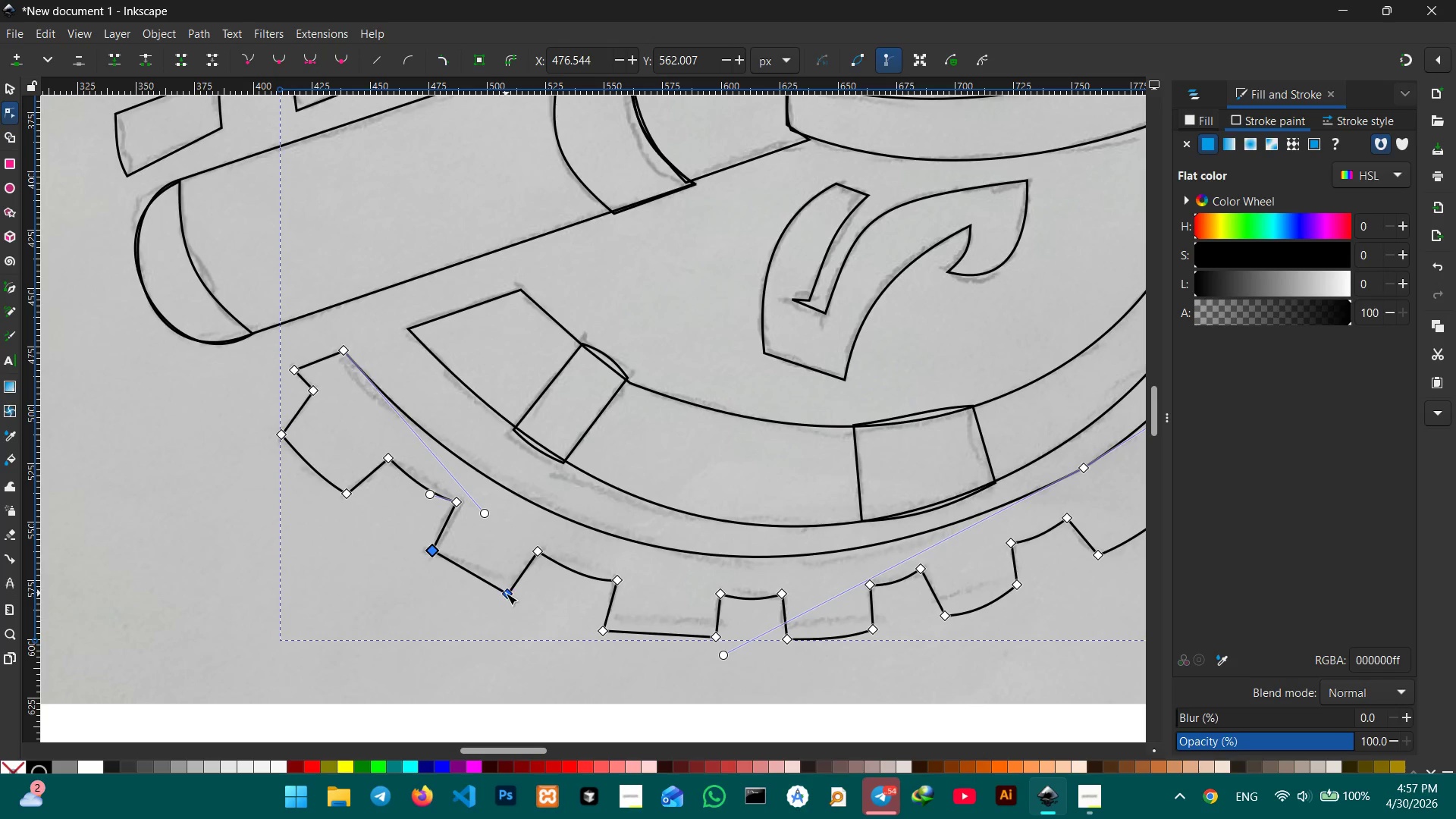 
left_click_drag(start_coordinate=[506, 593], to_coordinate=[510, 588])
 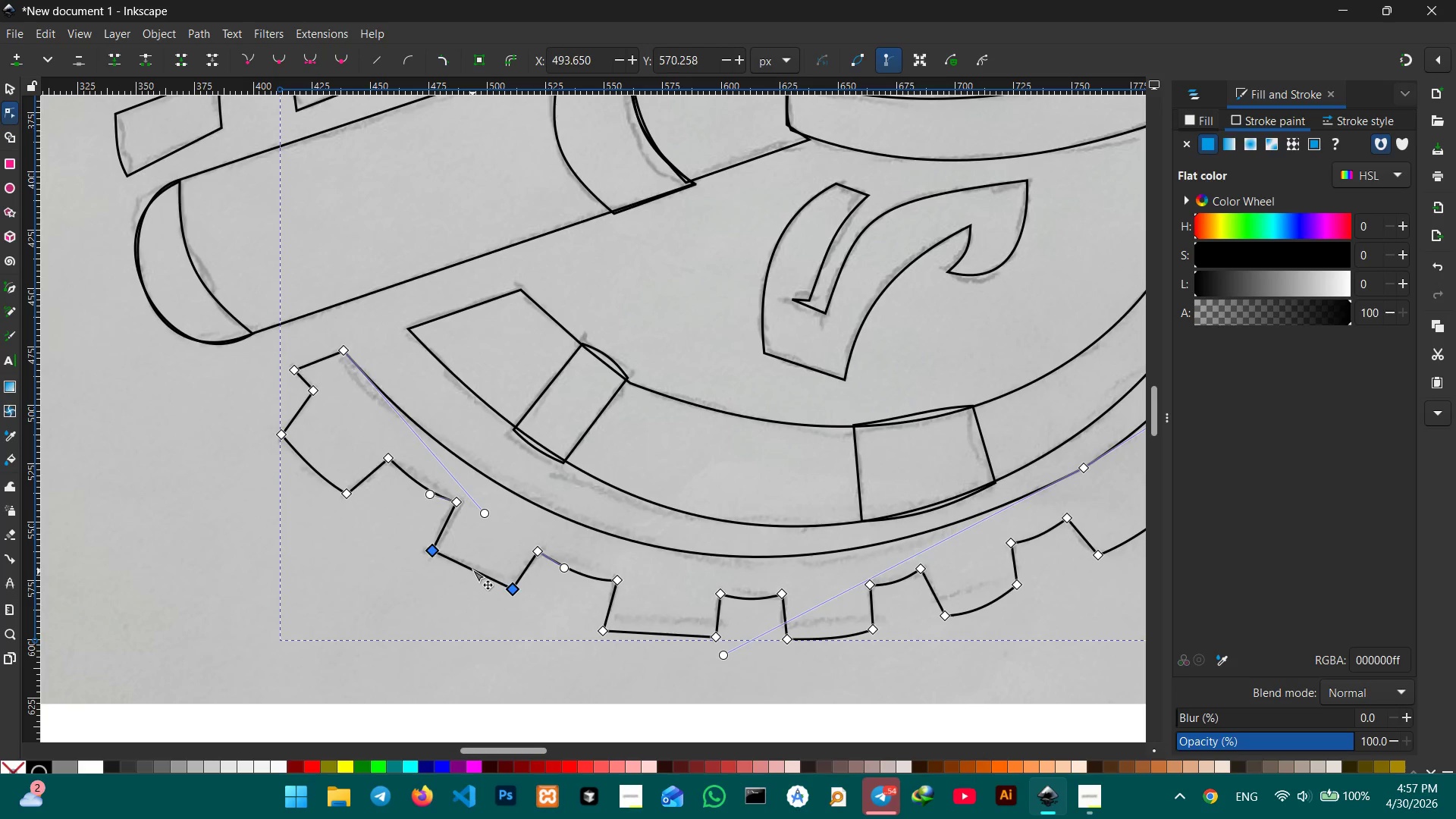 
left_click([472, 570])
 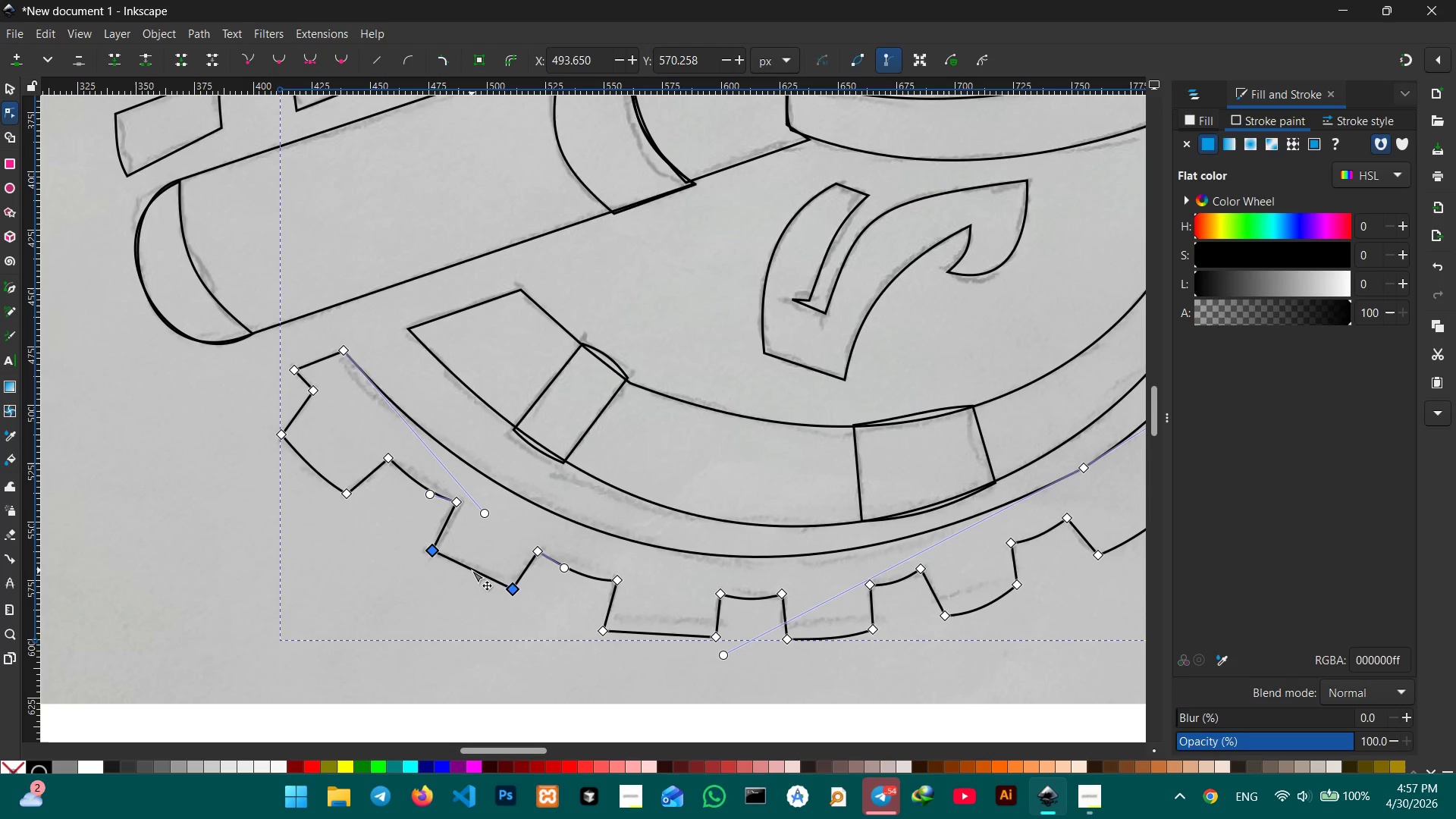 
left_click_drag(start_coordinate=[472, 570], to_coordinate=[472, 575])
 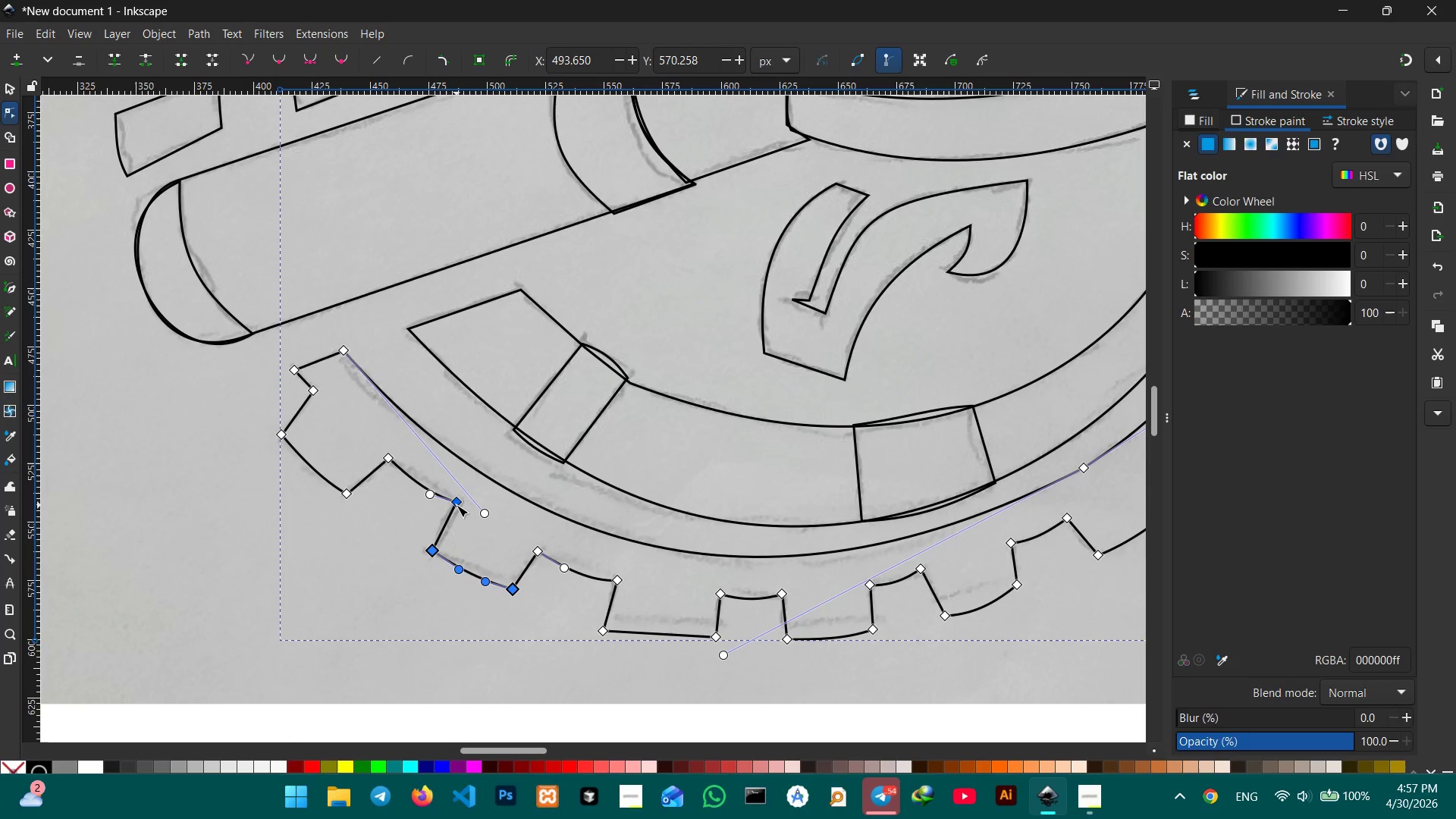 
left_click_drag(start_coordinate=[457, 505], to_coordinate=[456, 510])
 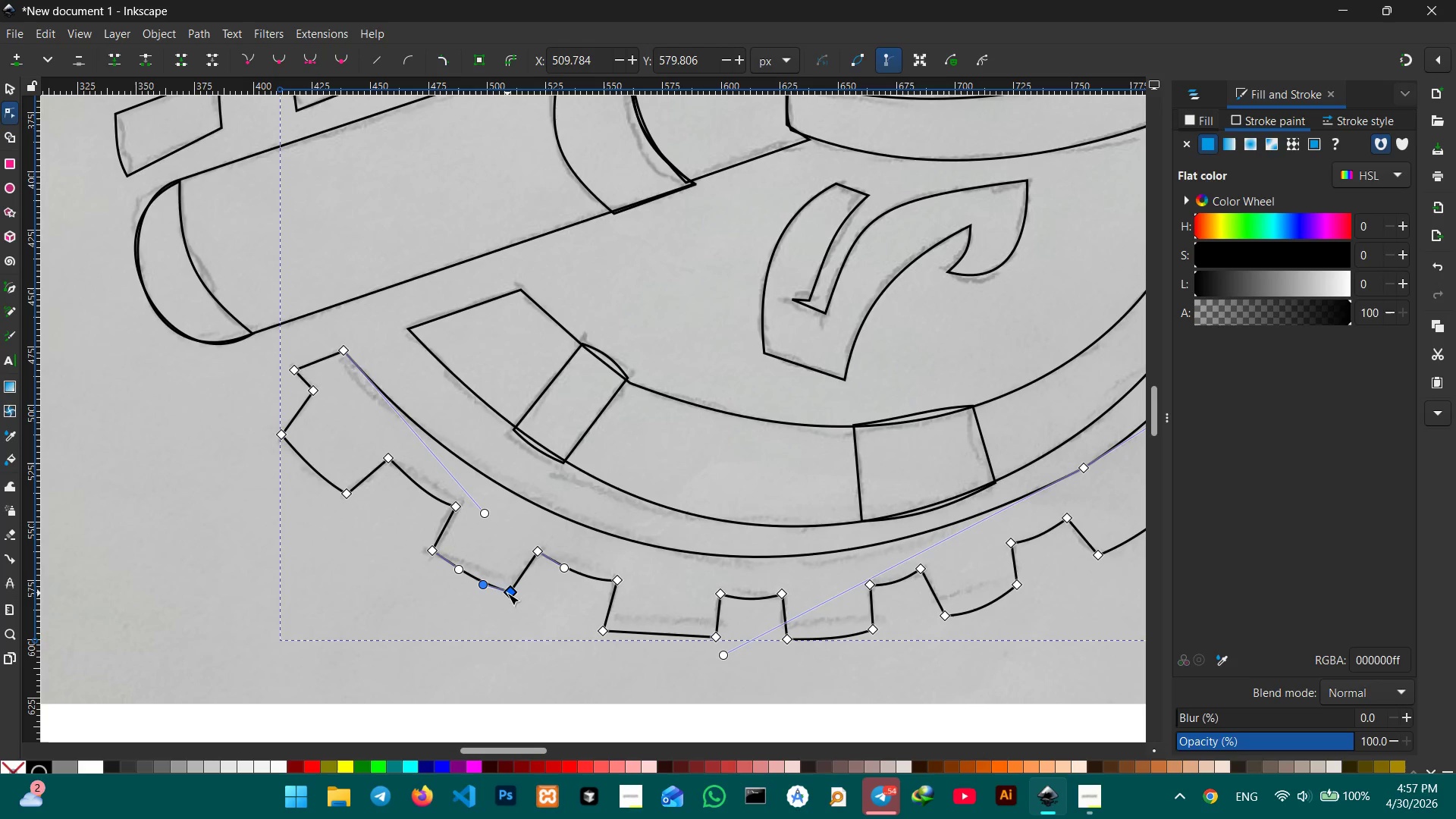 
wait(6.19)
 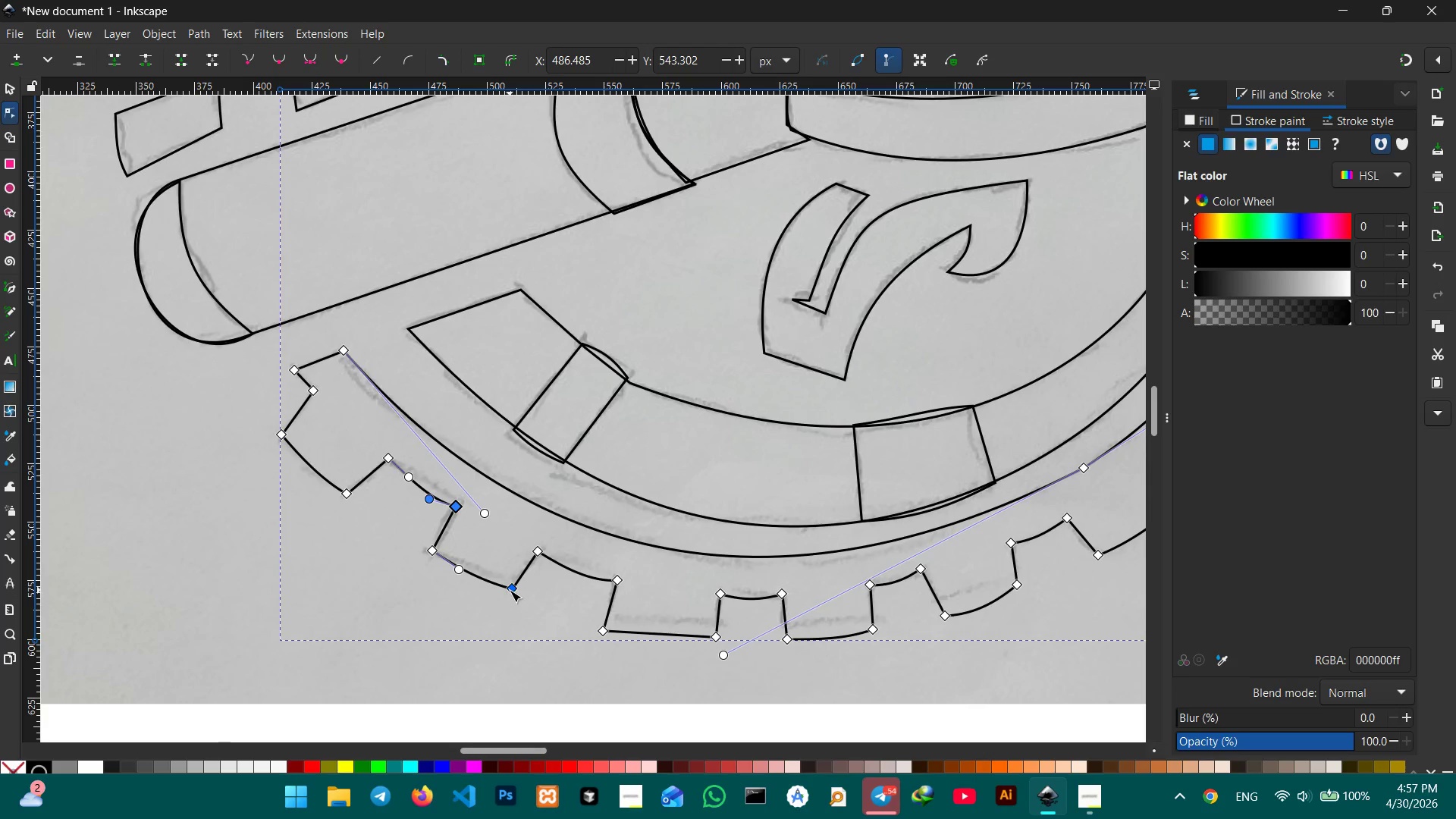 
left_click_drag(start_coordinate=[599, 630], to_coordinate=[608, 631])
 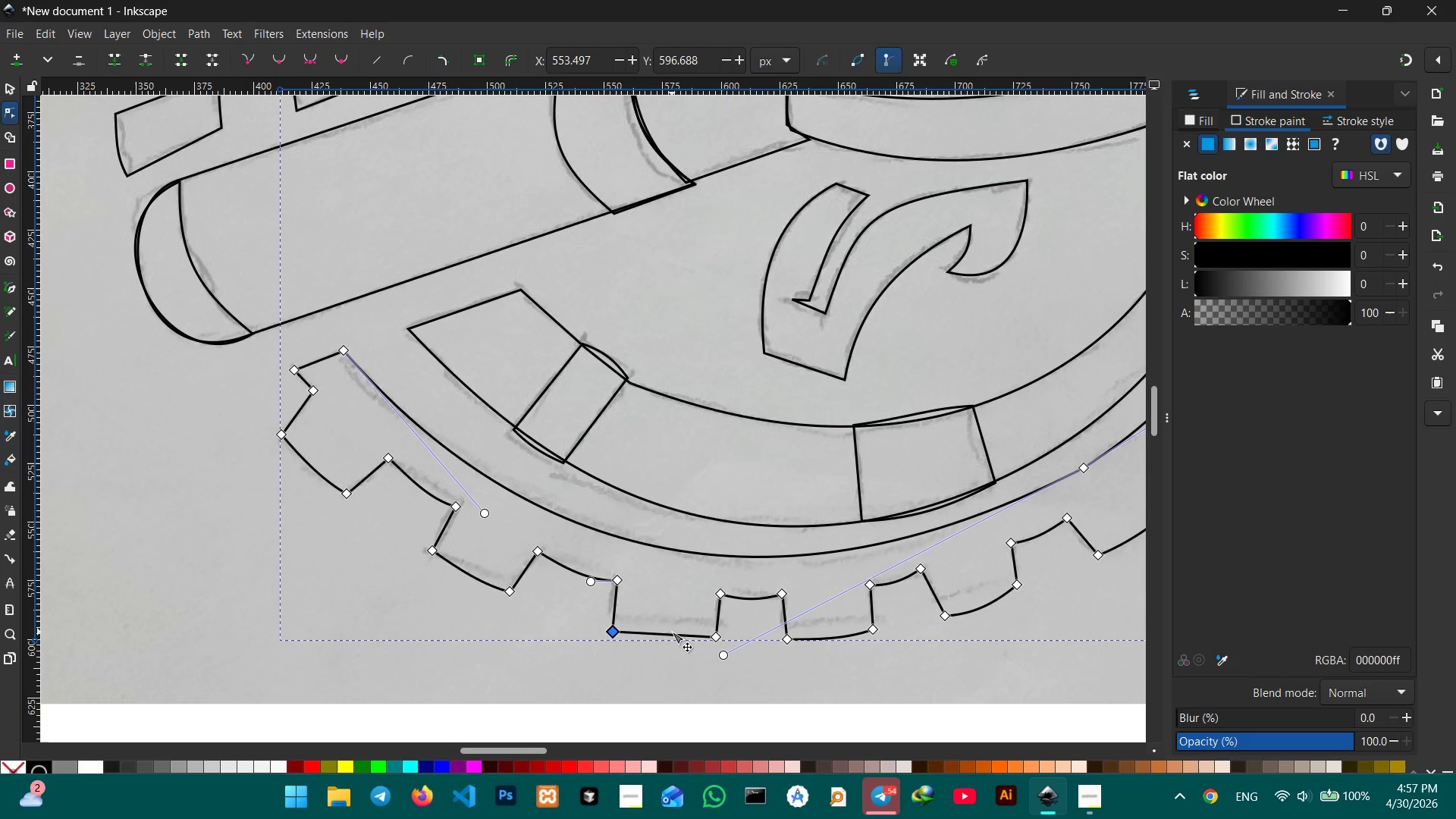 
left_click_drag(start_coordinate=[672, 632], to_coordinate=[670, 638])
 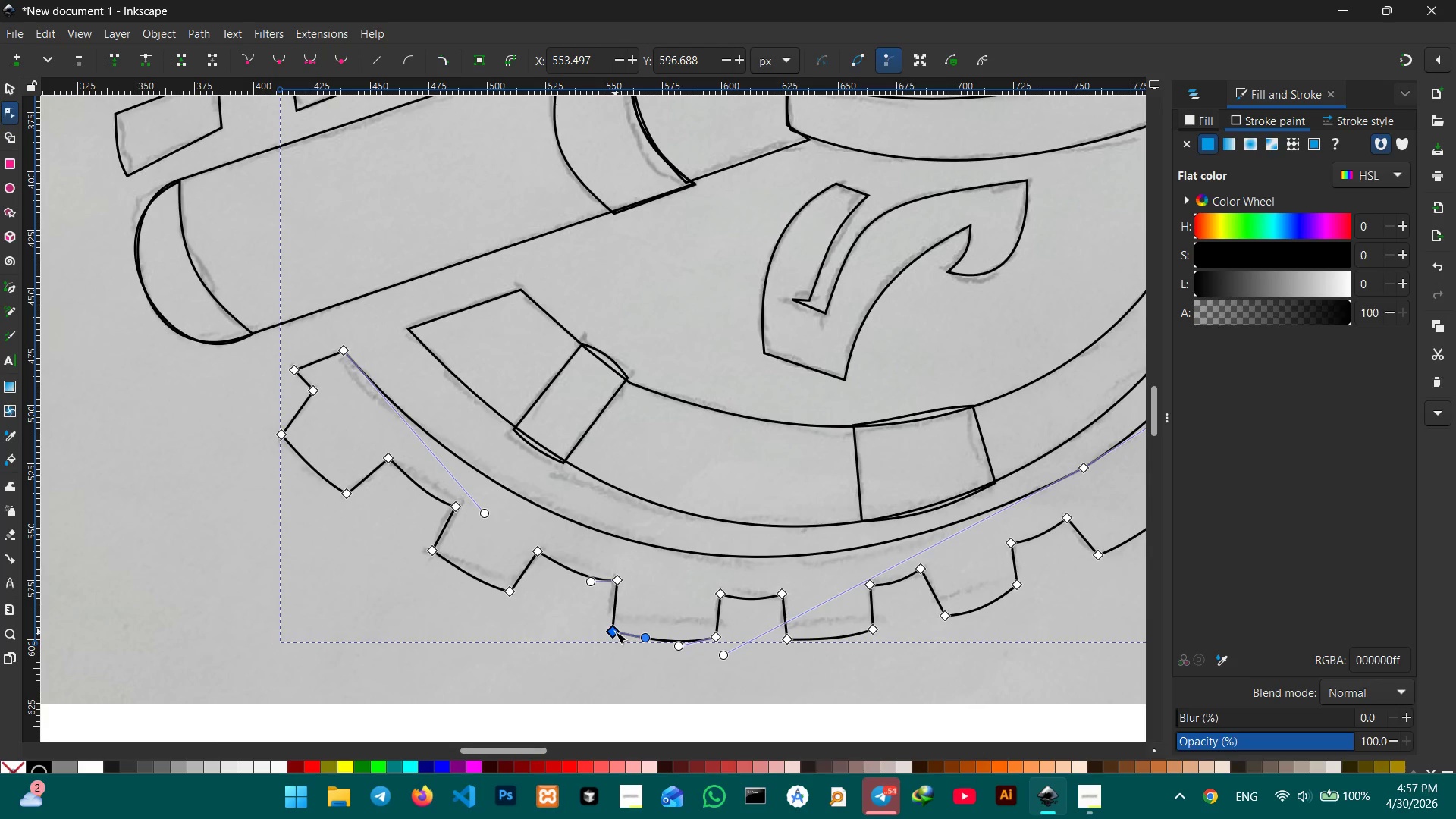 
left_click_drag(start_coordinate=[615, 632], to_coordinate=[615, 628])
 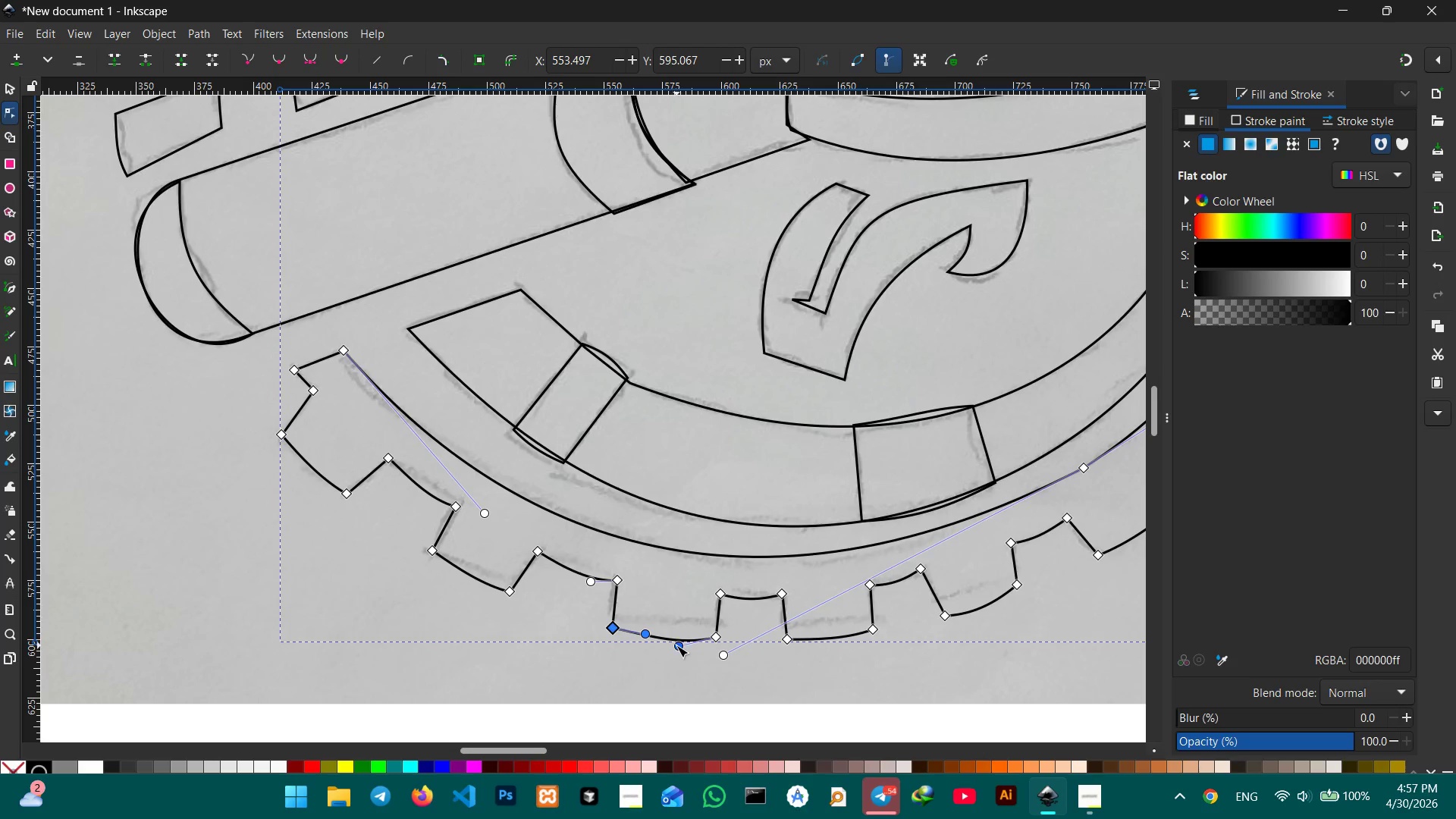 
left_click_drag(start_coordinate=[676, 645], to_coordinate=[681, 642])
 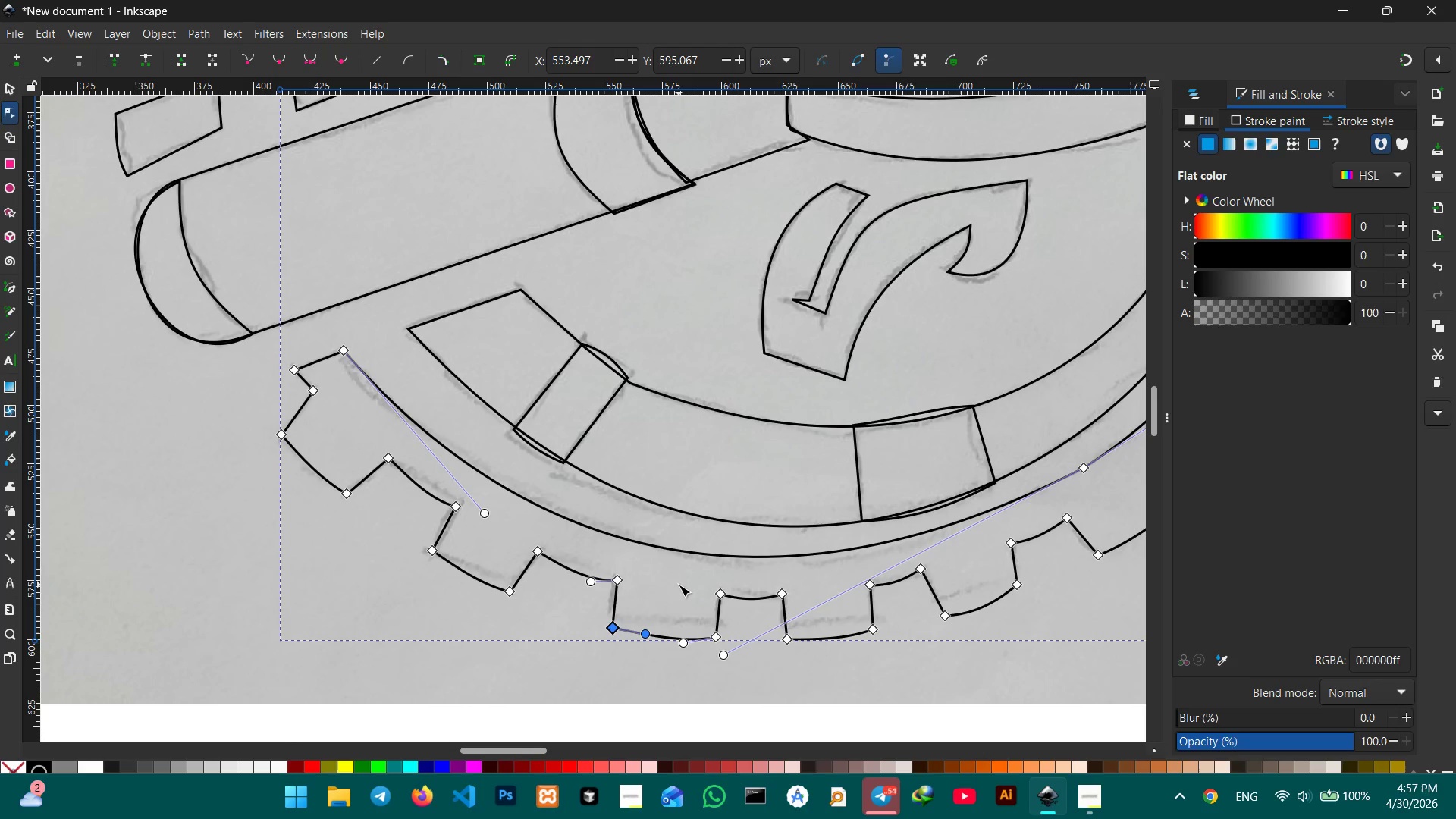 
scroll: coordinate [513, 468], scroll_direction: up, amount: 6.0
 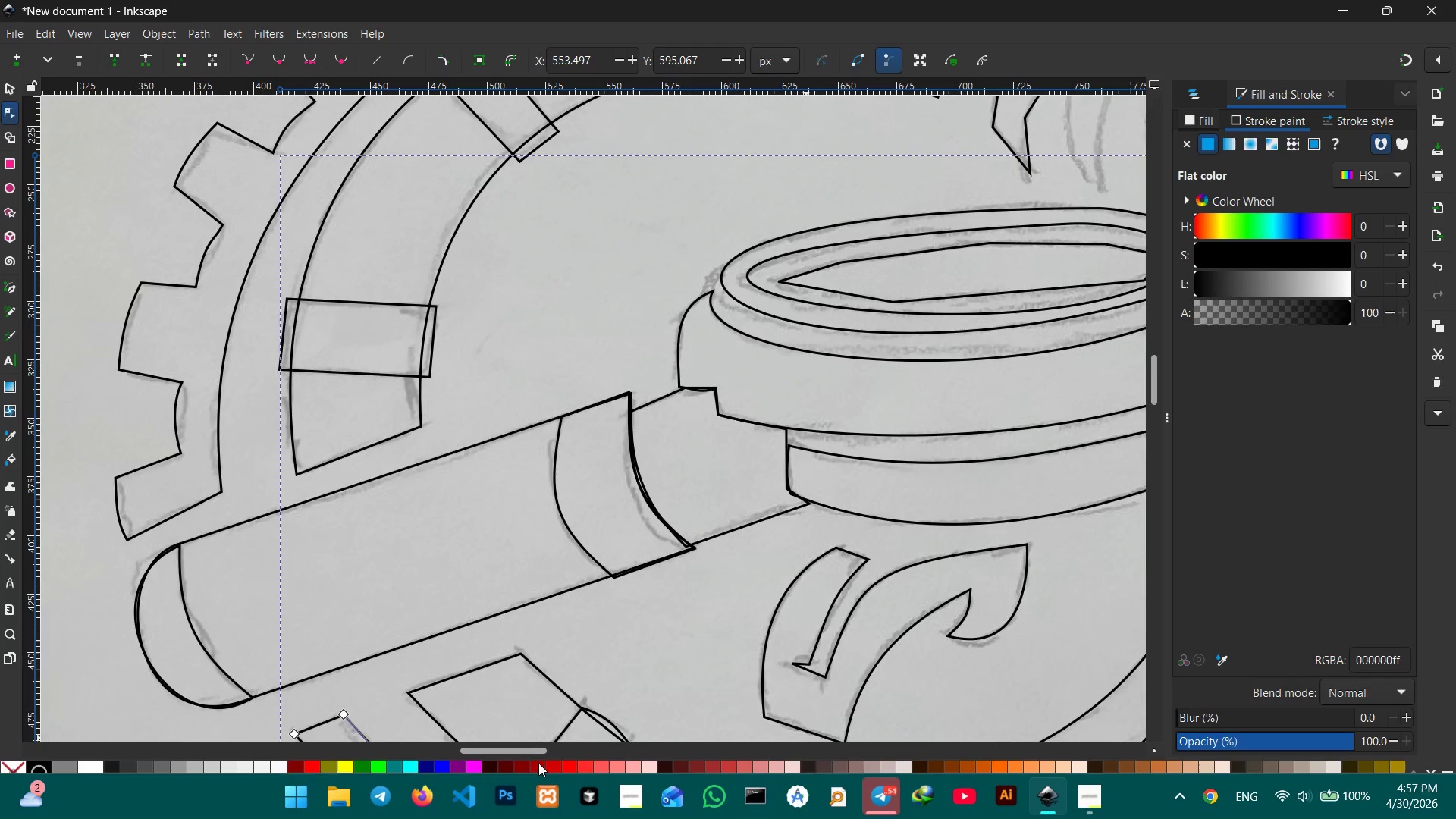 
left_click_drag(start_coordinate=[528, 746], to_coordinate=[572, 747])
 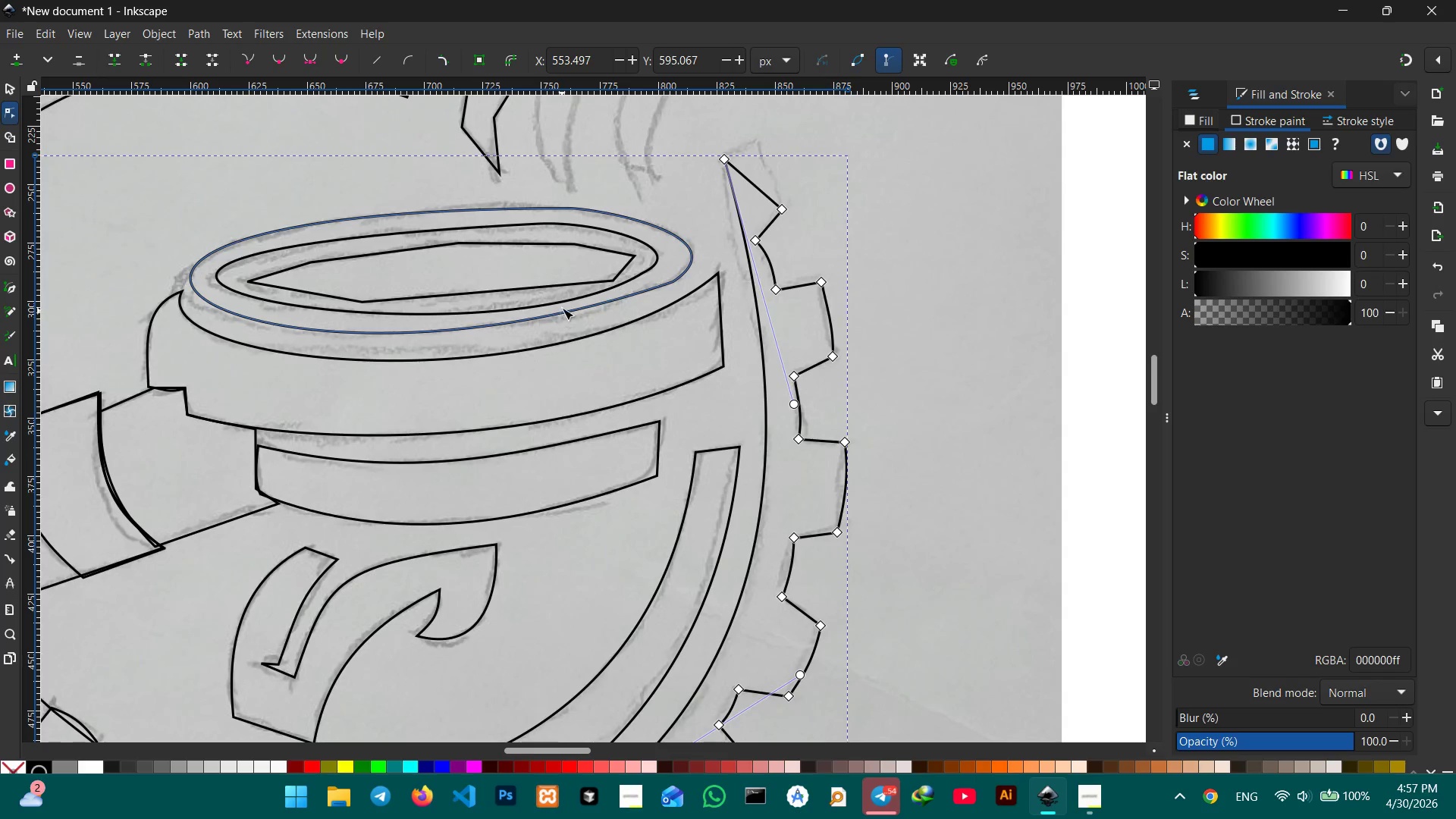 
left_click([560, 315])
 